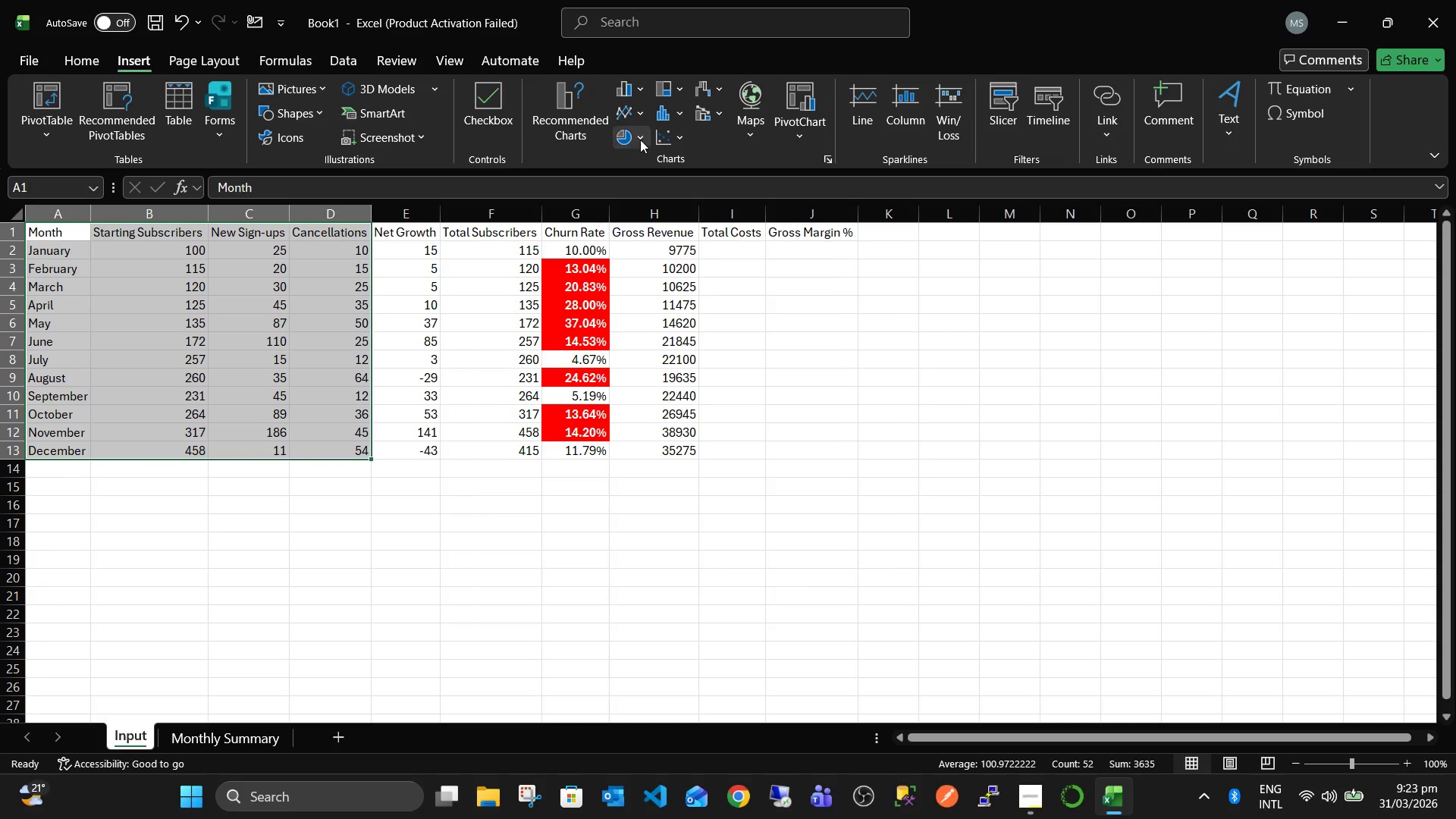 
double_click([638, 106])
 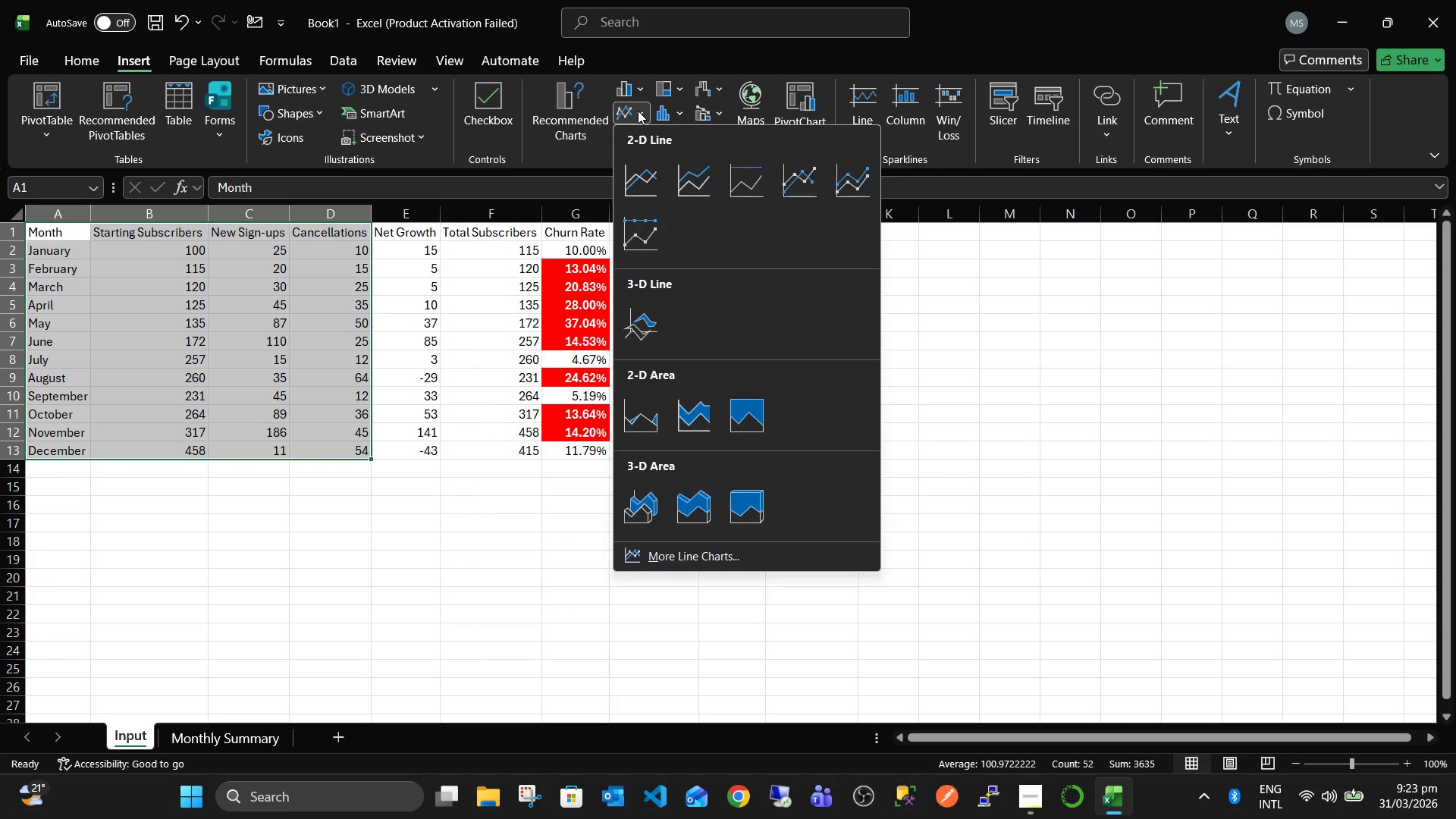 
left_click([638, 111])
 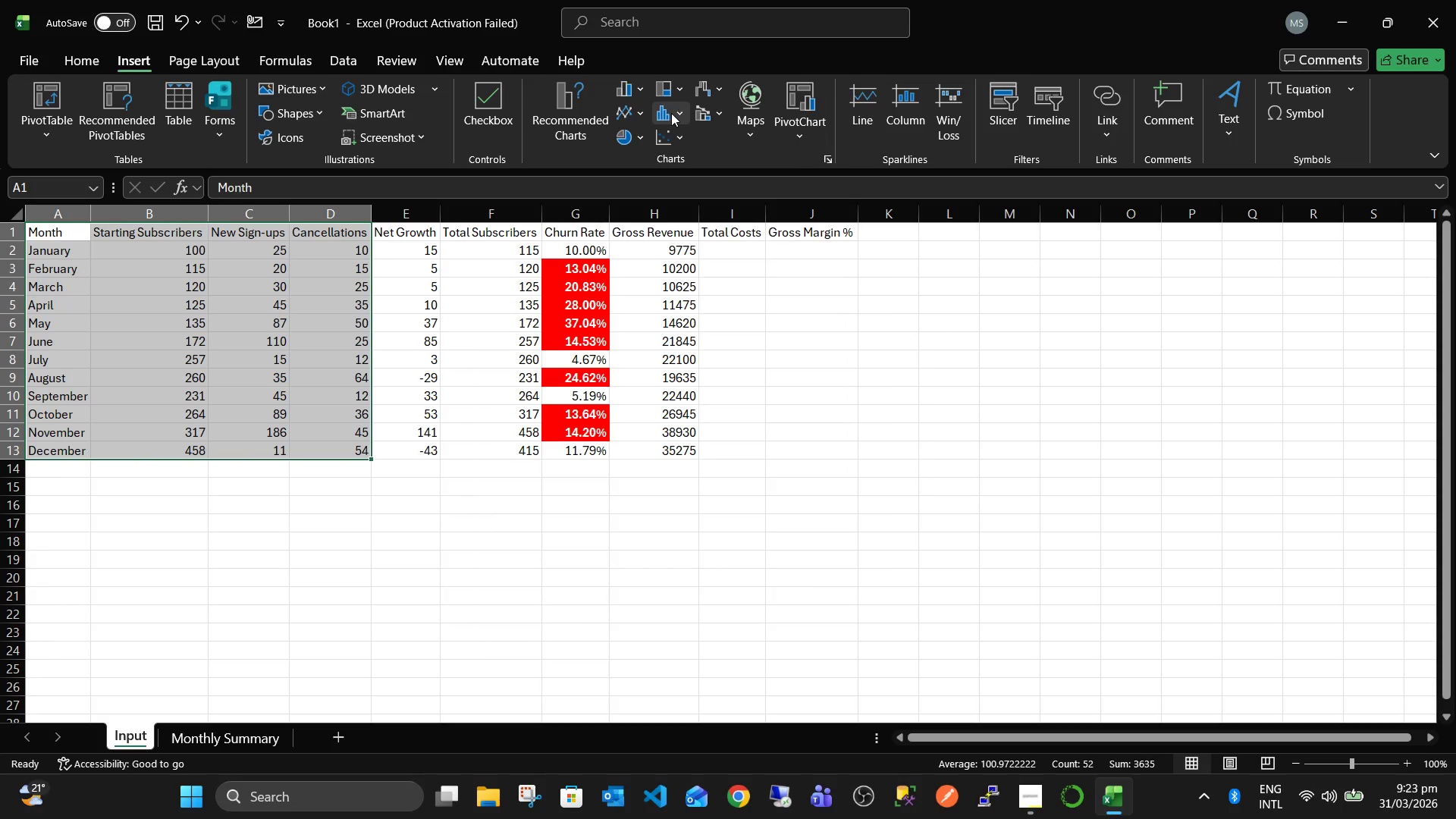 
left_click([673, 114])
 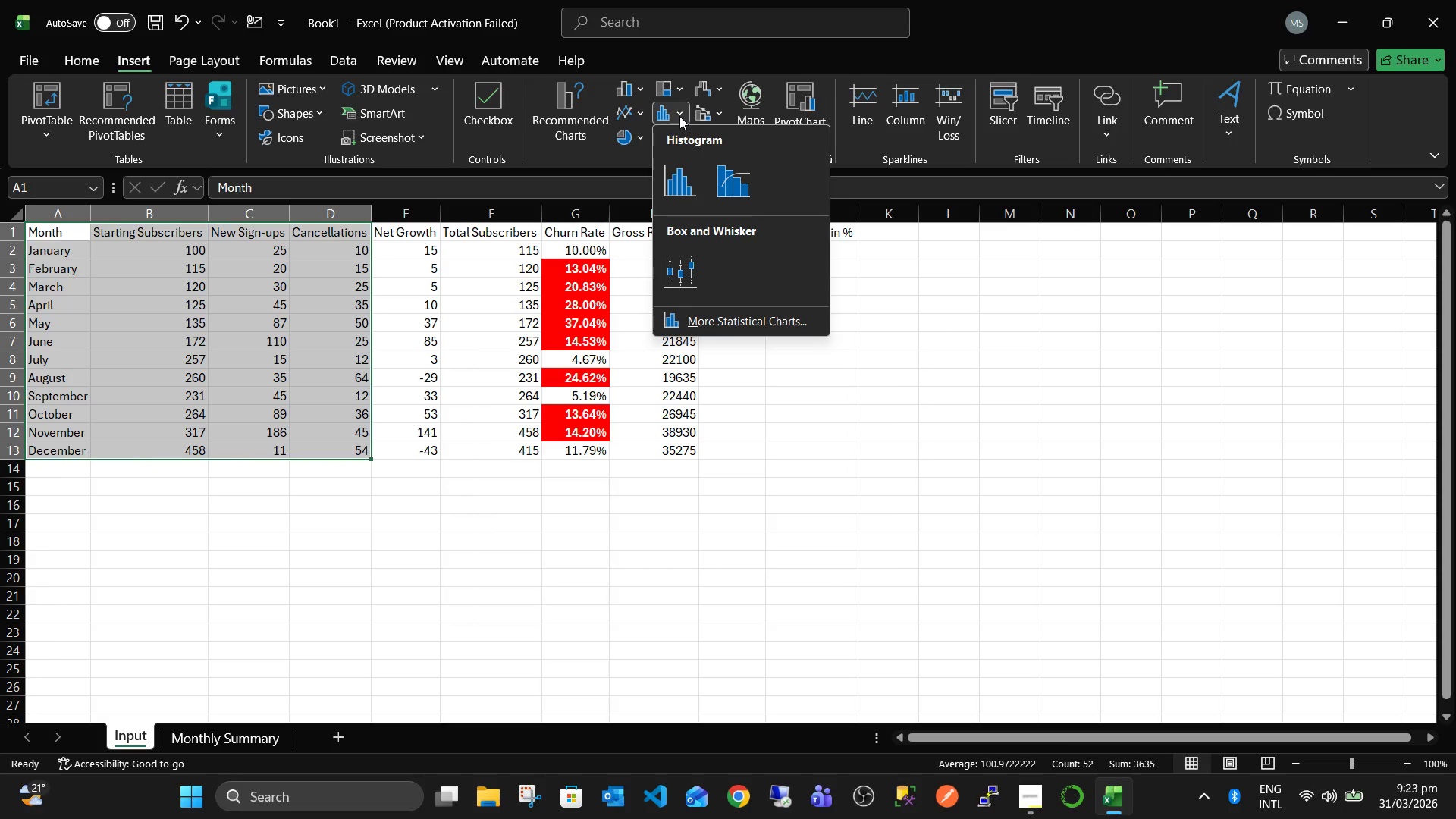 
left_click([679, 116])
 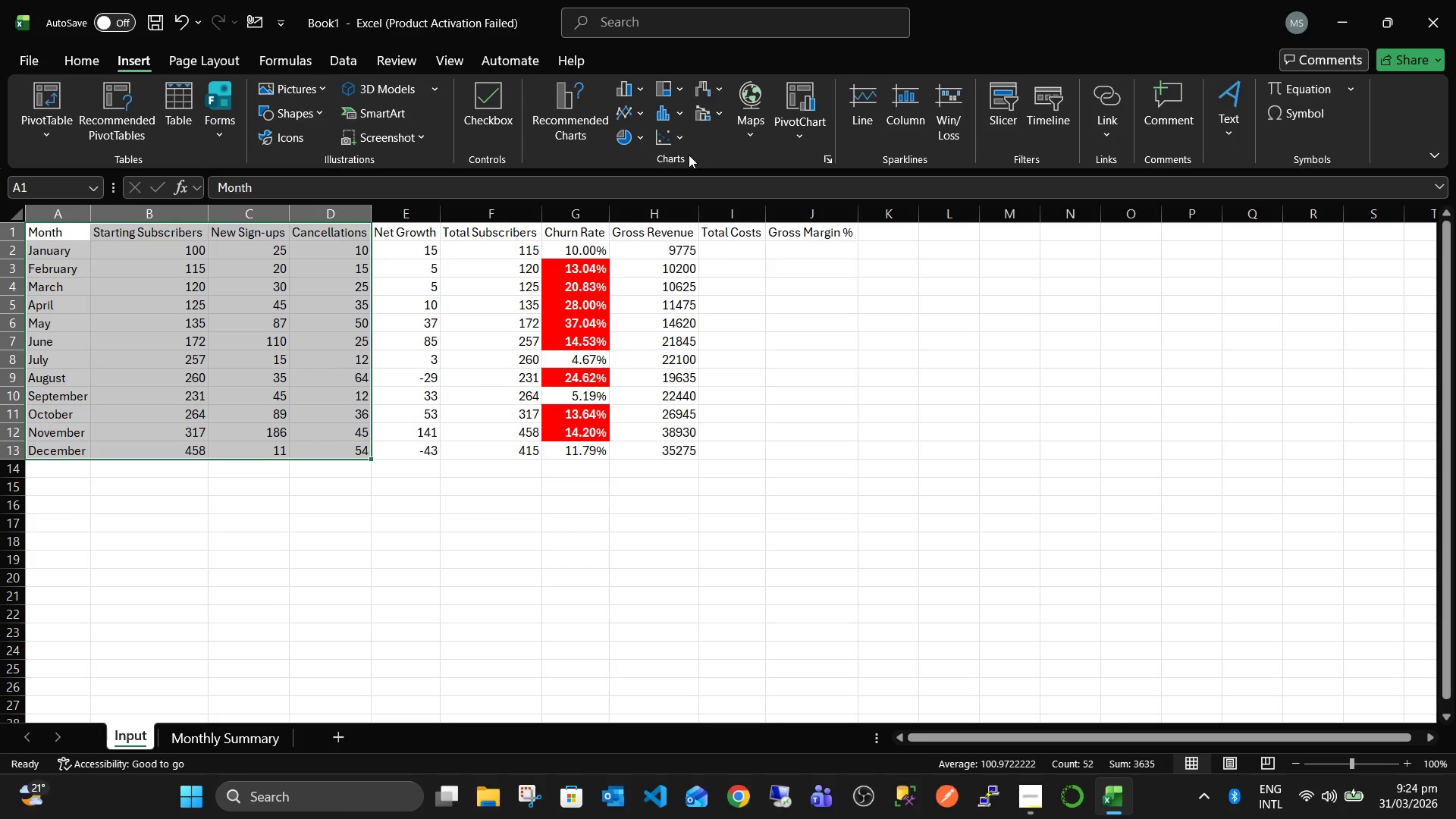 
left_click([684, 143])
 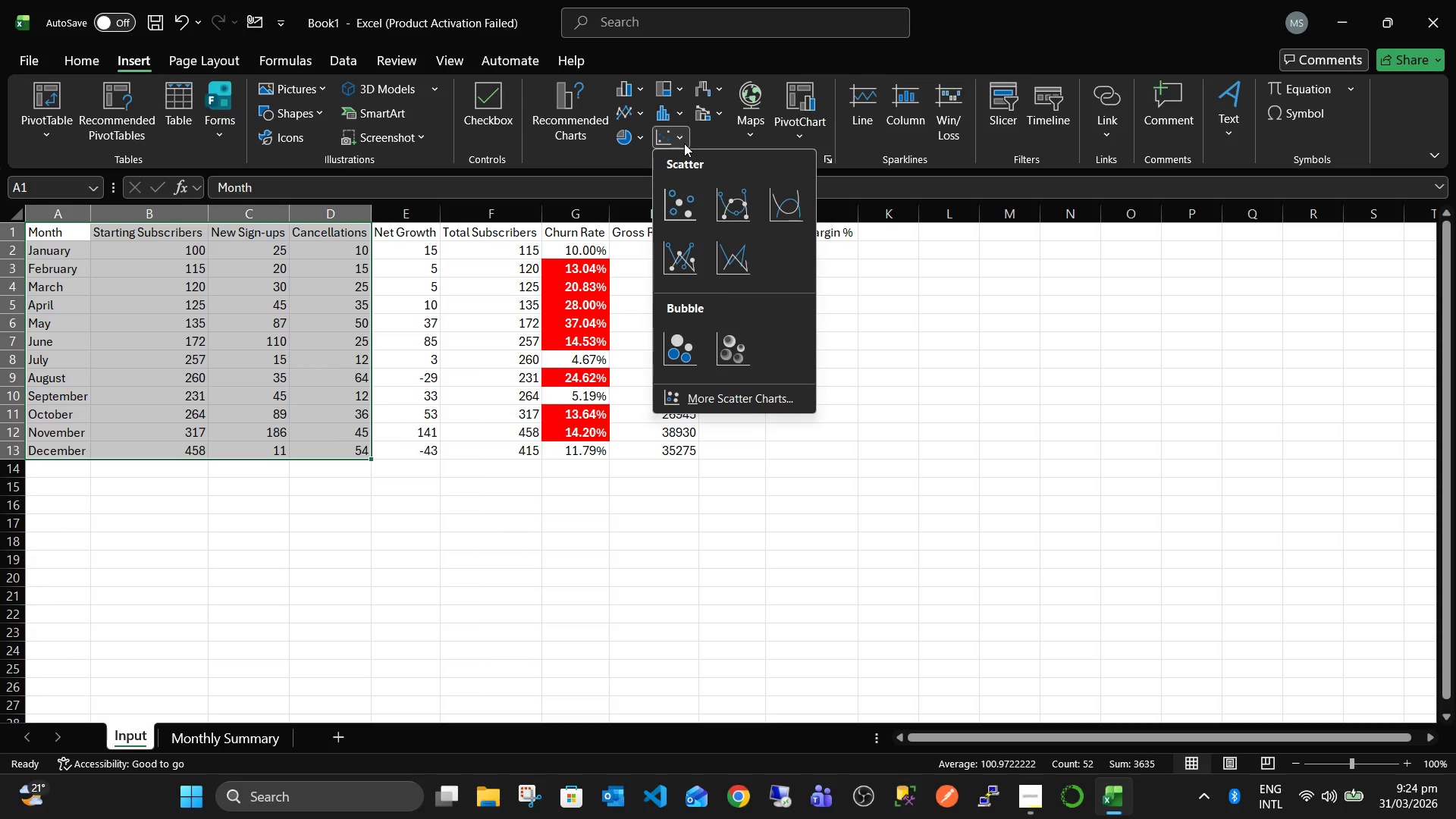 
left_click([684, 143])
 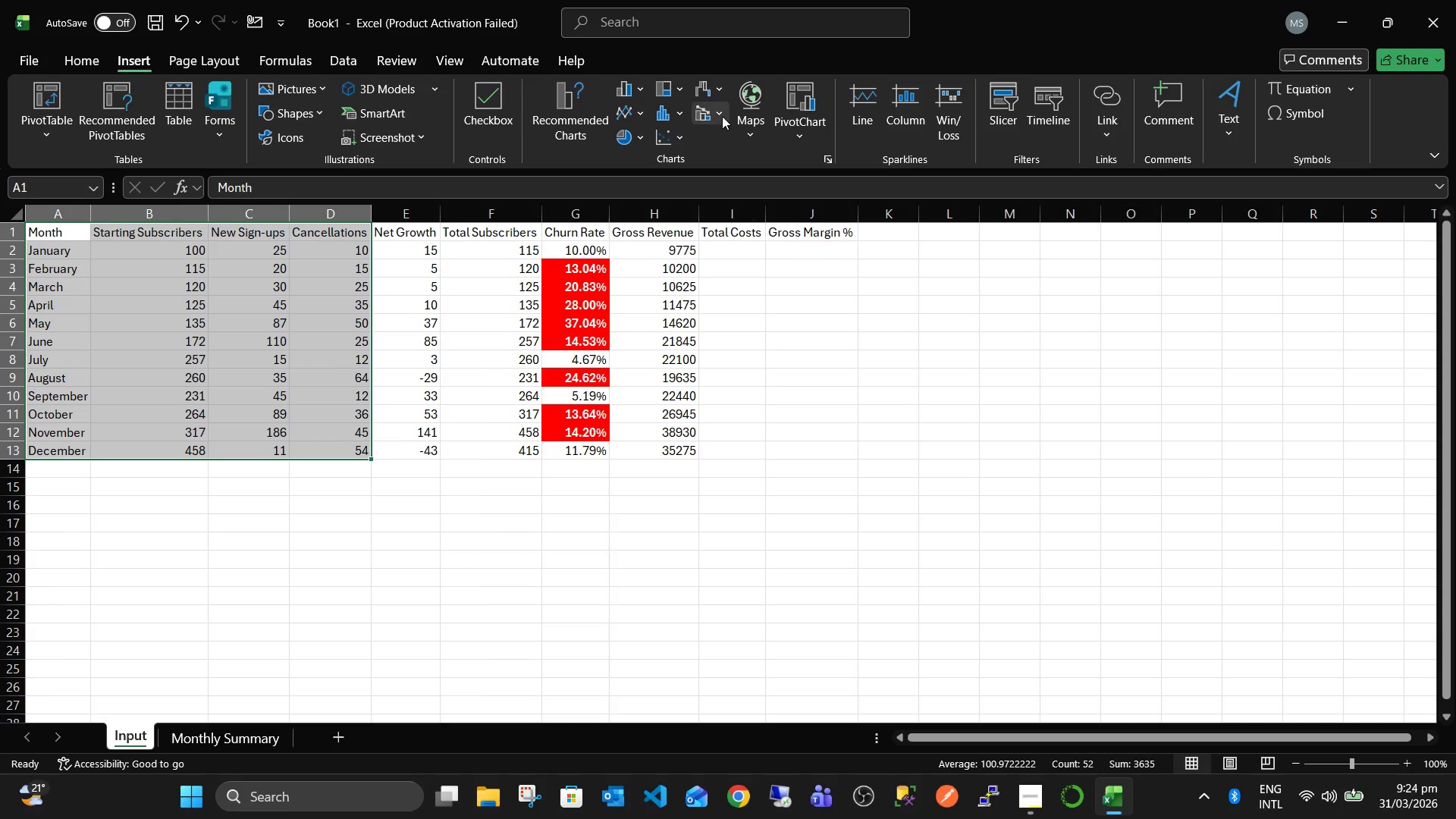 
left_click([722, 111])
 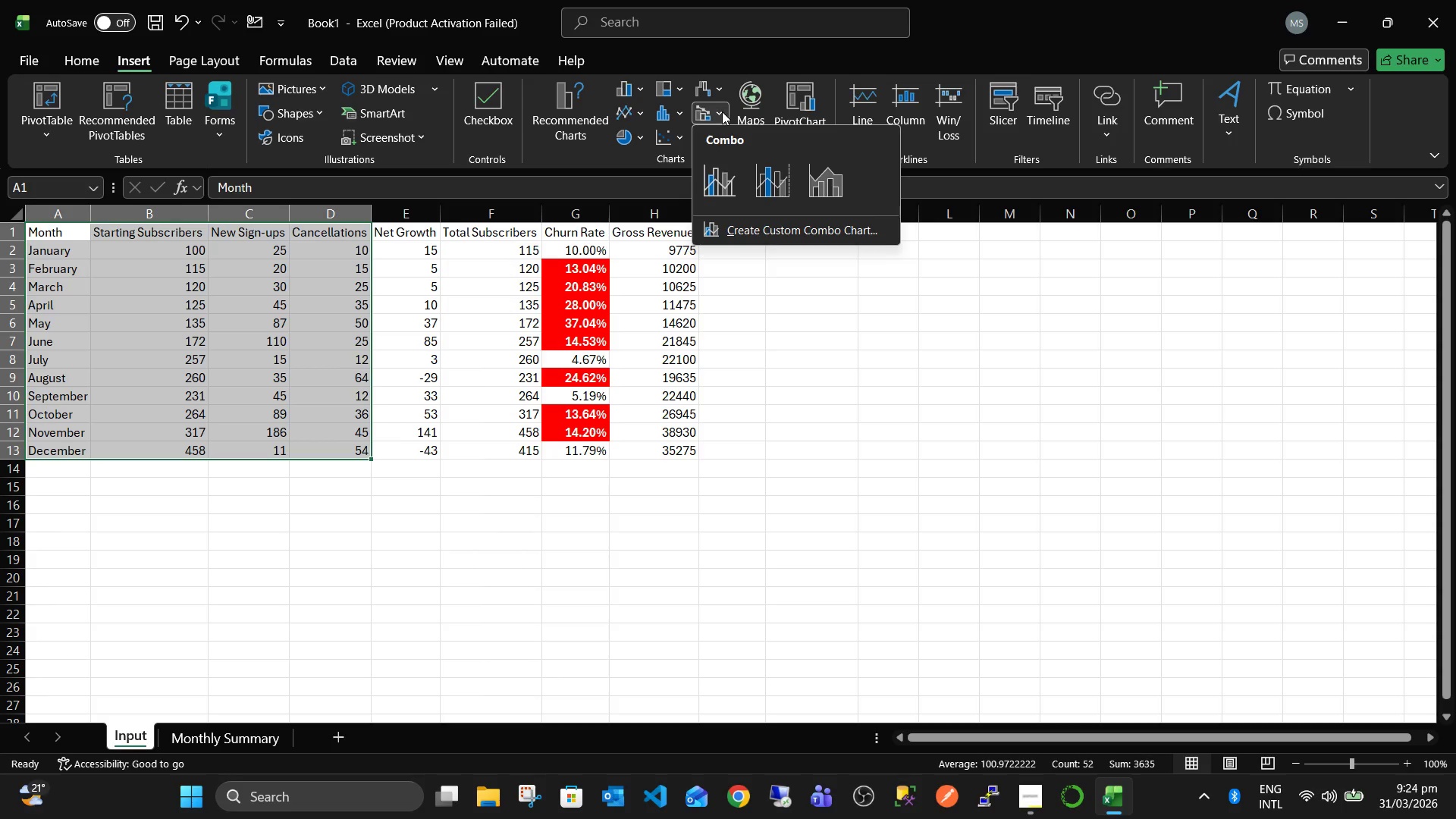 
left_click([722, 111])
 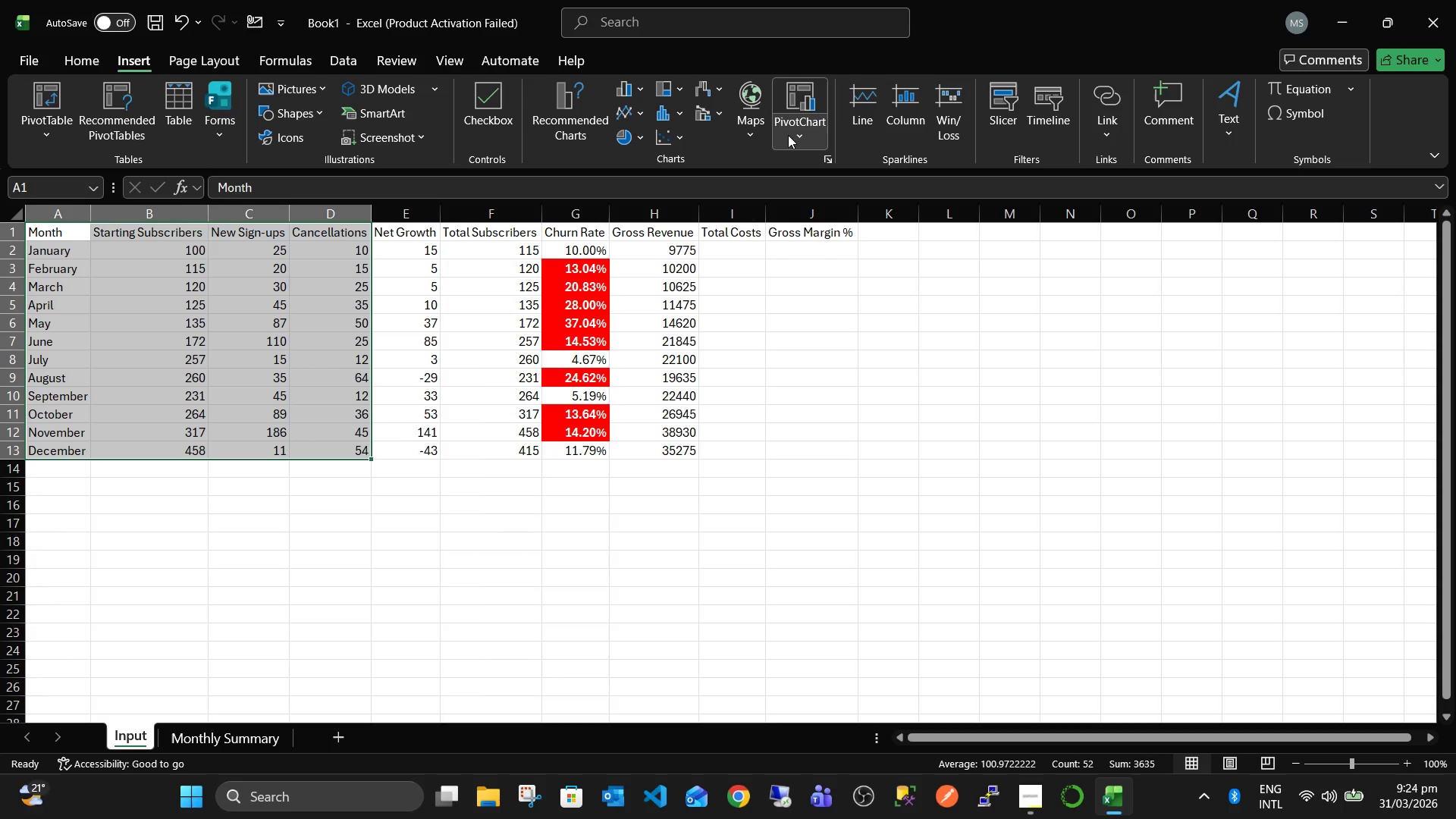 
left_click([790, 135])
 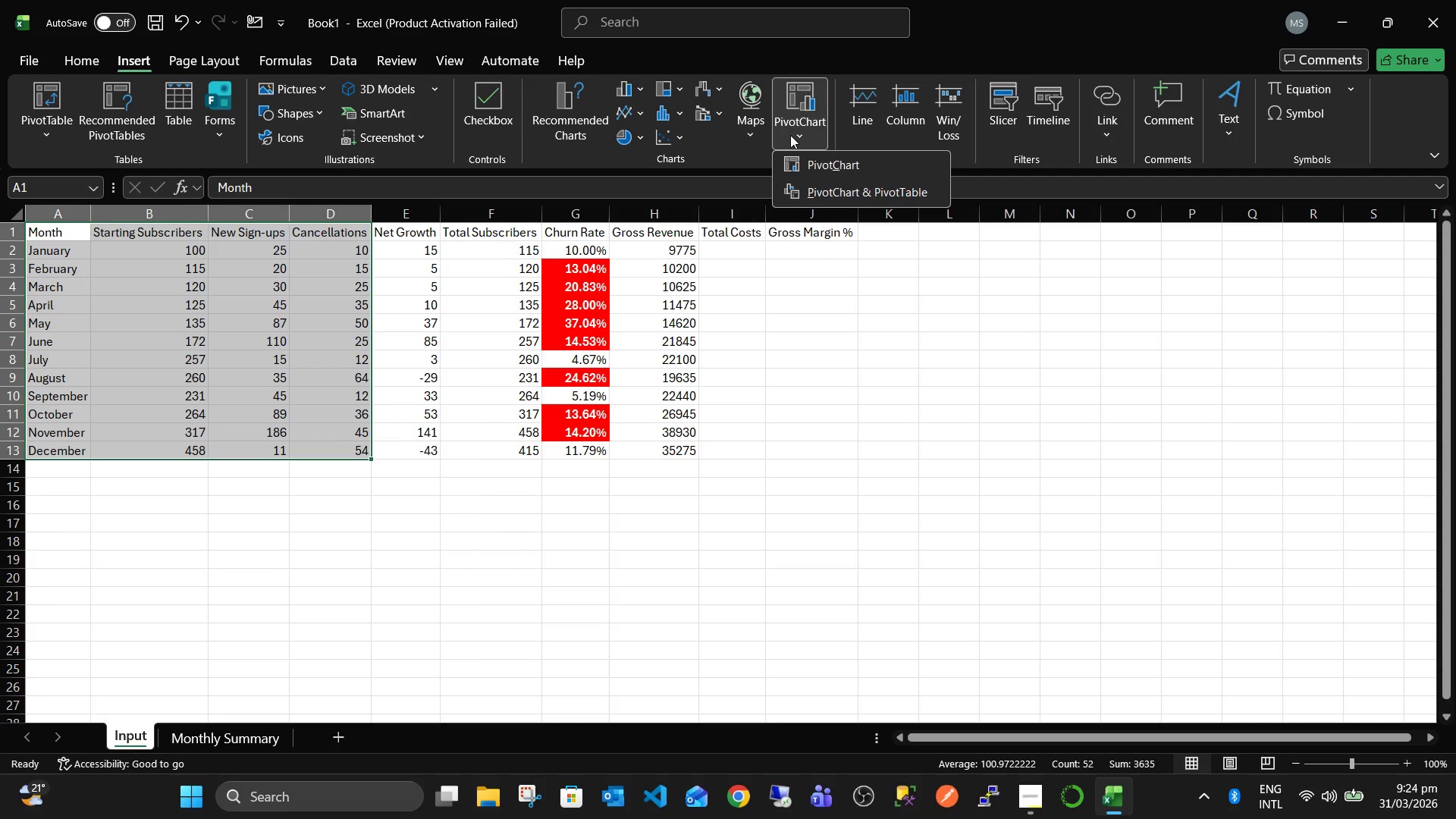 
left_click([790, 135])
 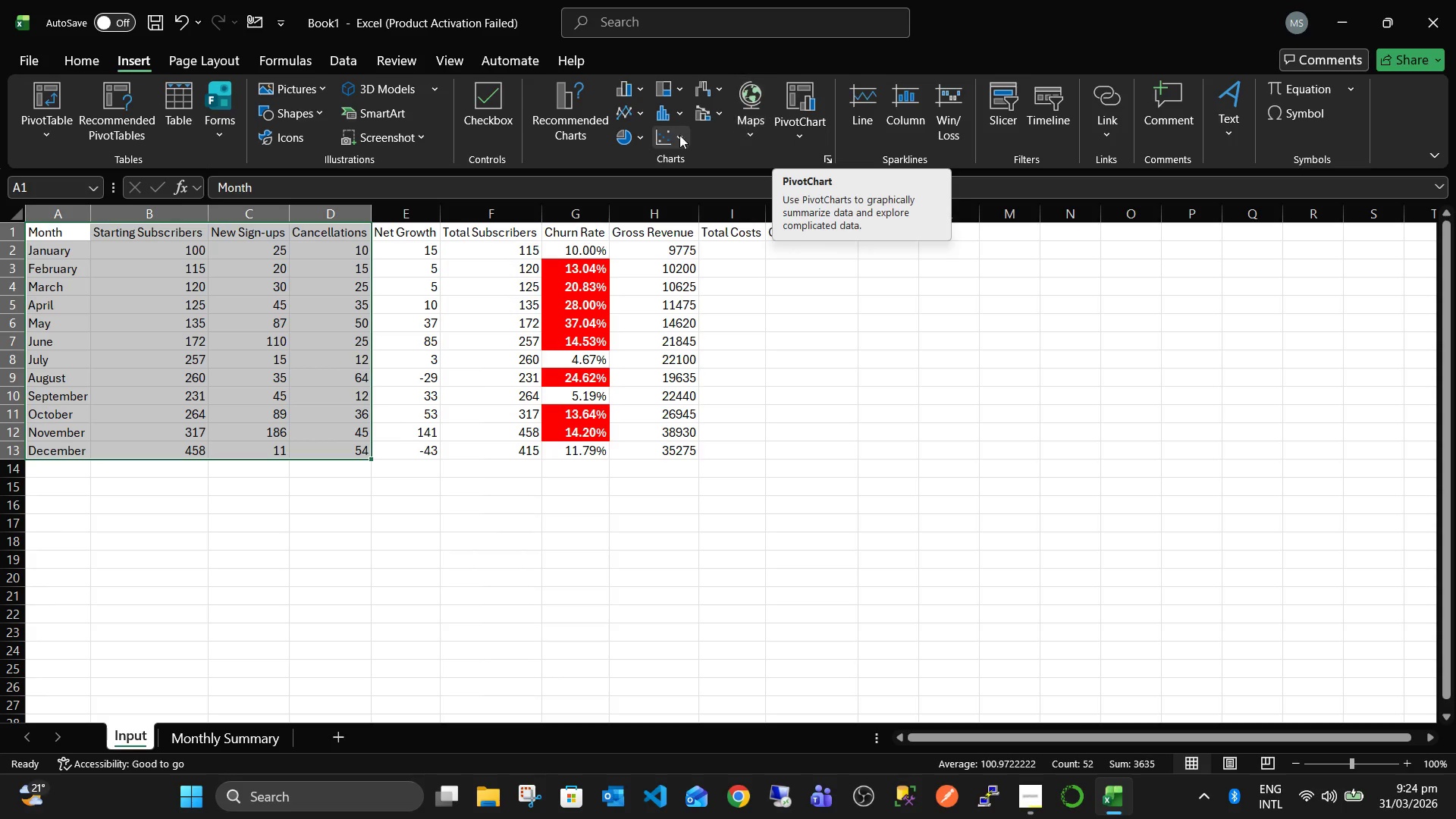 
left_click([595, 139])
 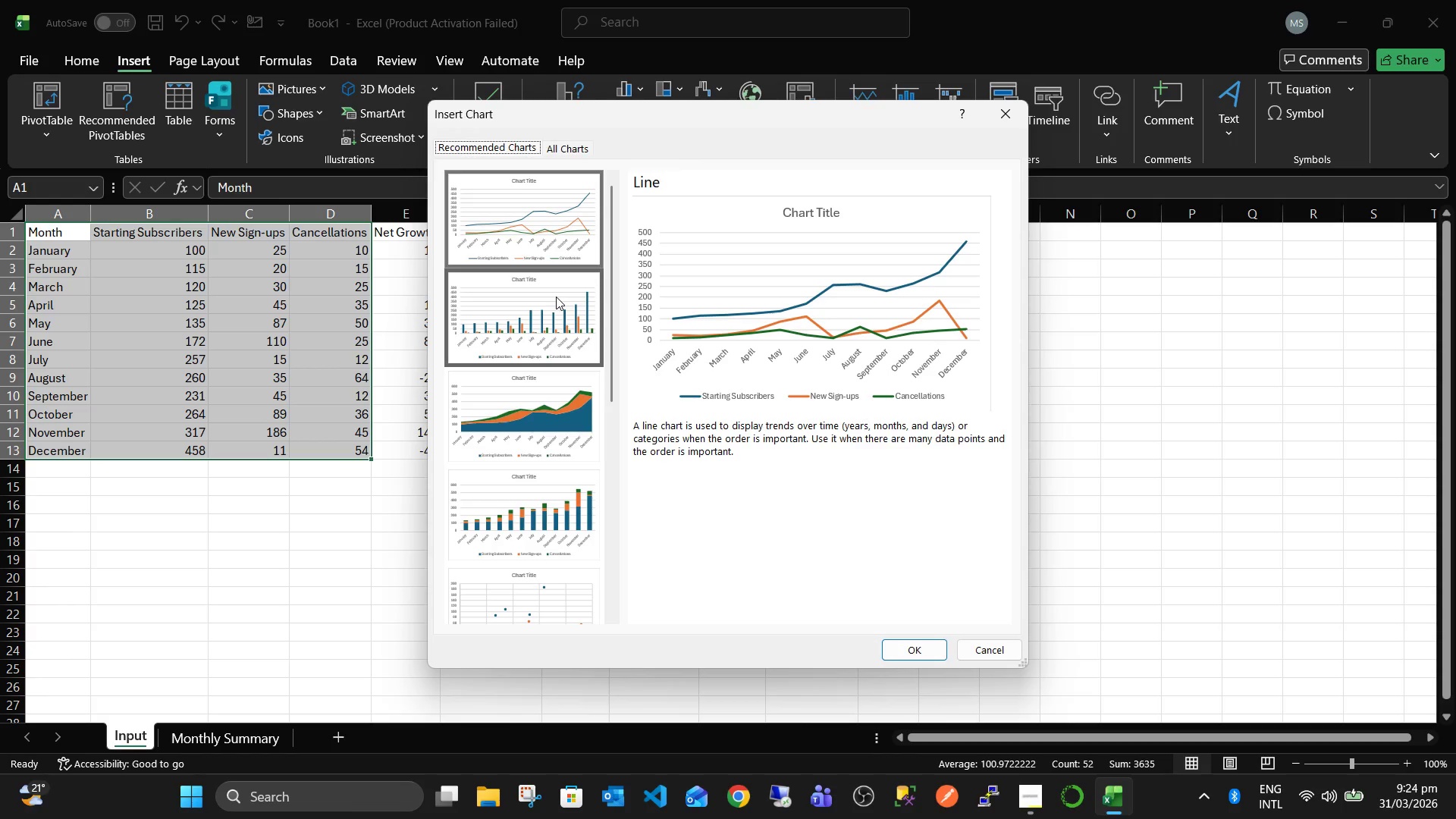 
wait(9.14)
 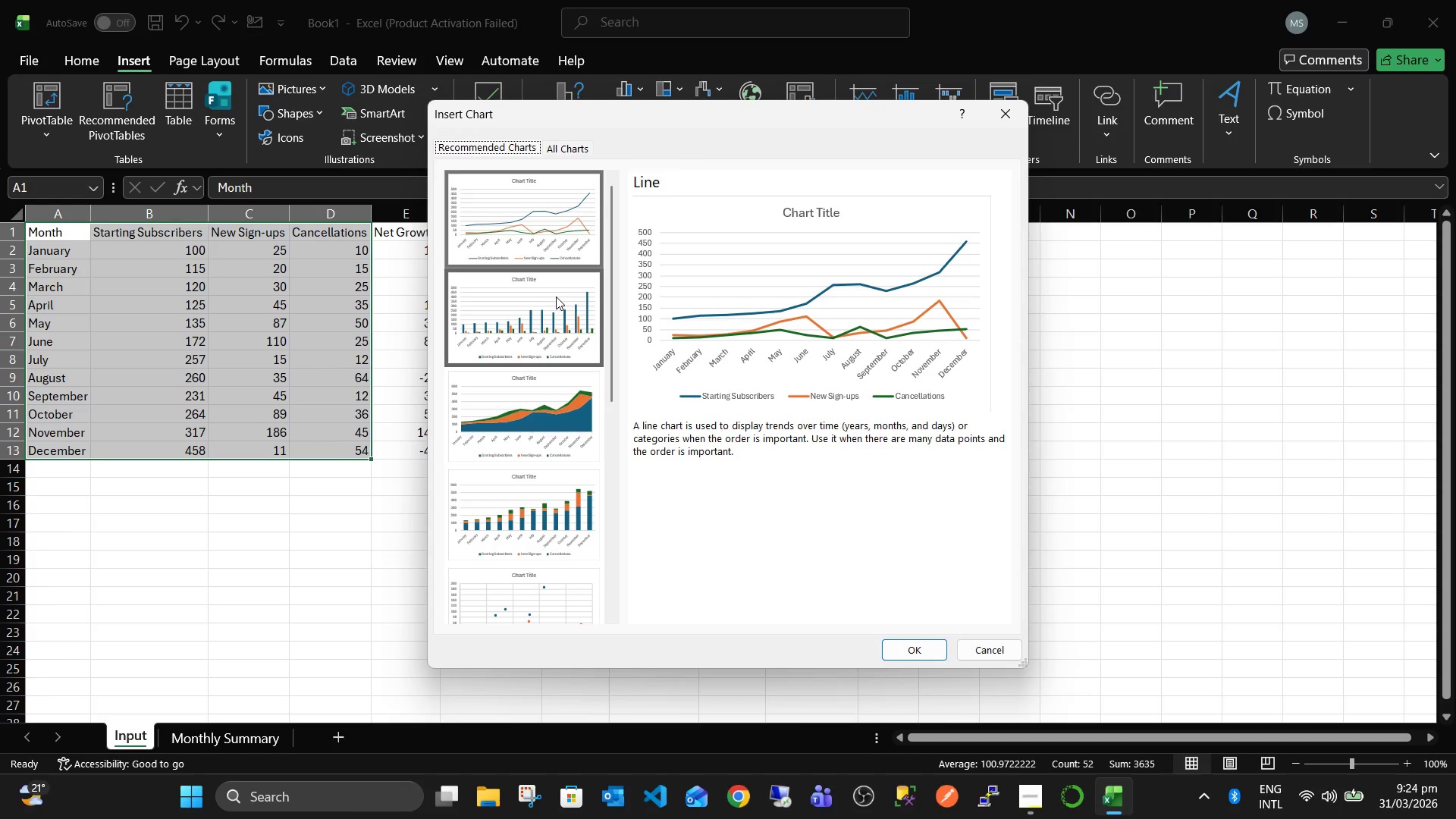 
left_click([555, 314])
 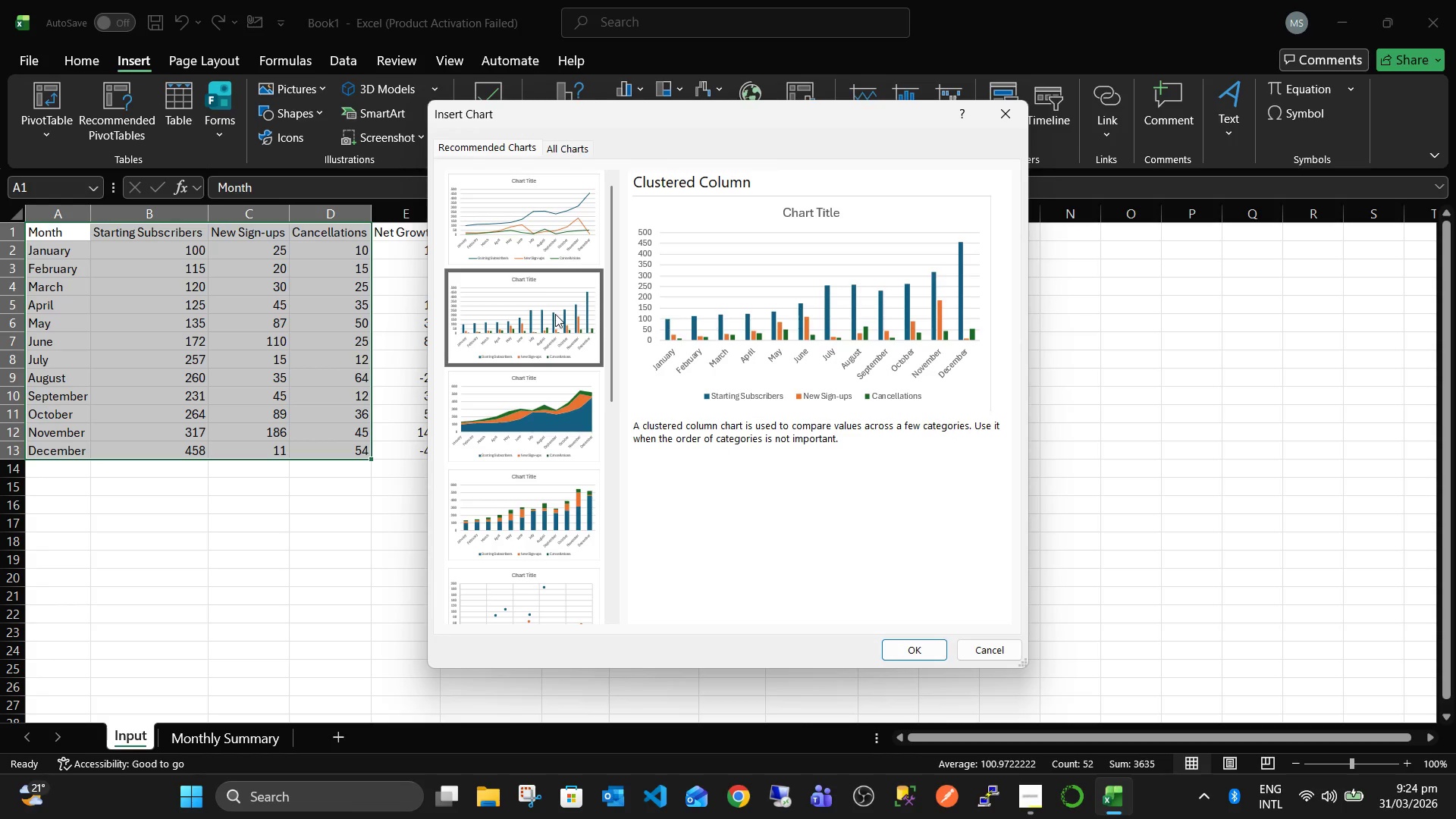 
left_click([555, 254])
 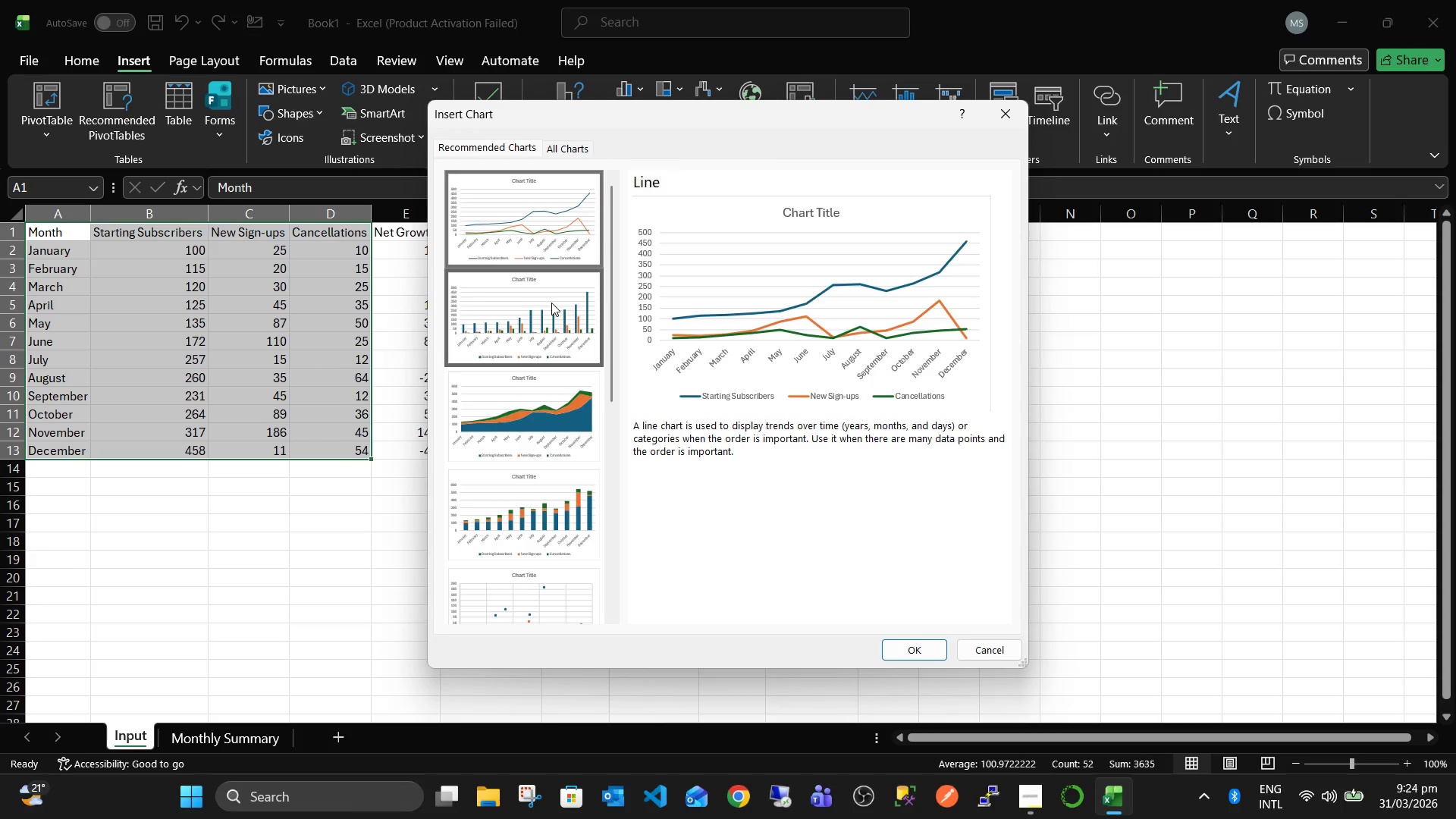 
left_click([551, 303])
 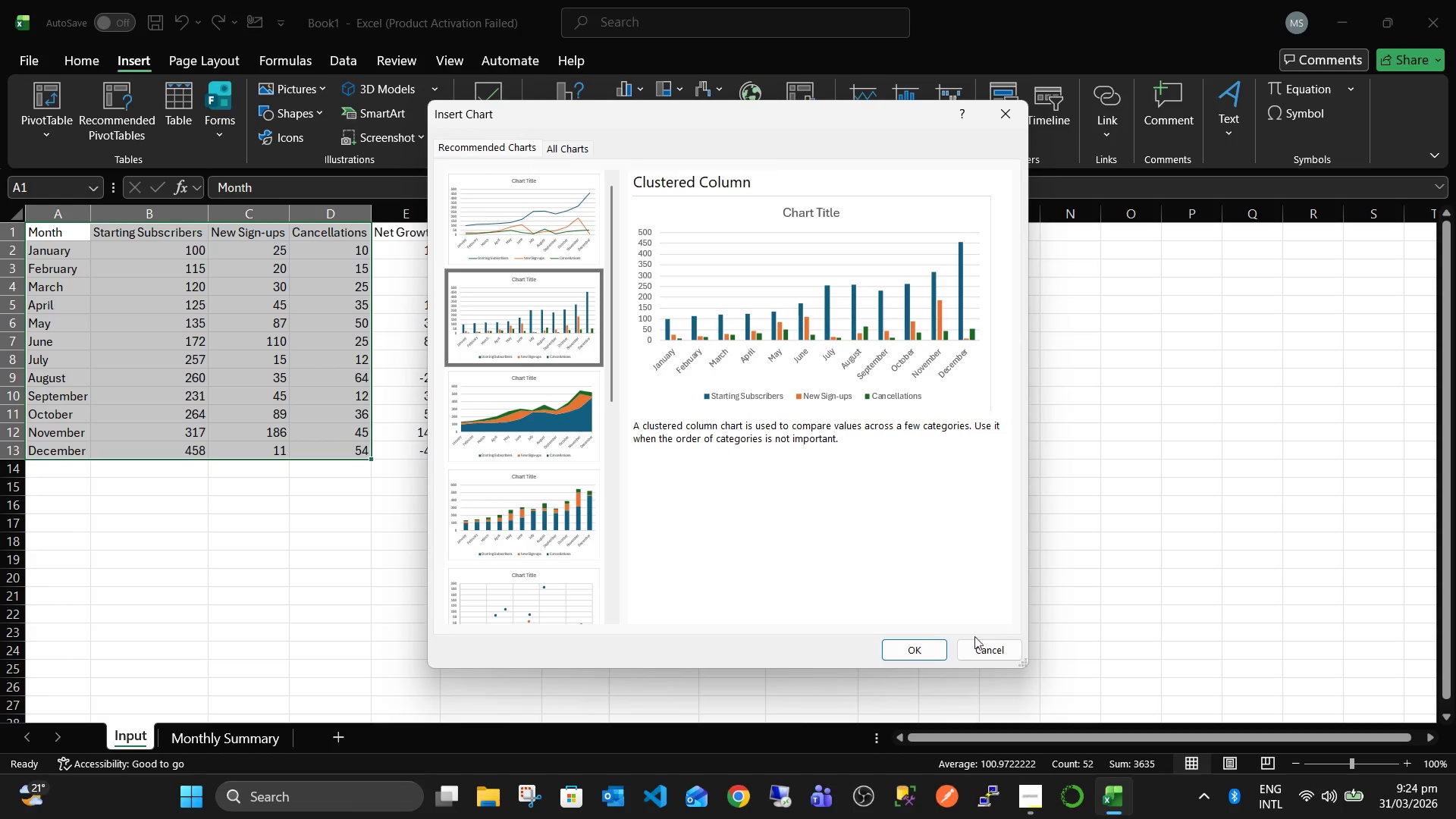 
left_click([921, 647])
 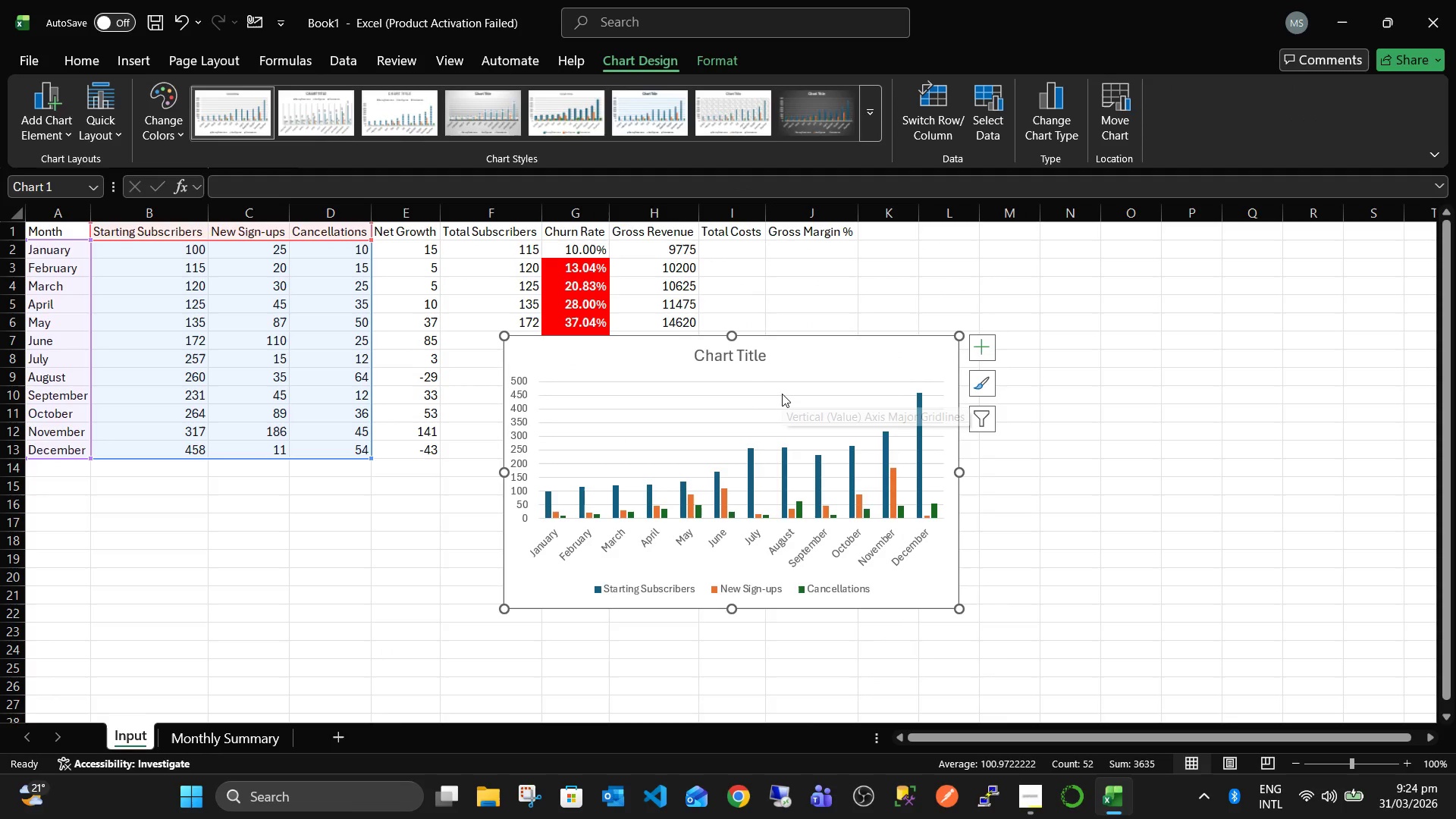 
mouse_move([803, 358])
 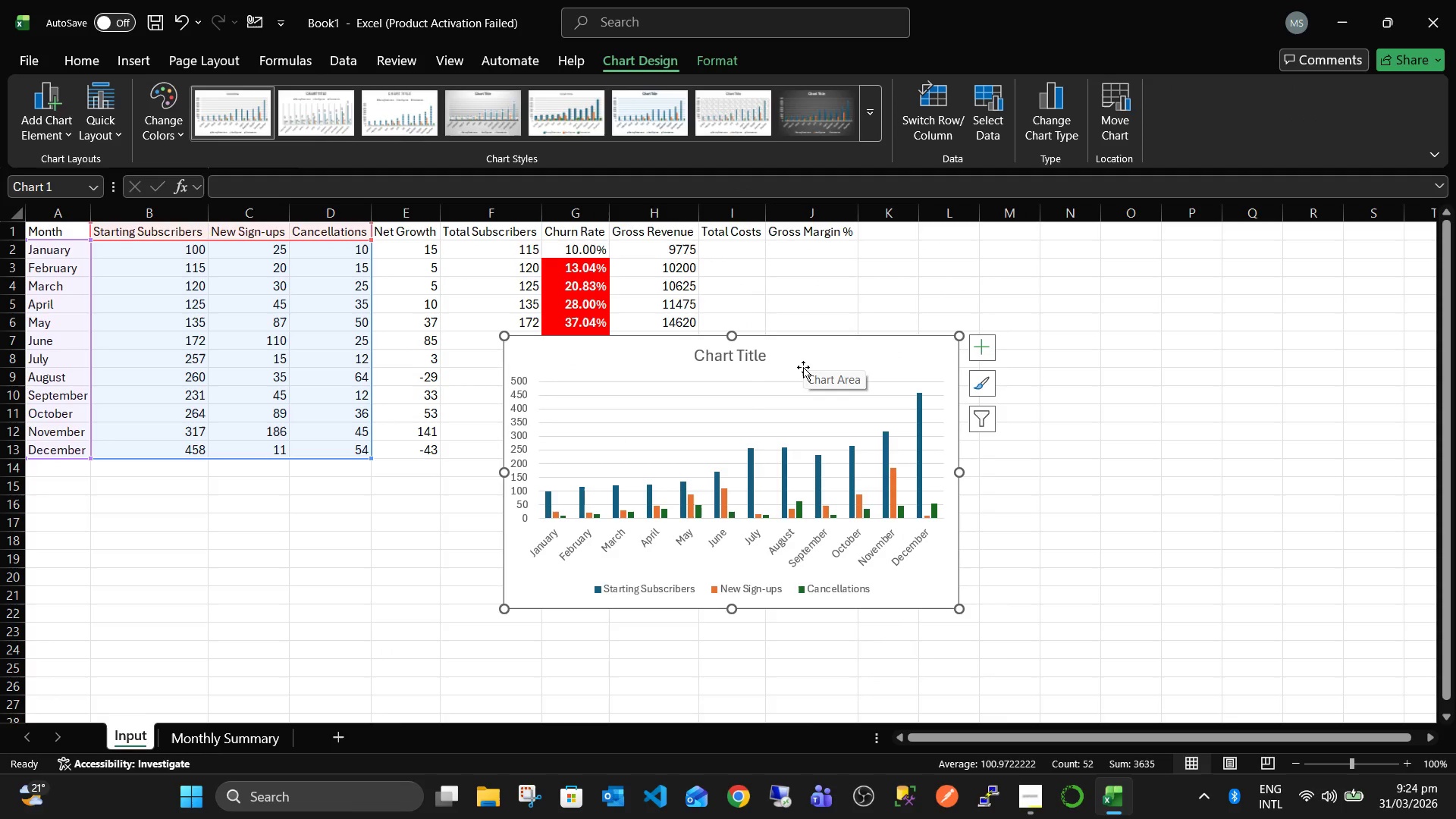 
wait(10.73)
 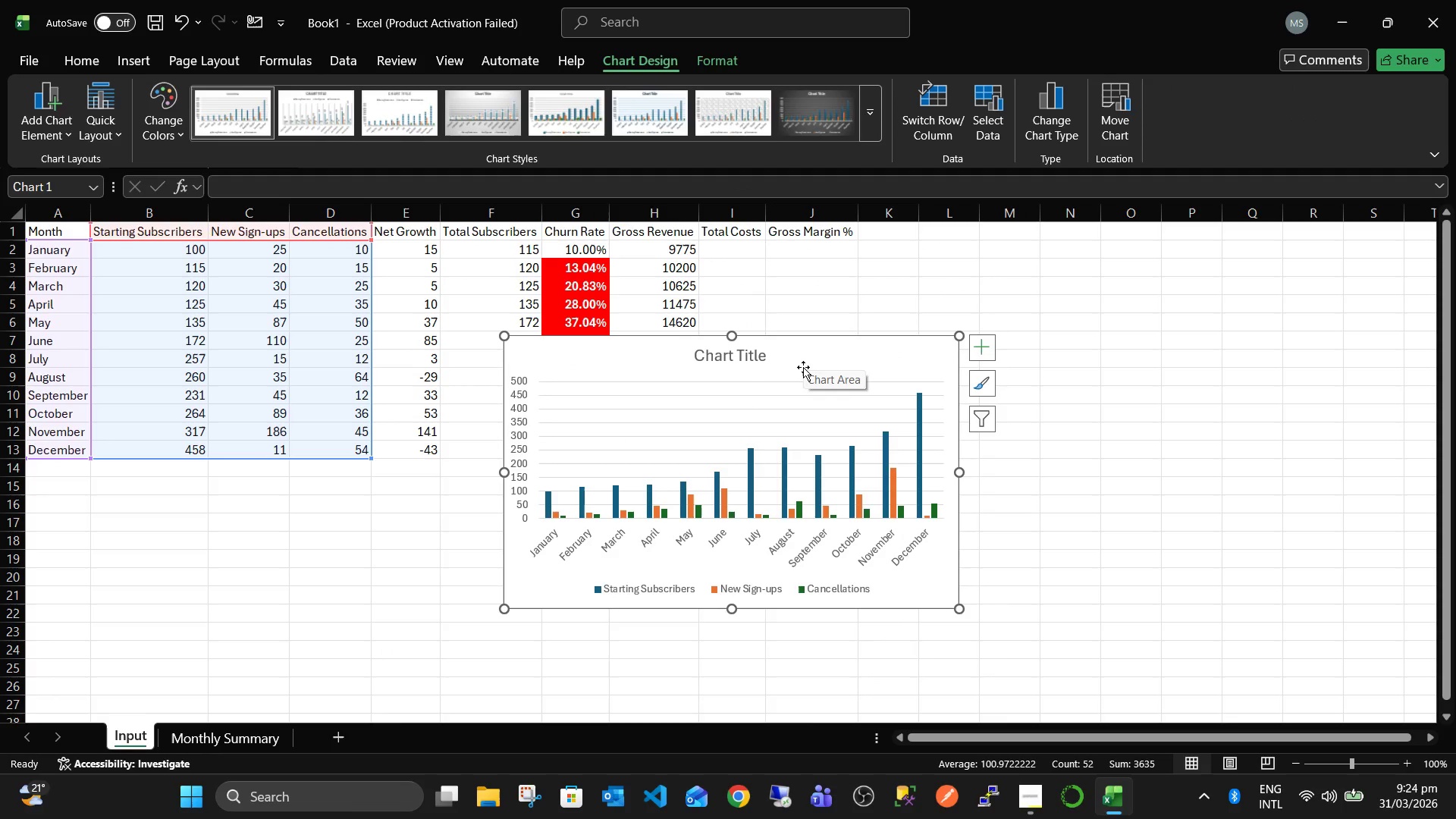 
left_click_drag(start_coordinate=[803, 367], to_coordinate=[819, 393])
 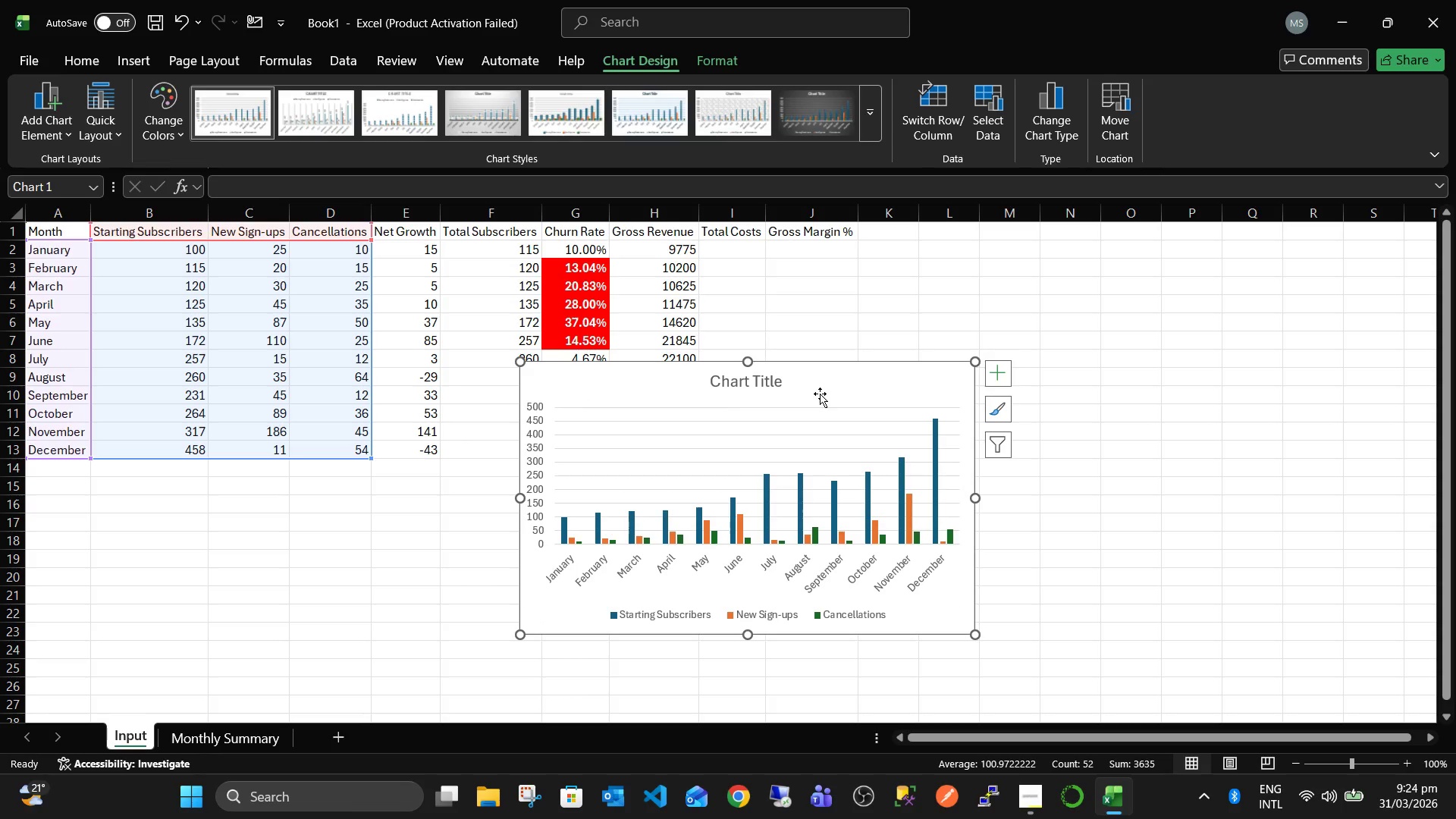 
left_click_drag(start_coordinate=[820, 394], to_coordinate=[906, 408])
 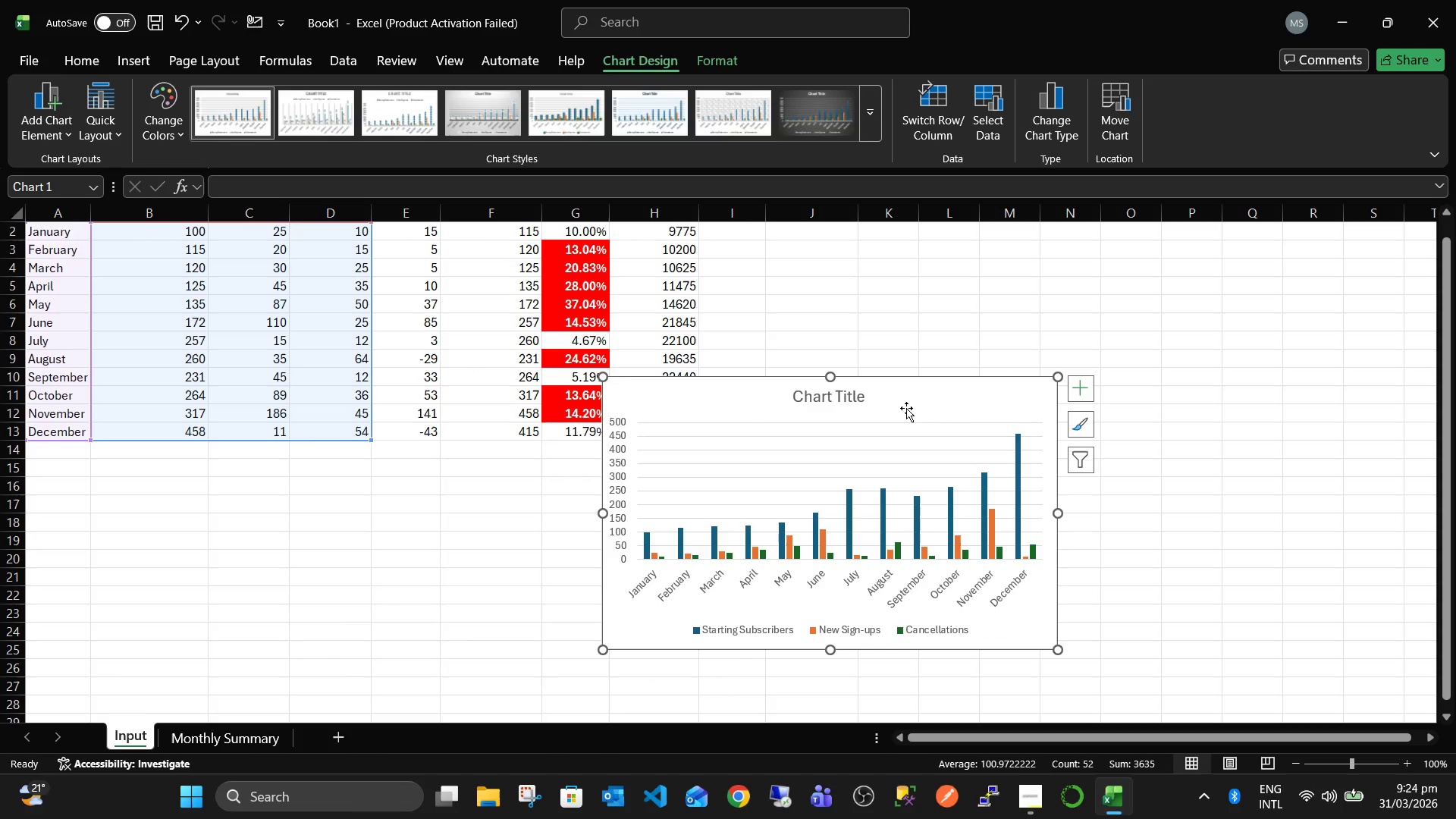 
key(Control+X)
 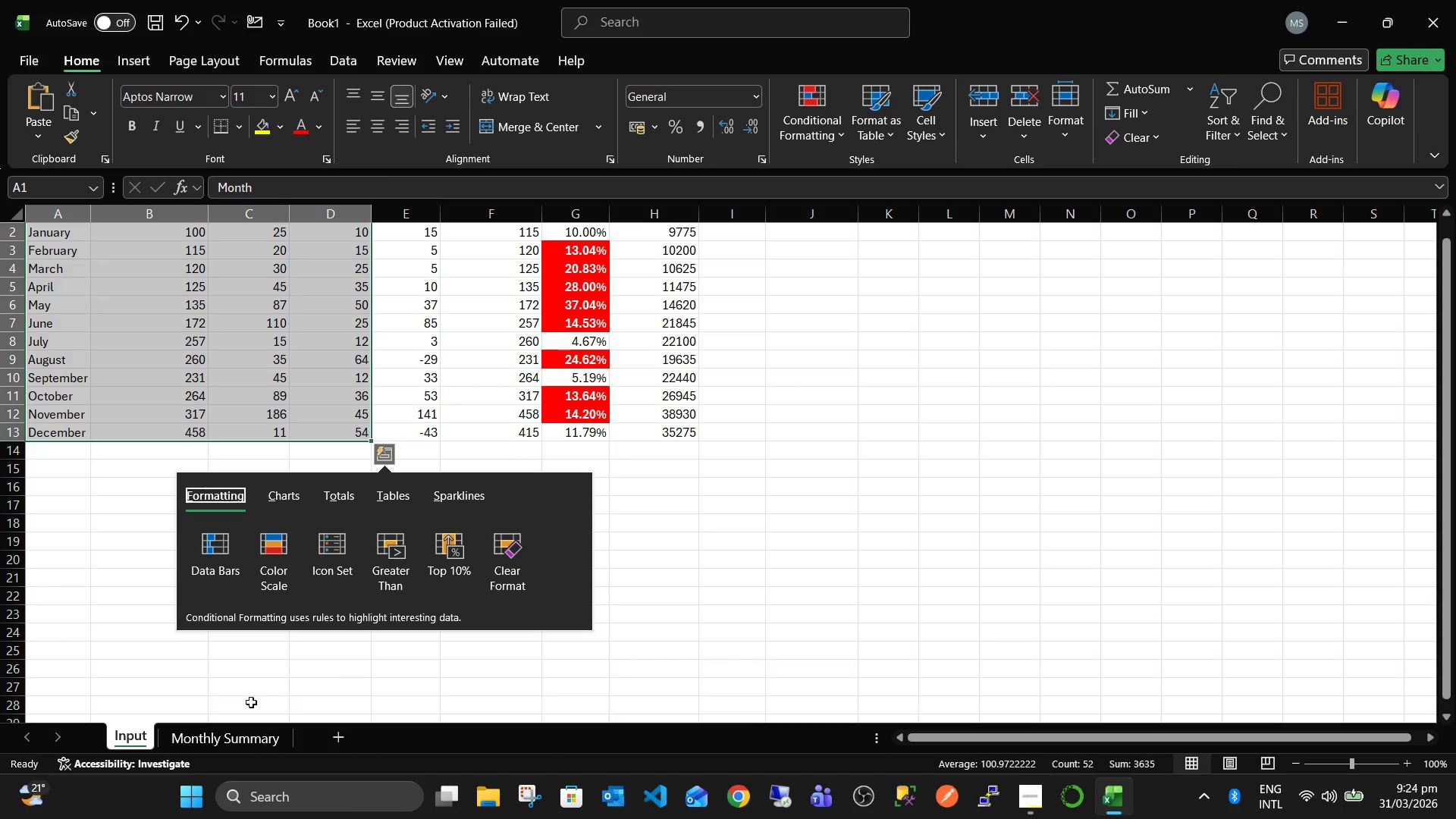 
left_click([220, 735])
 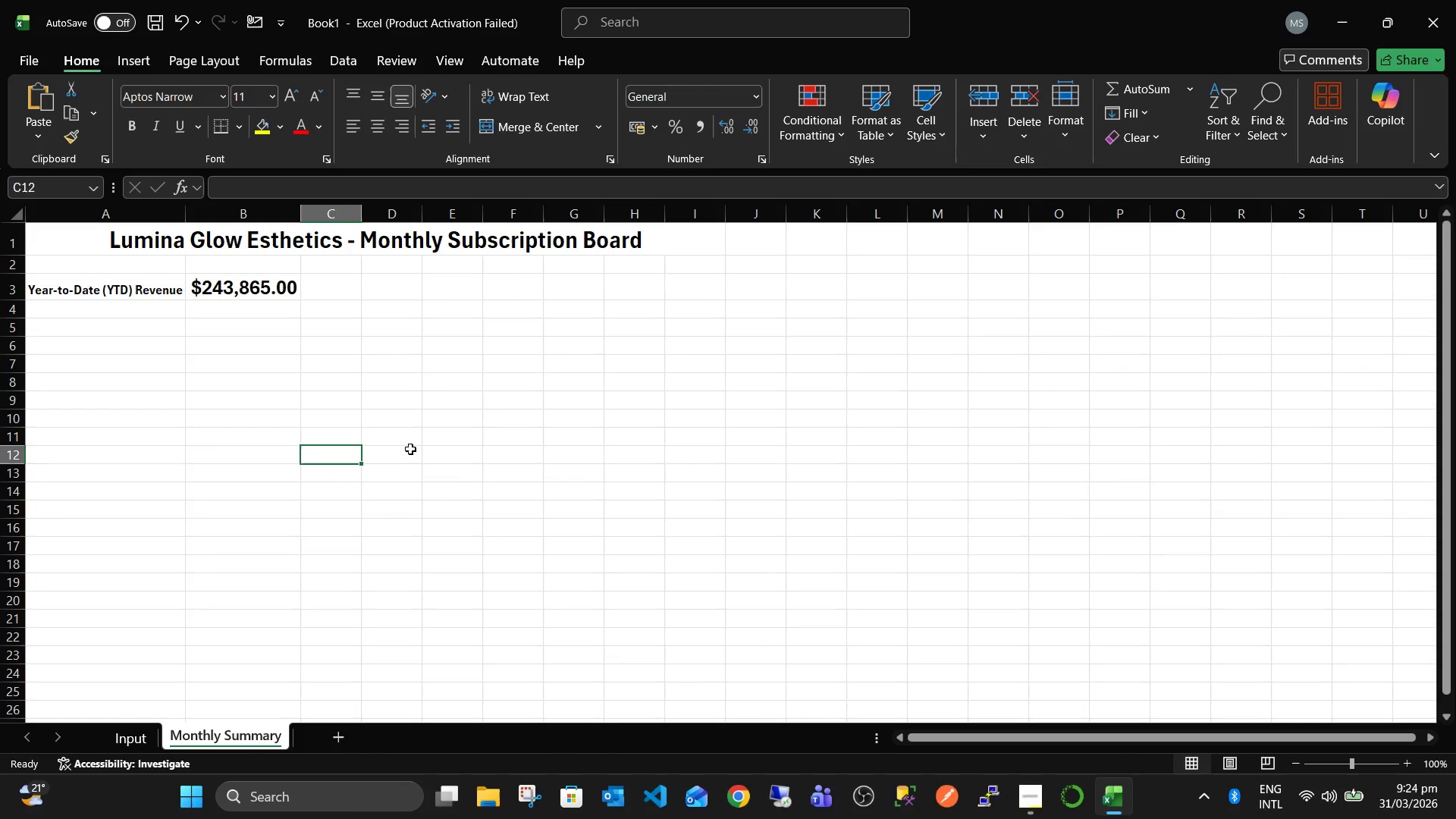 
key(Control+V)
 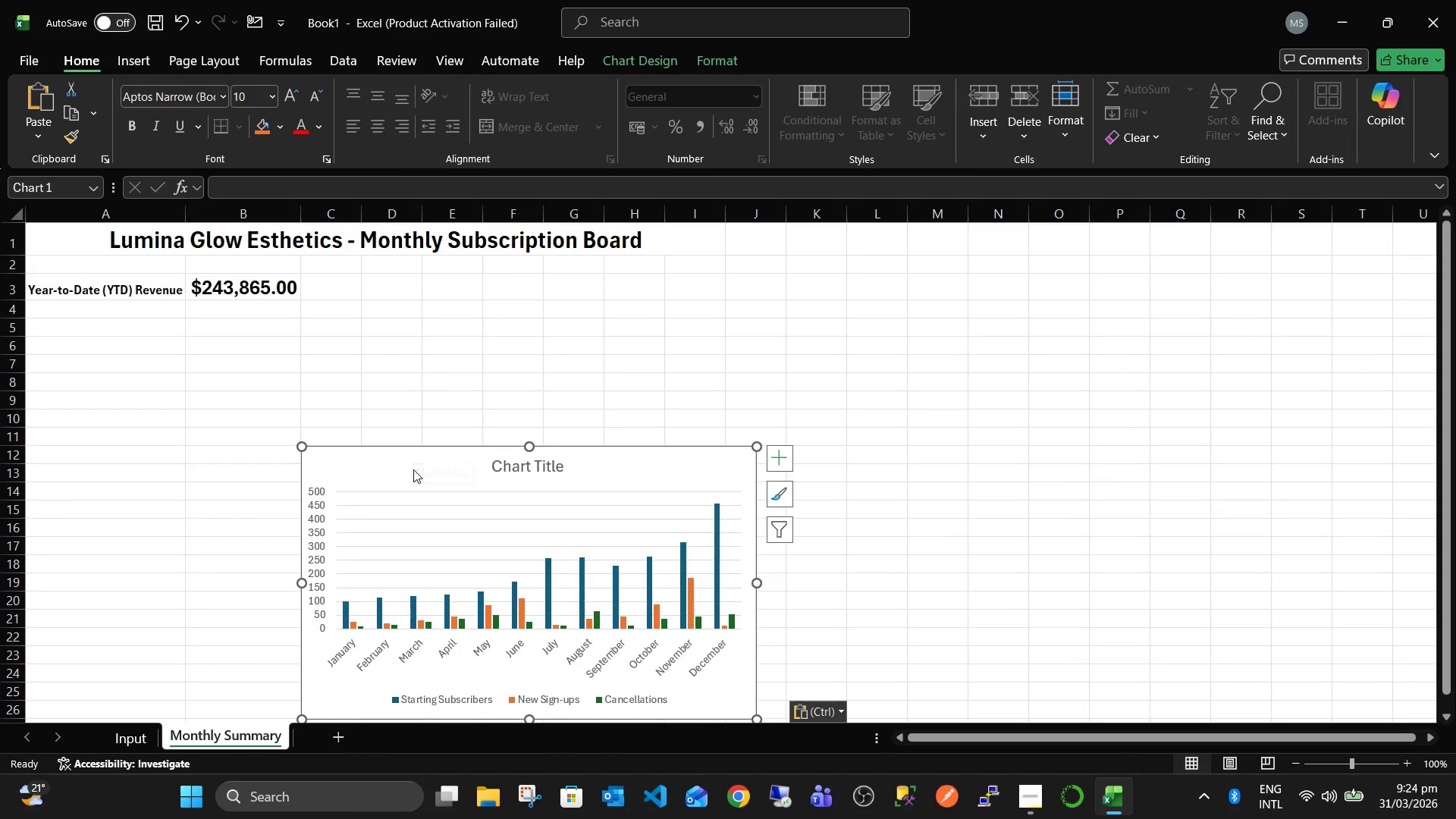 
left_click_drag(start_coordinate=[413, 464], to_coordinate=[410, 356])
 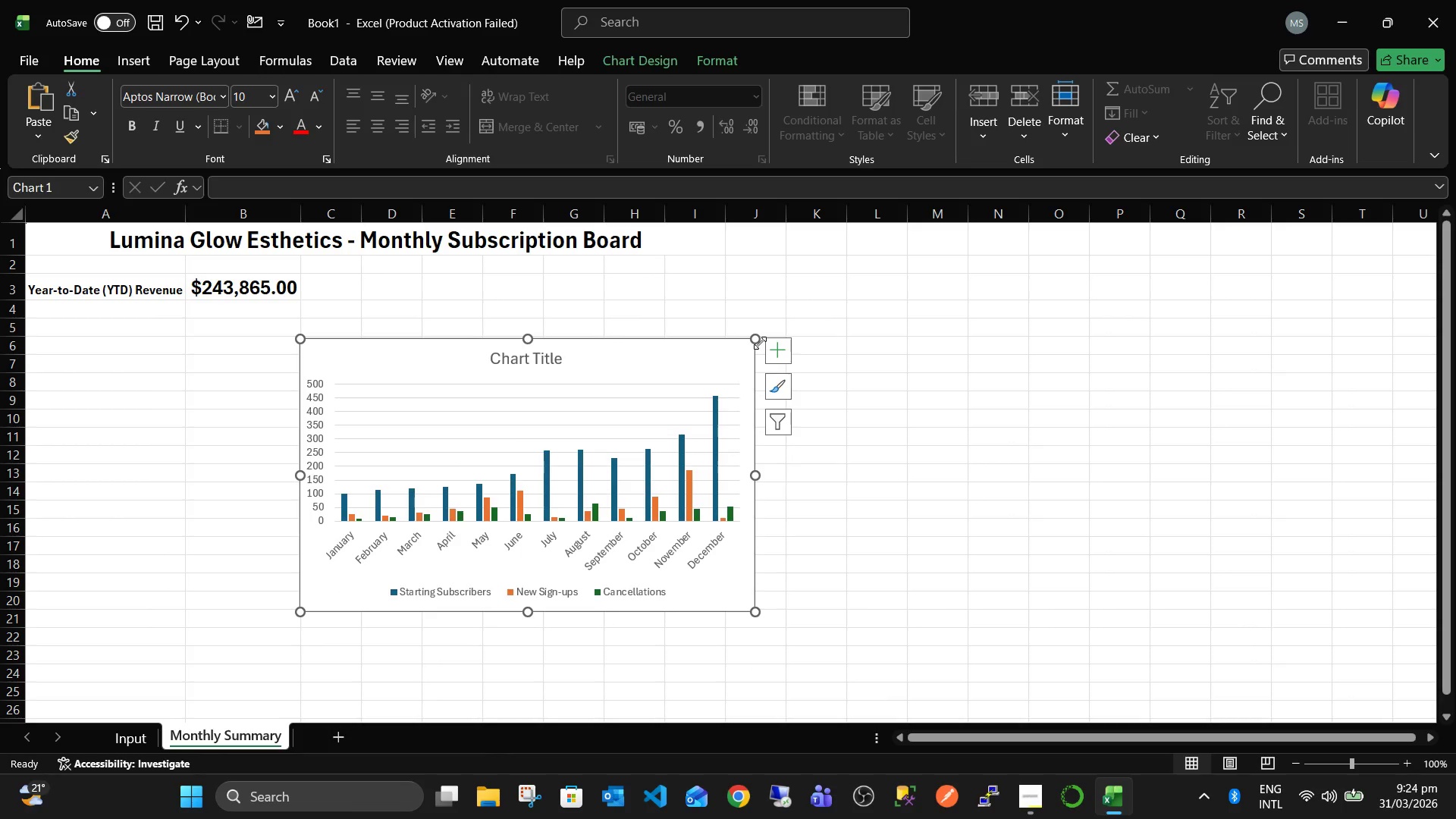 
left_click_drag(start_coordinate=[759, 342], to_coordinate=[786, 337])
 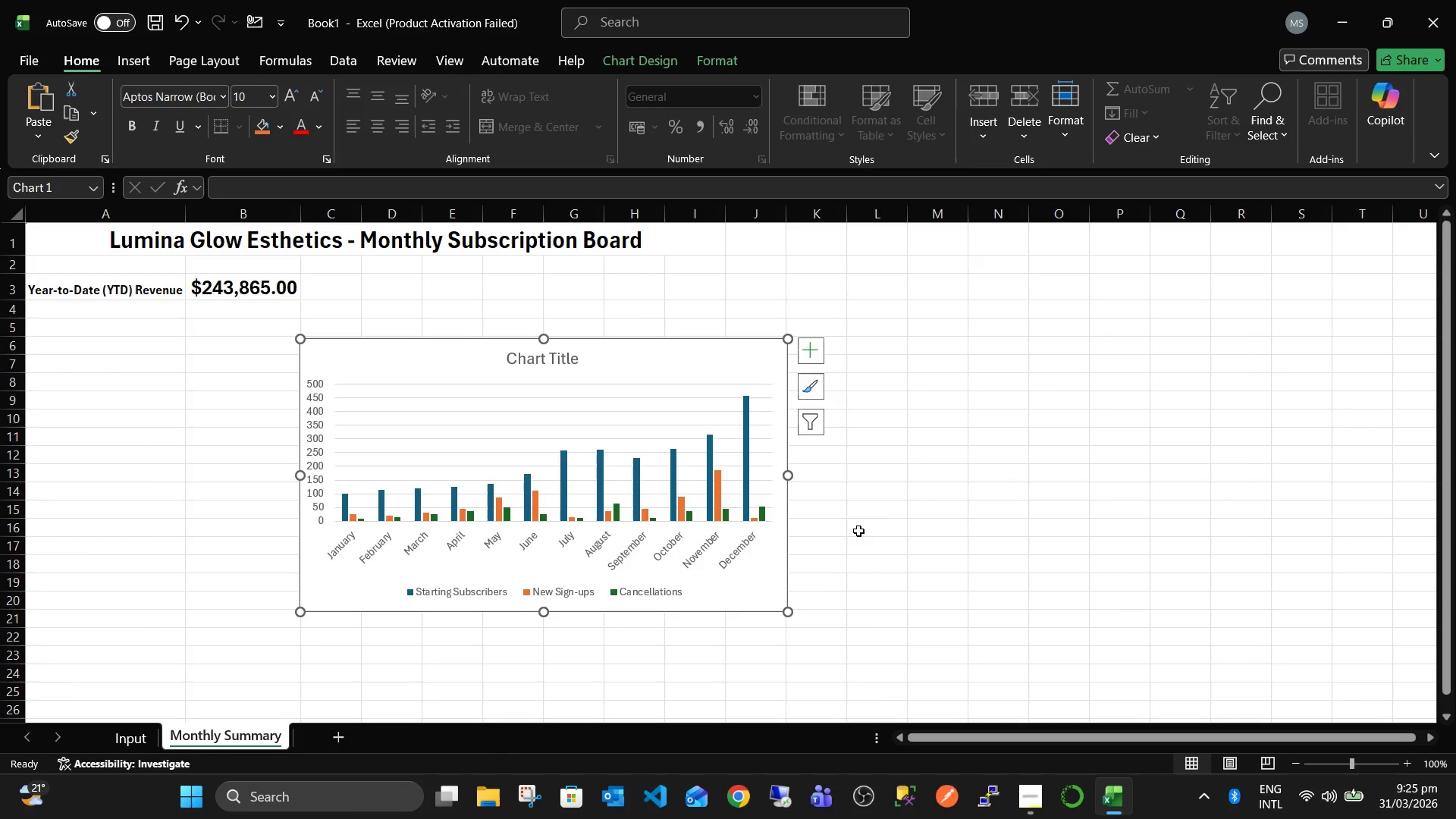 
left_click([865, 539])
 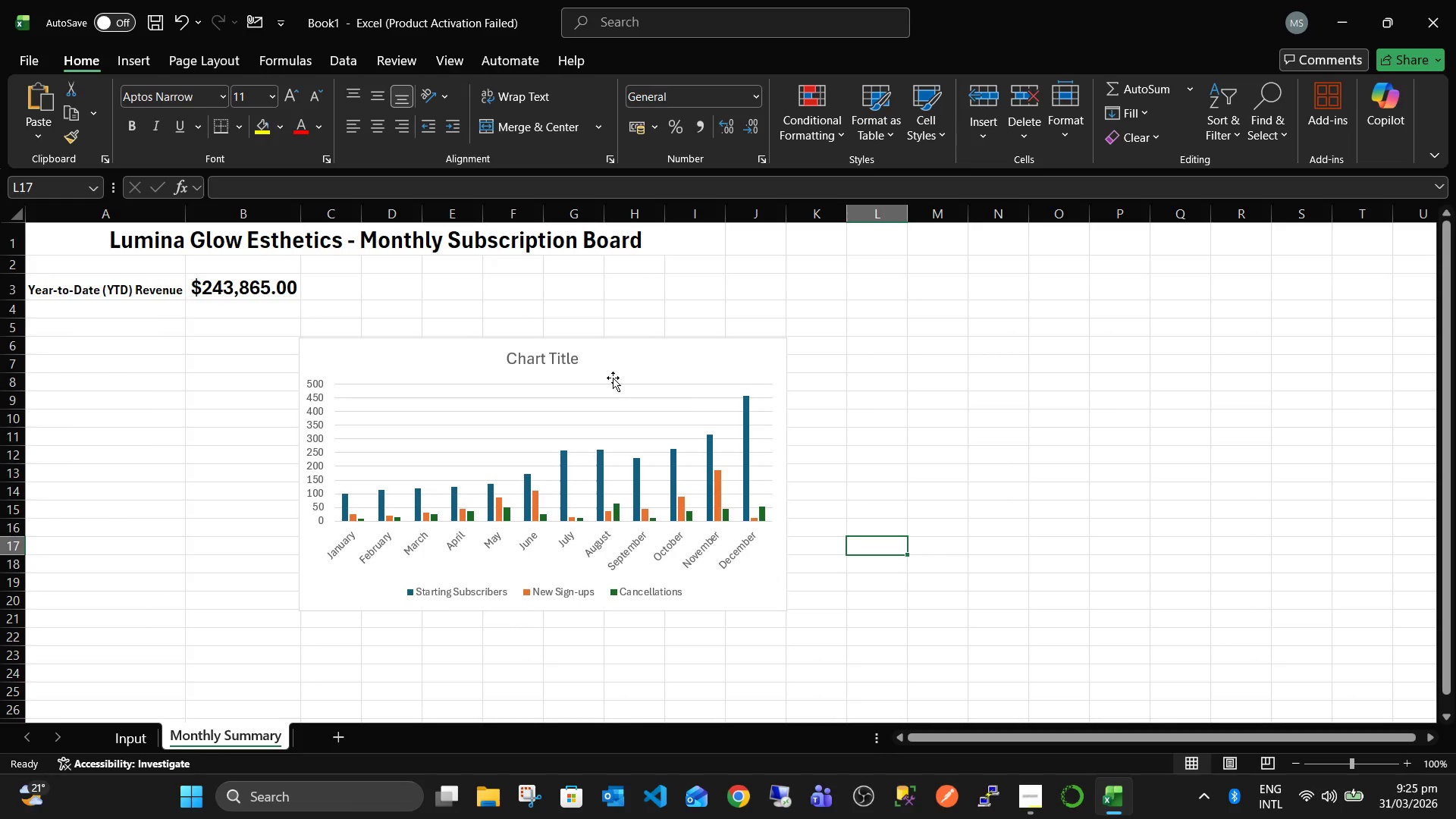 
wait(12.8)
 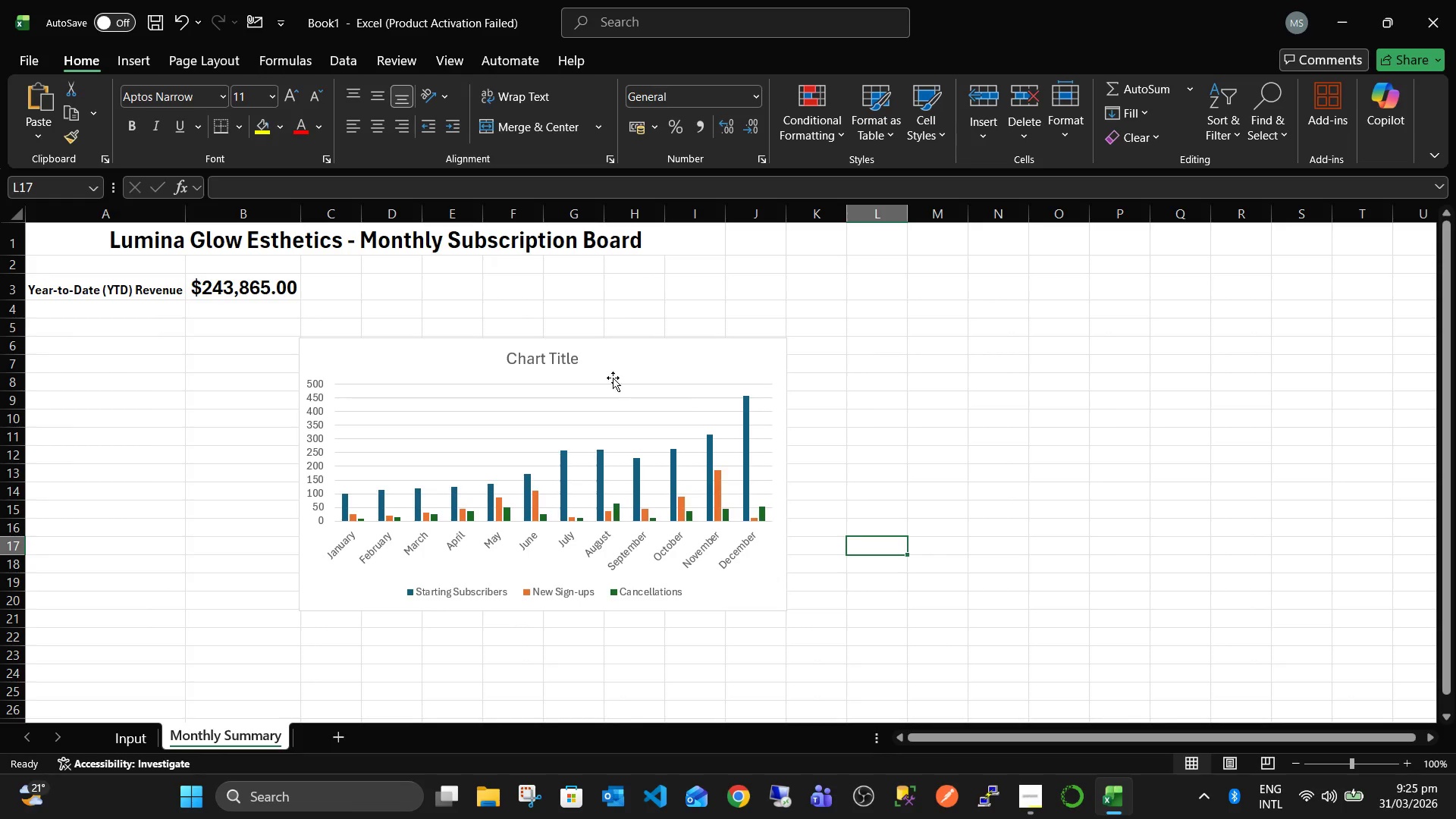 
left_click([579, 358])
 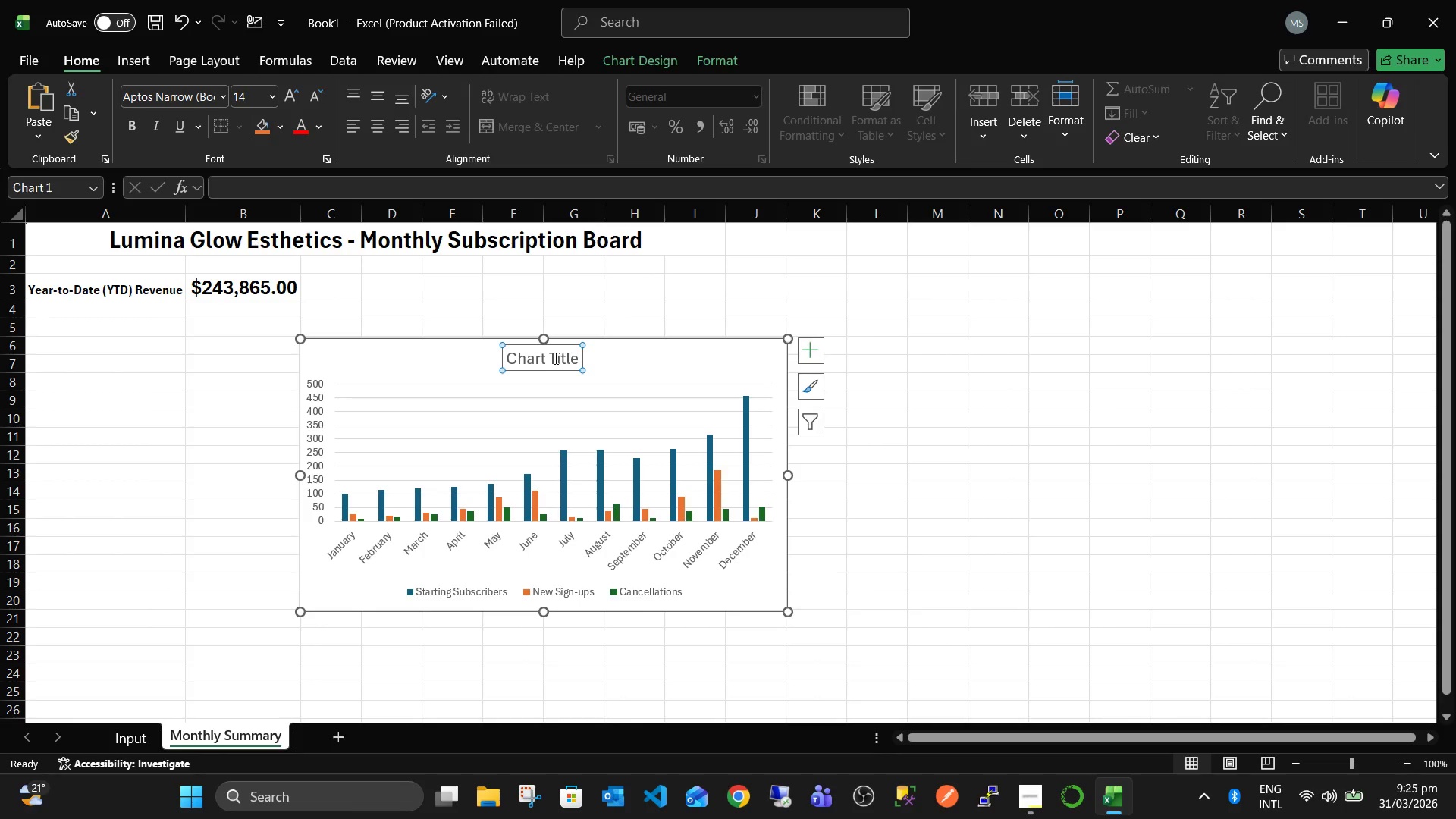 
double_click([554, 358])
 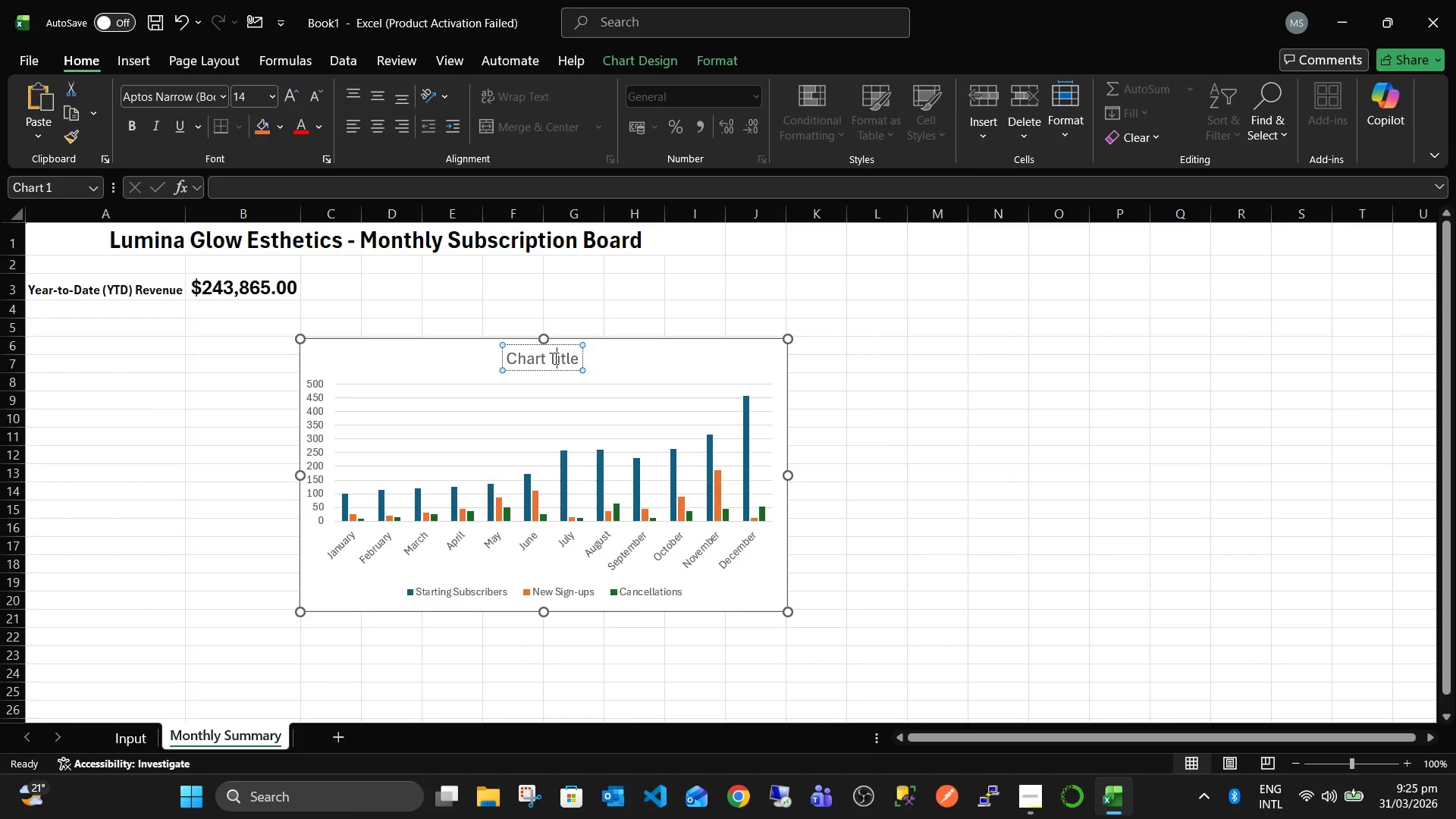 
triple_click([554, 358])
 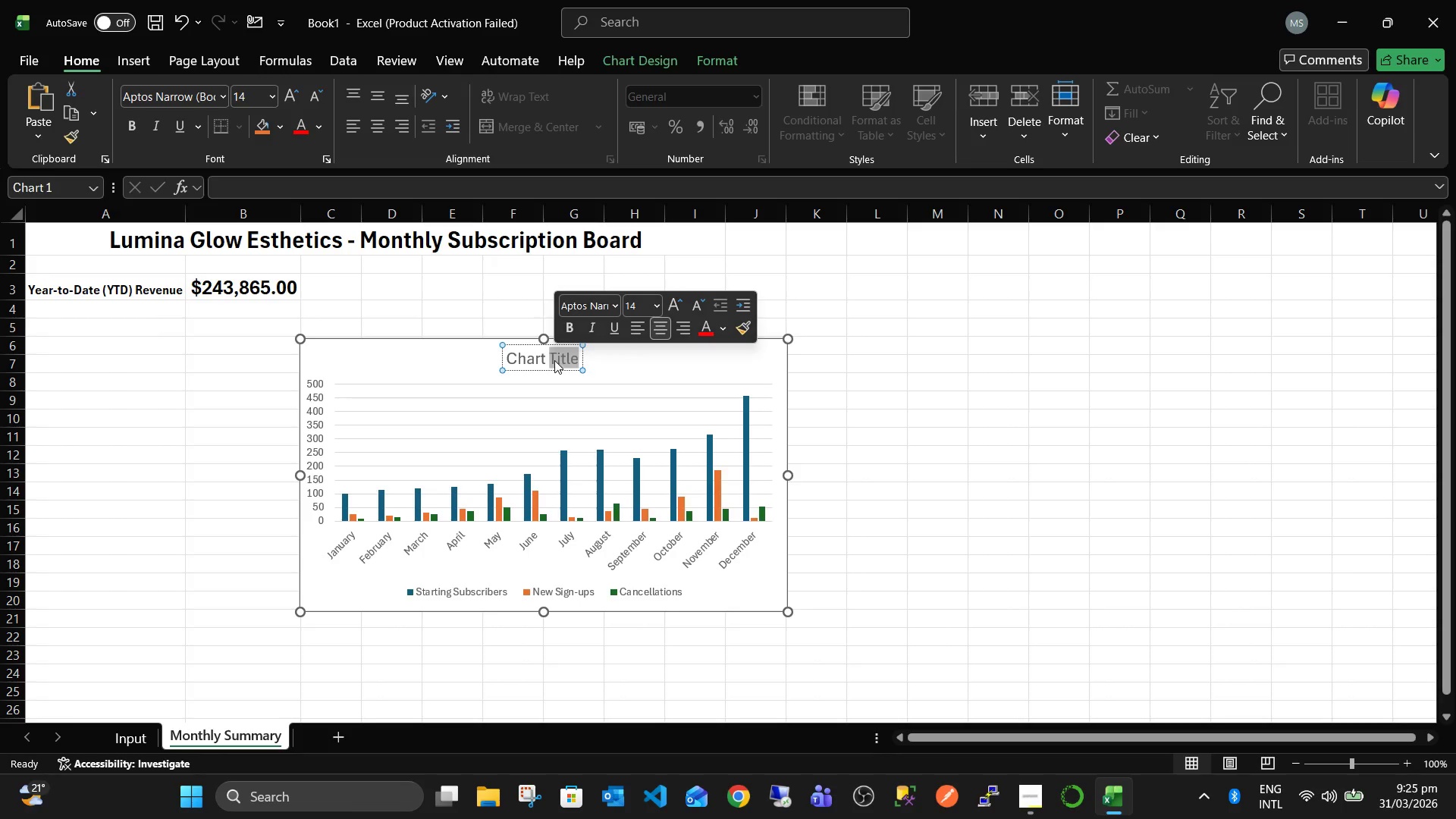 
key(Control+ControlLeft)
 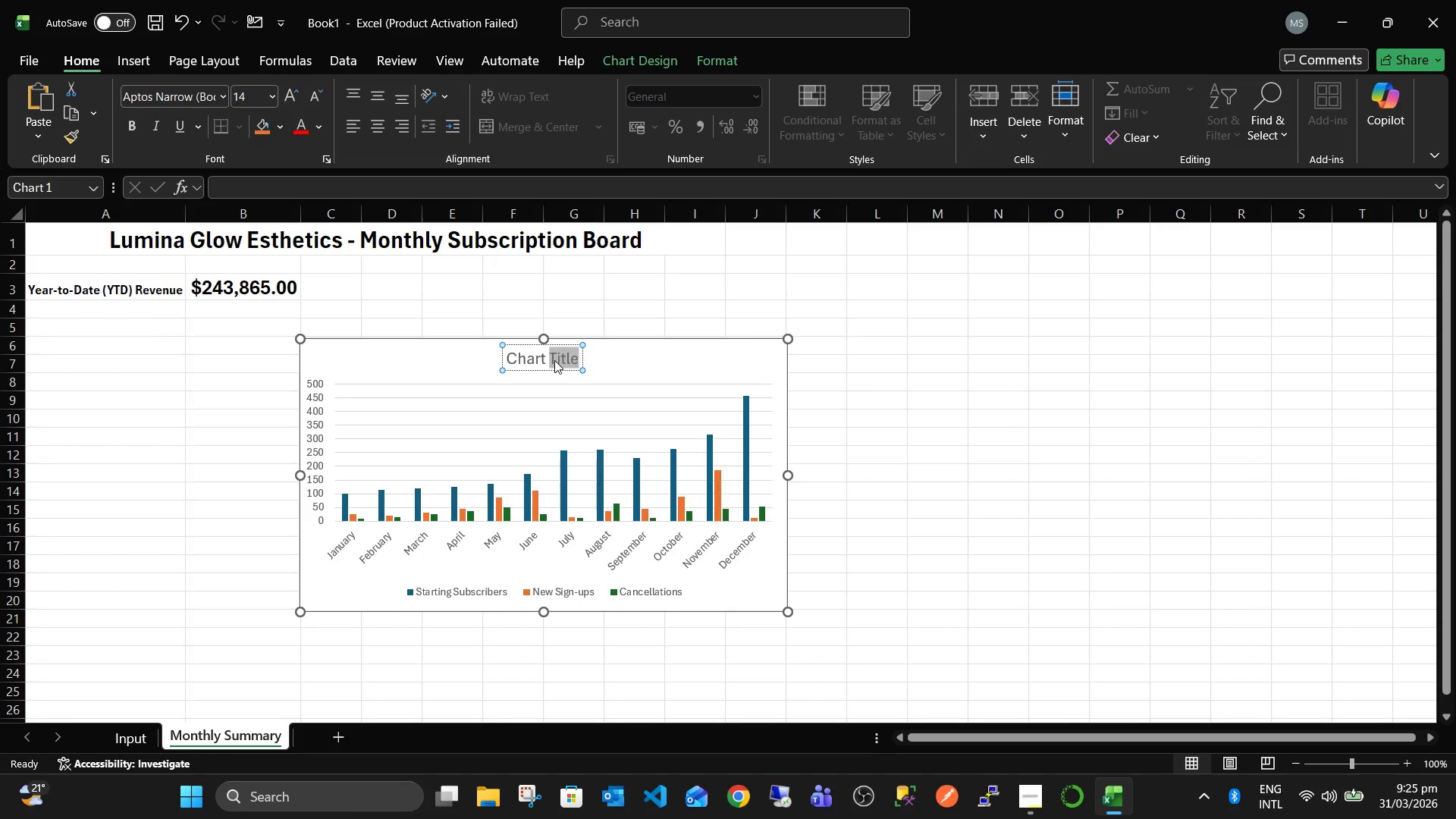 
key(Control+A)
 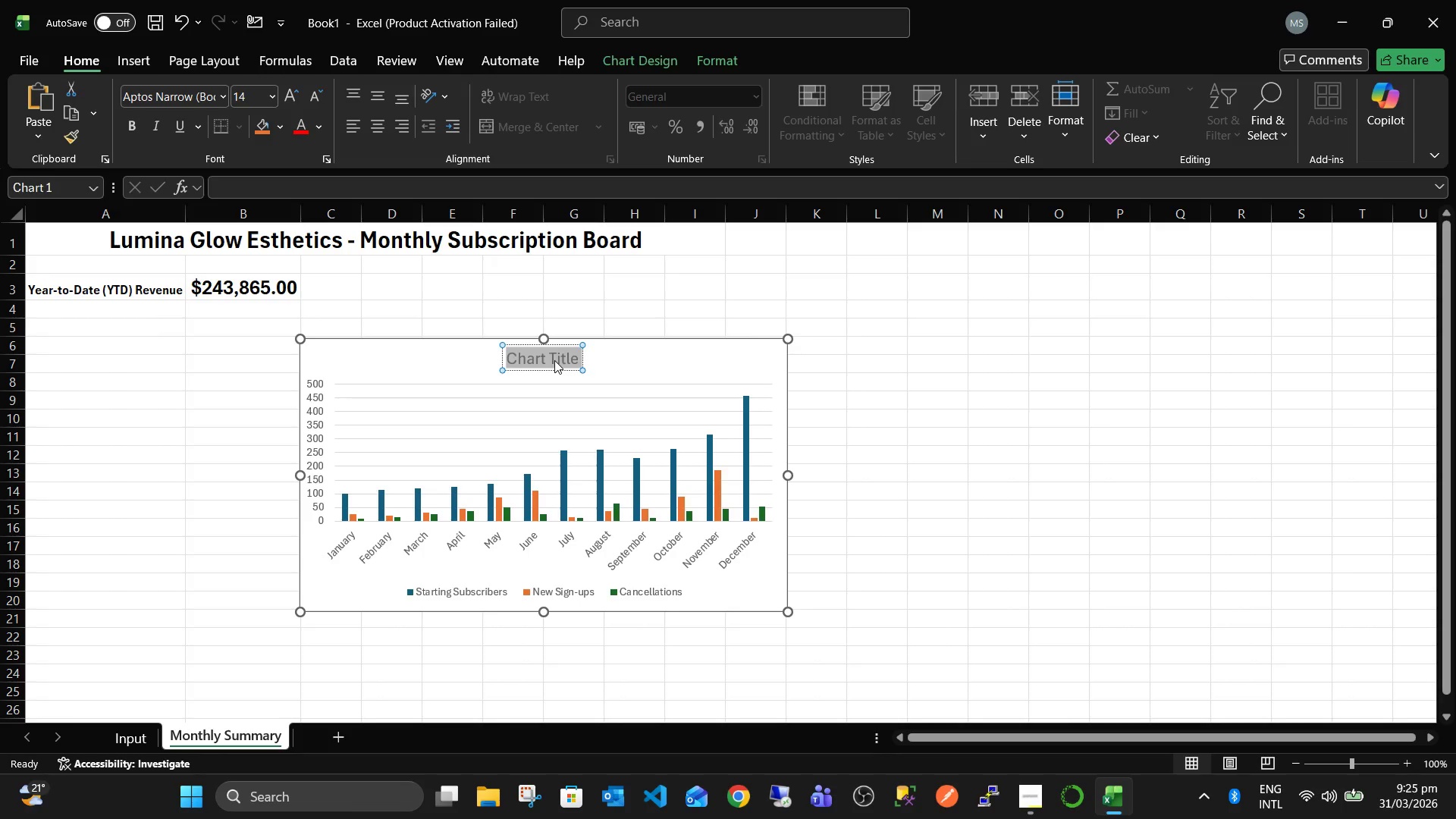 
type(New Sign-ups vs Cancellations)
 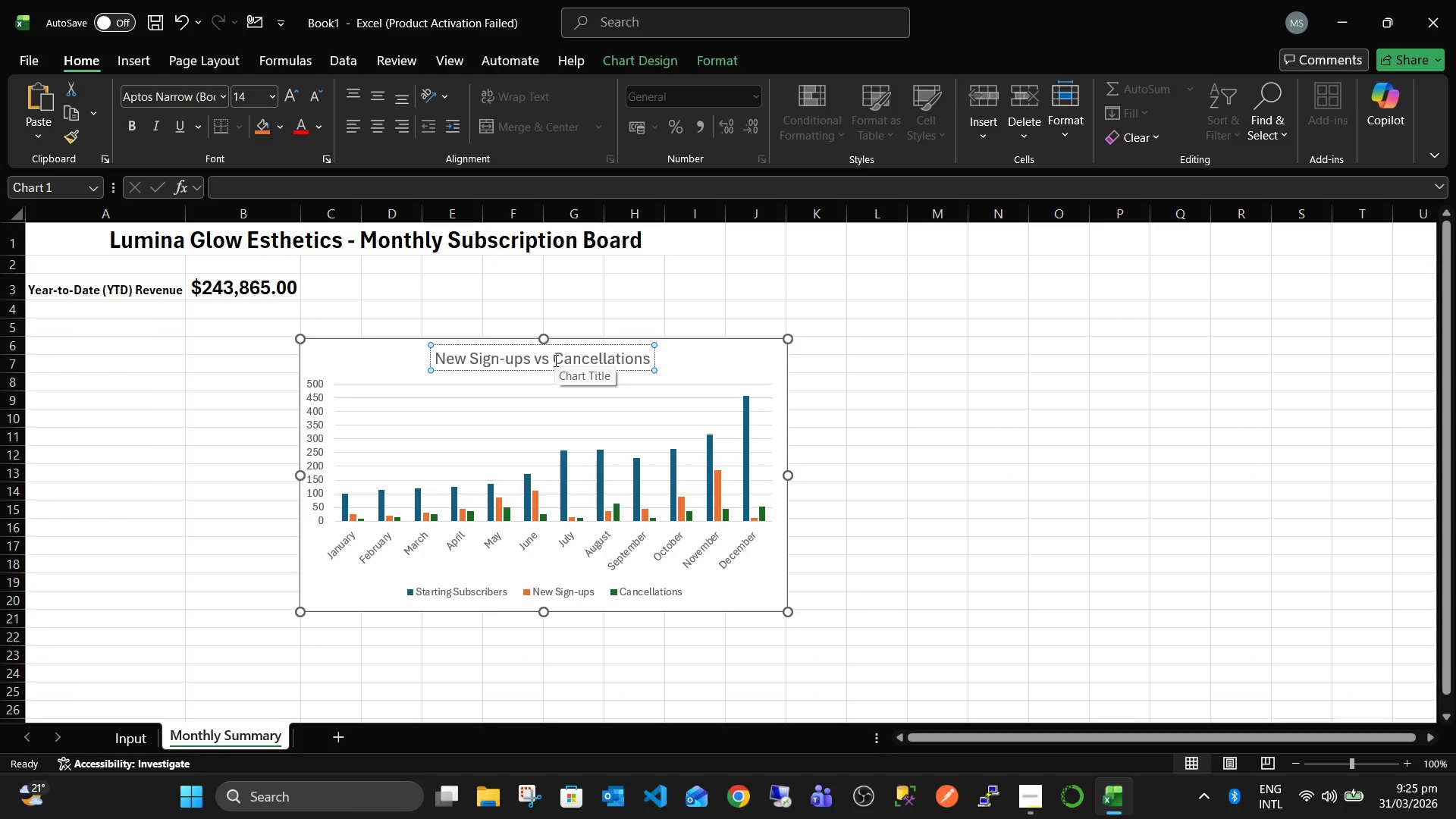 
key(Enter)
 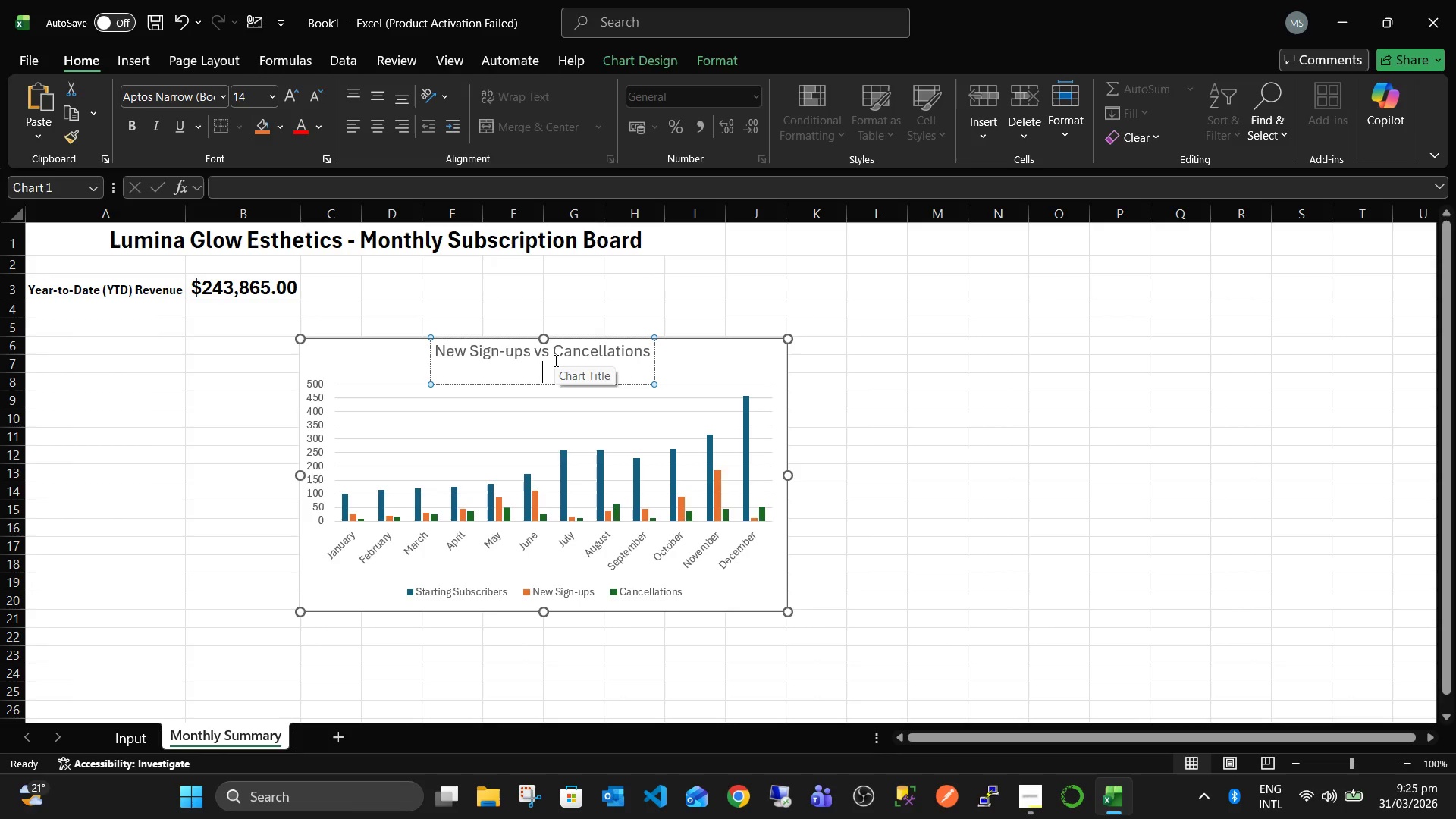 
key(Delete)
 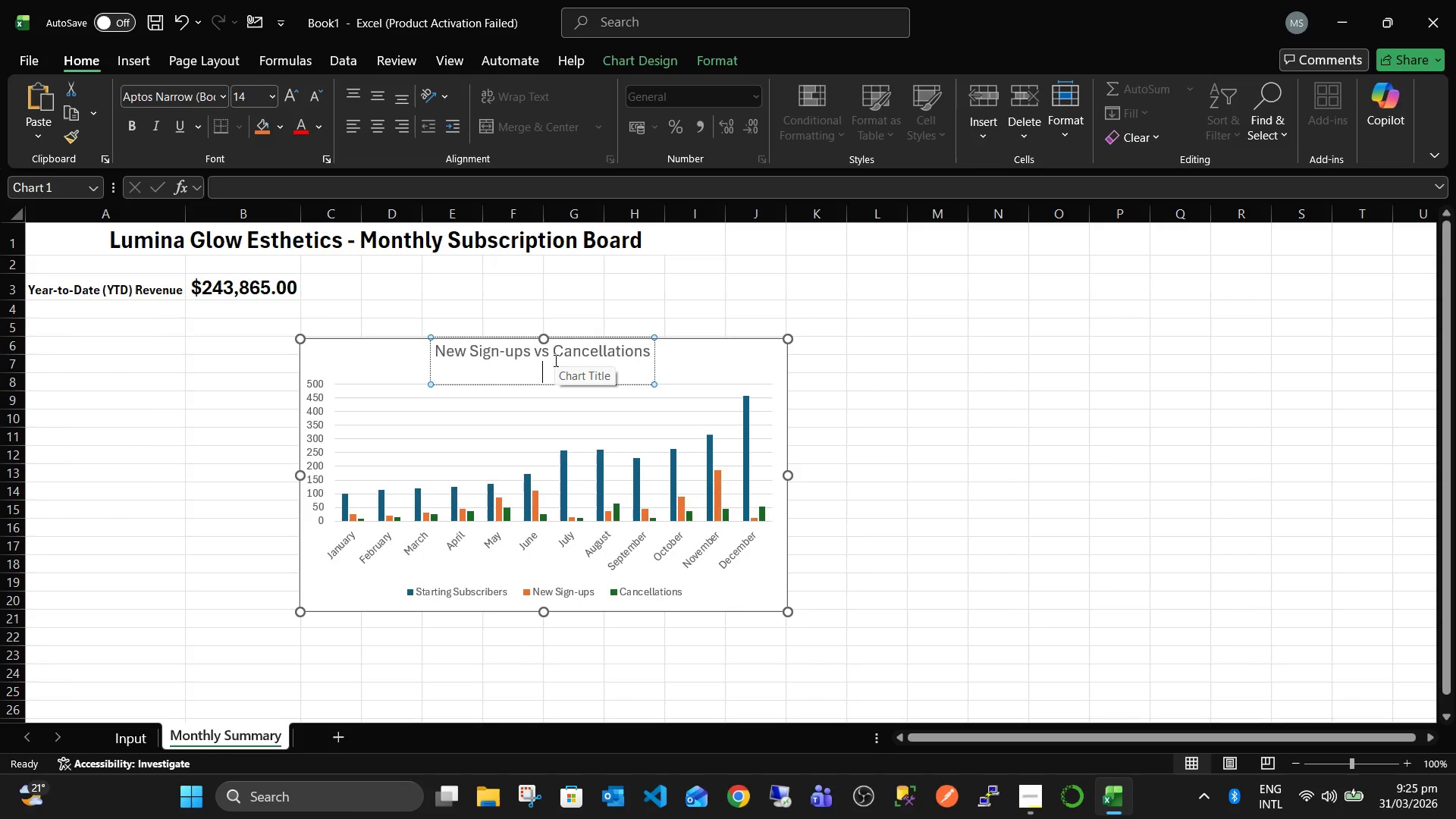 
key(Delete)
 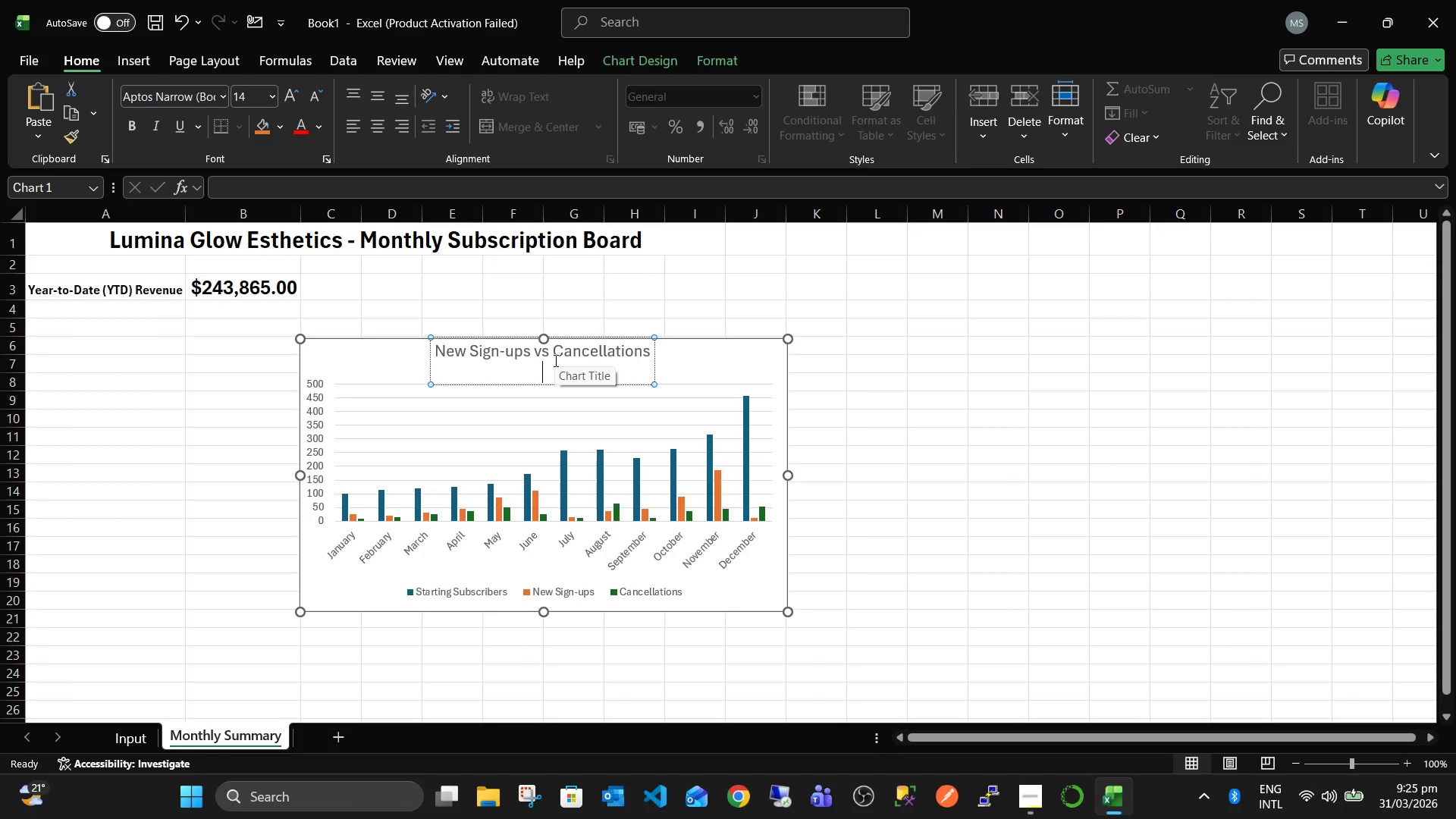 
key(Delete)
 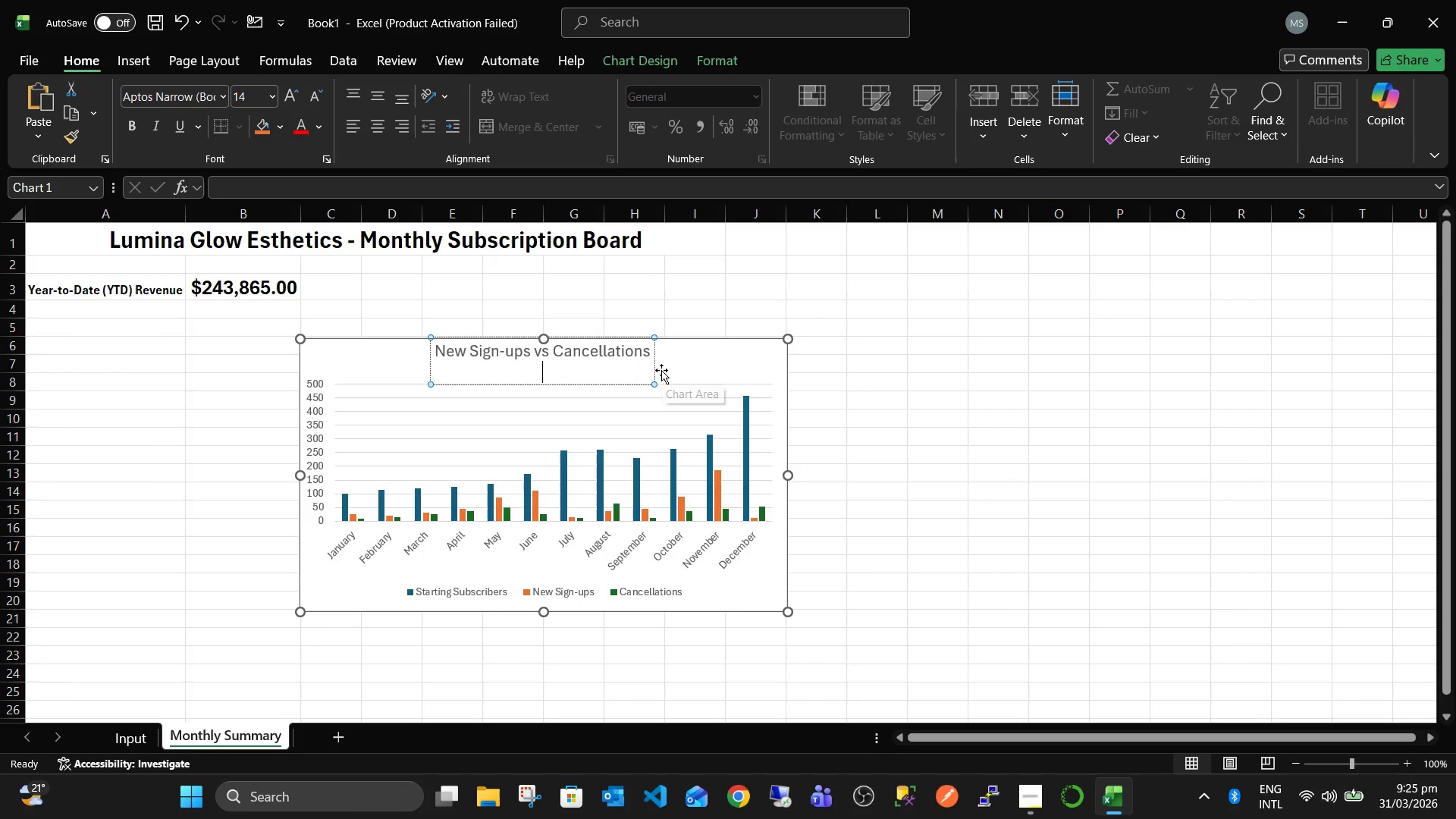 
key(Backspace)
 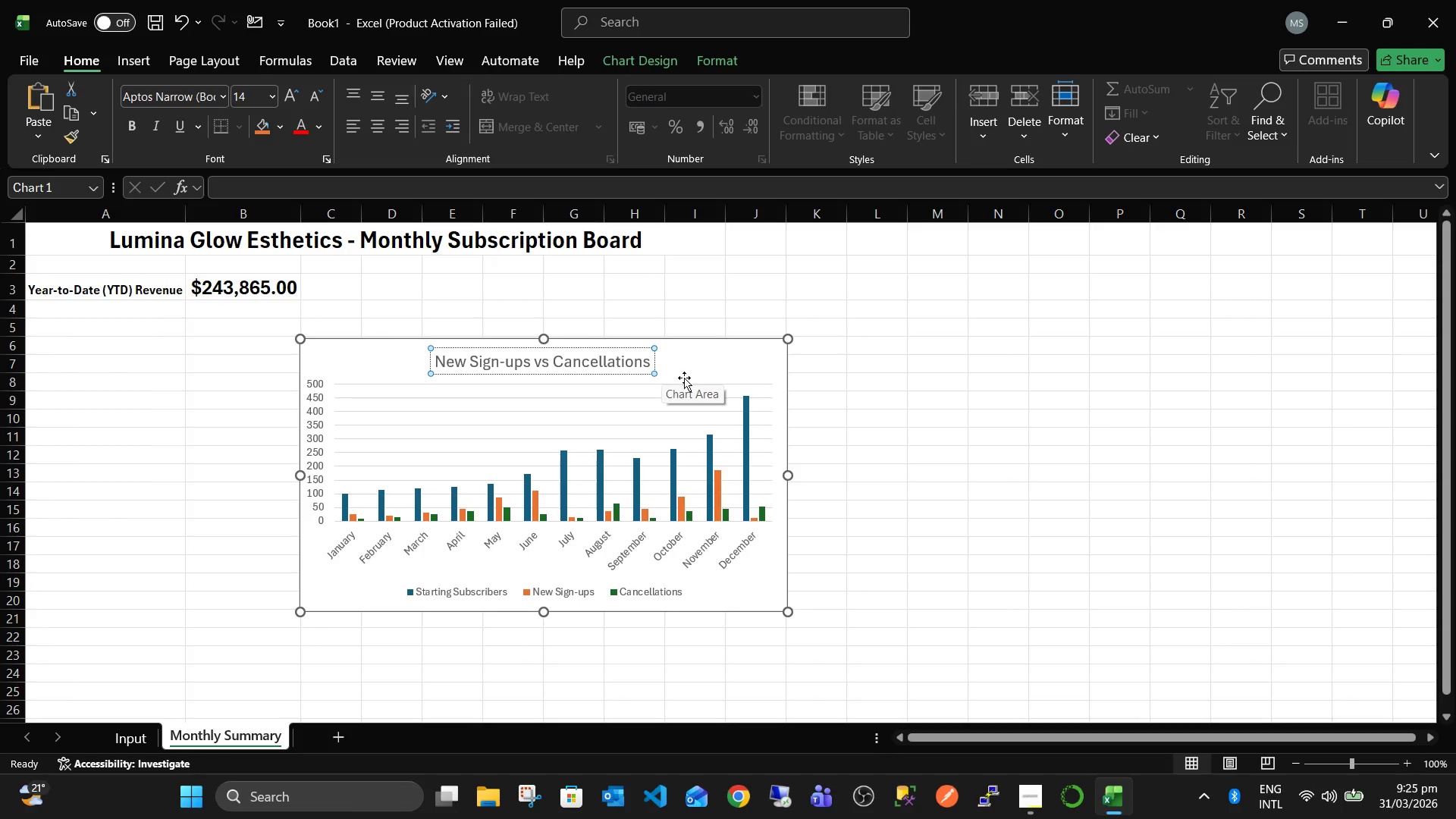 
left_click([696, 370])
 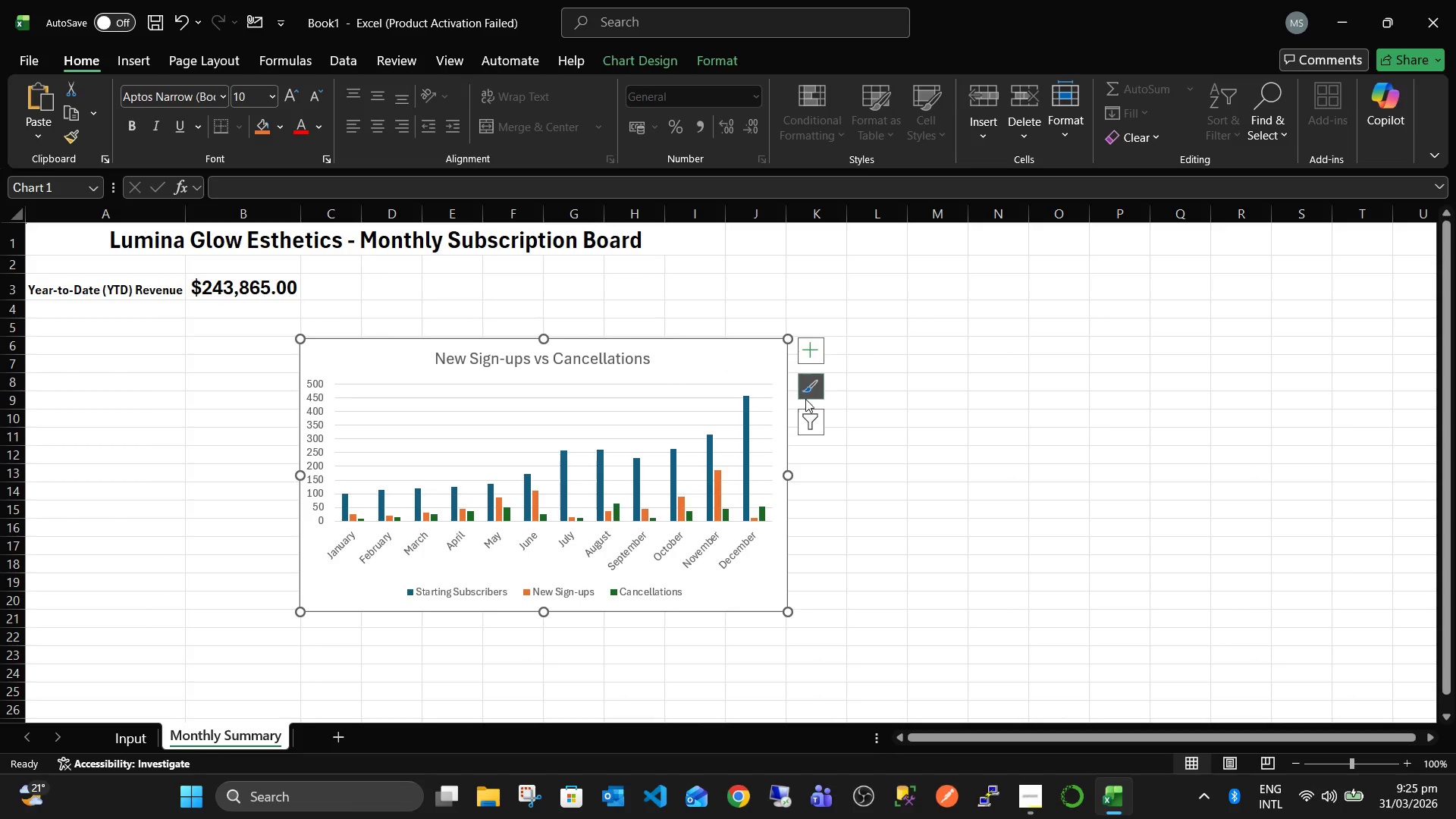 
double_click([741, 382])
 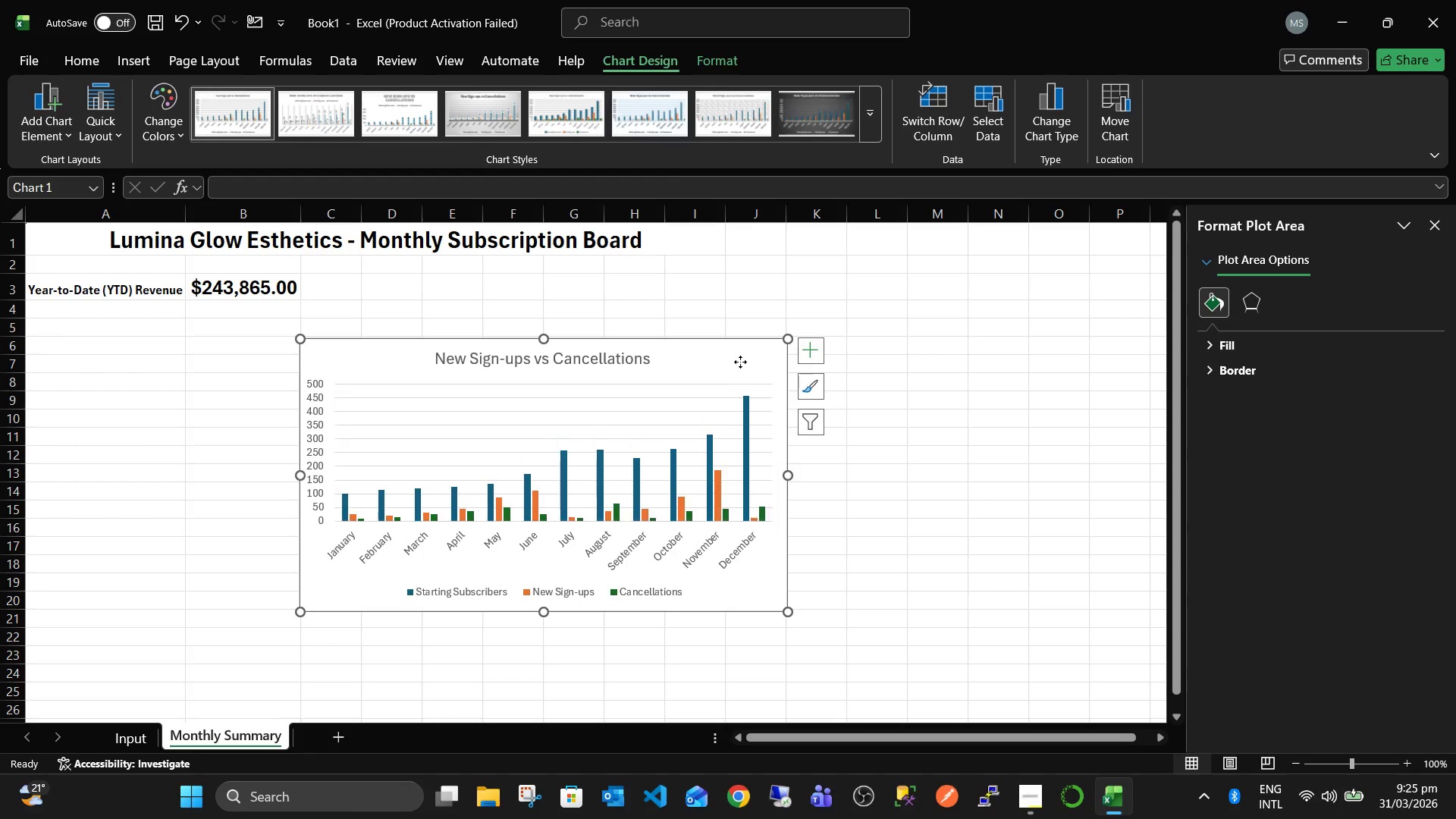 
double_click([740, 362])
 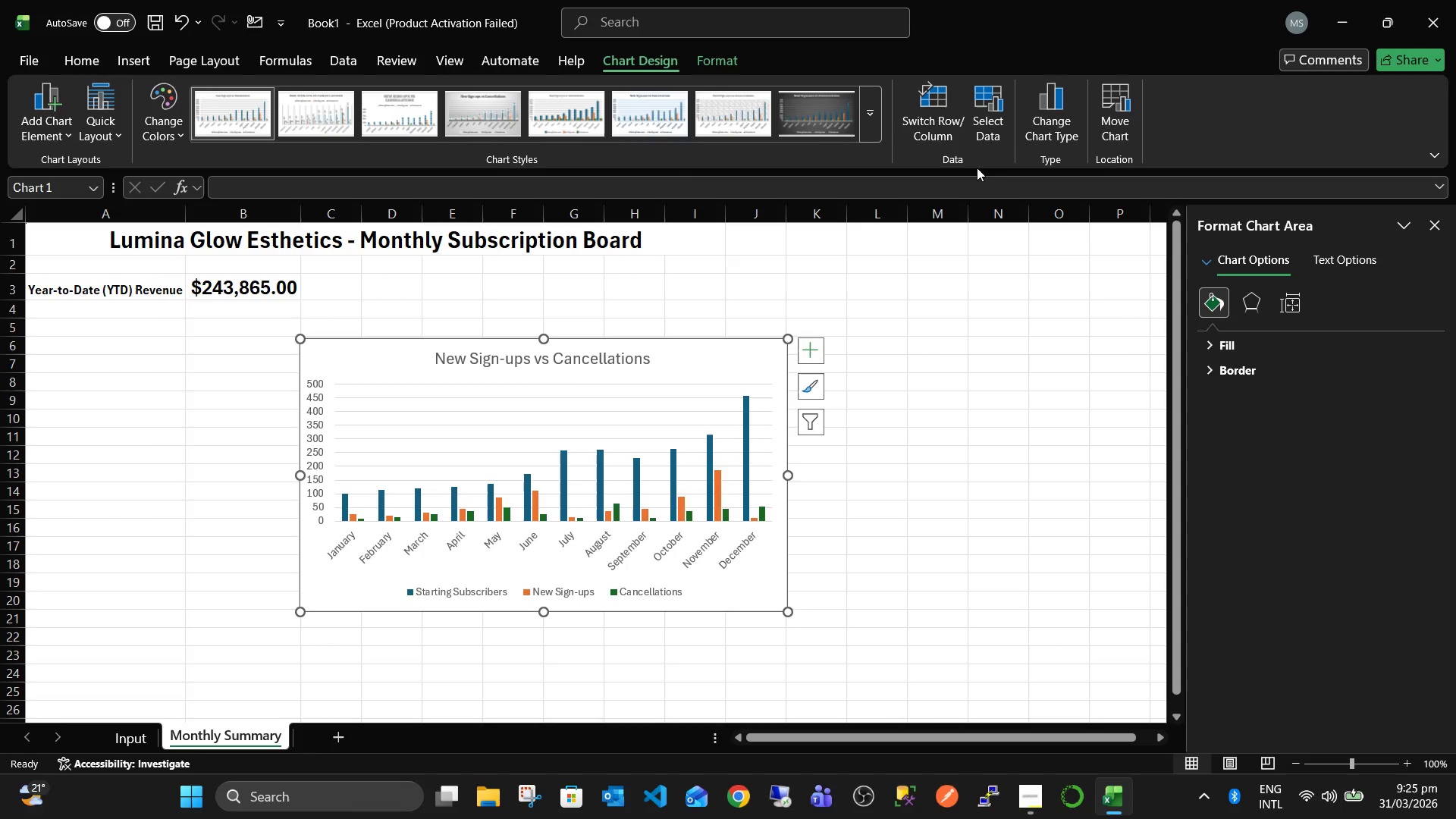 
left_click([984, 133])
 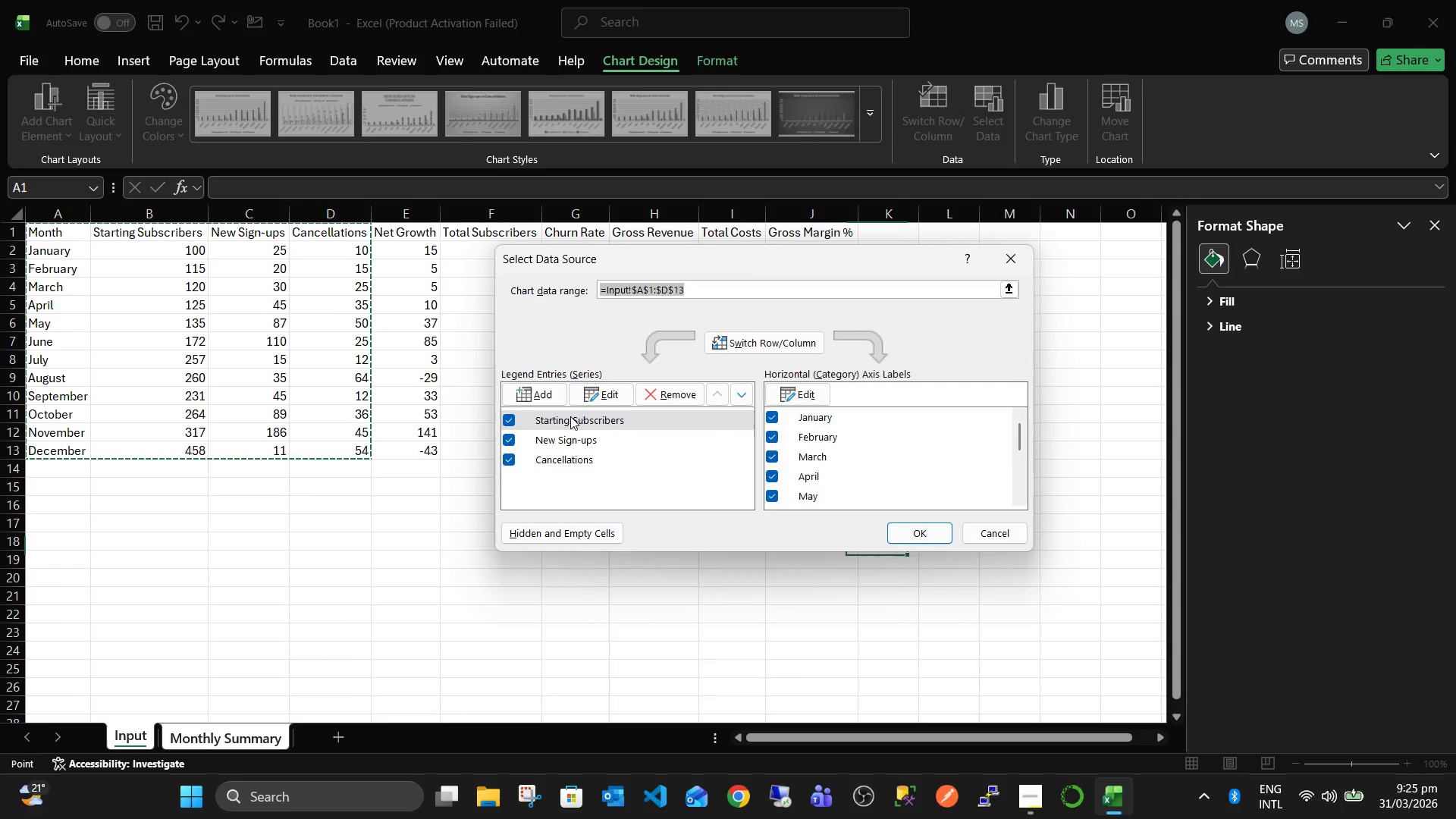 
wait(5.92)
 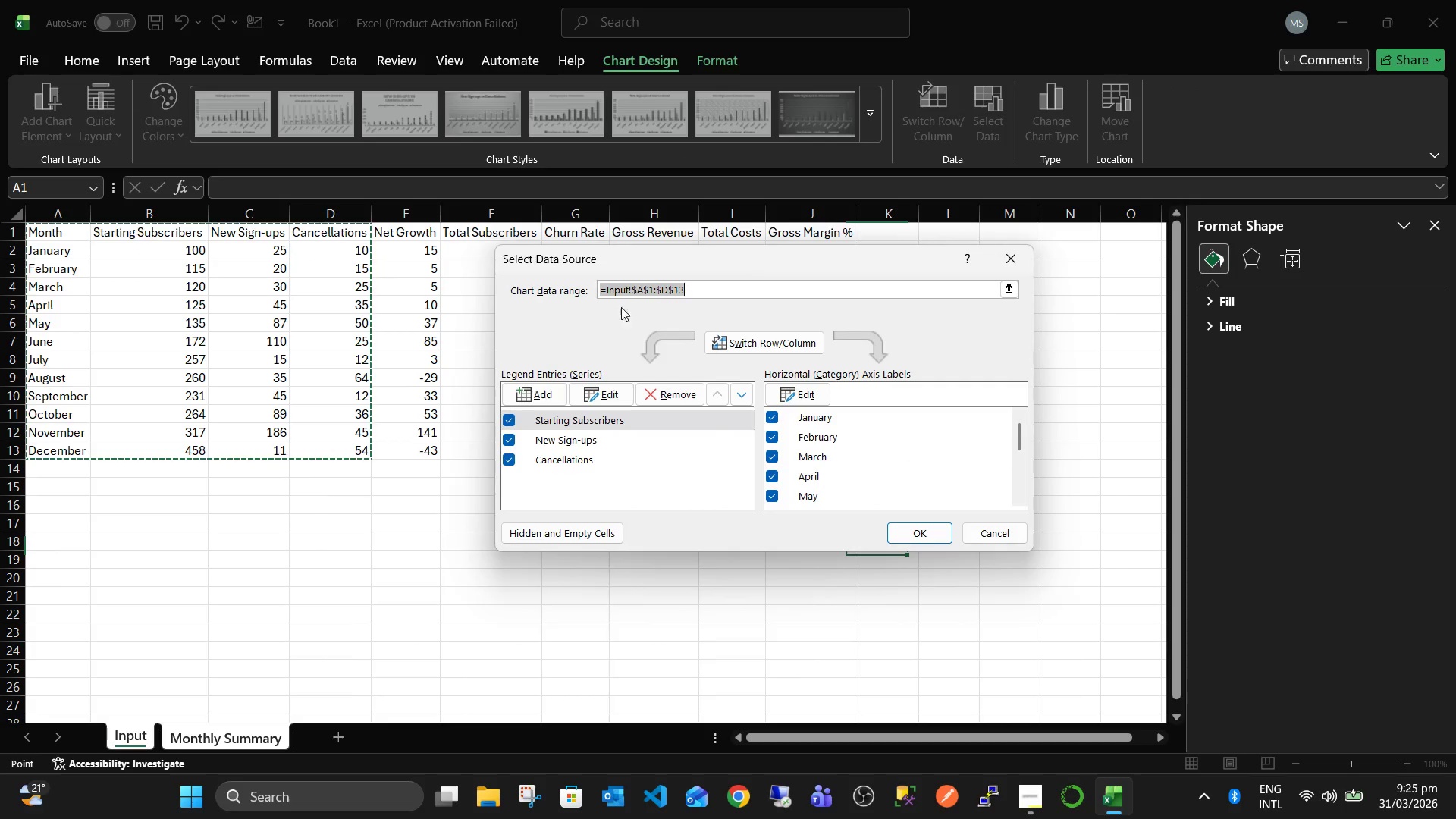 
left_click([509, 417])
 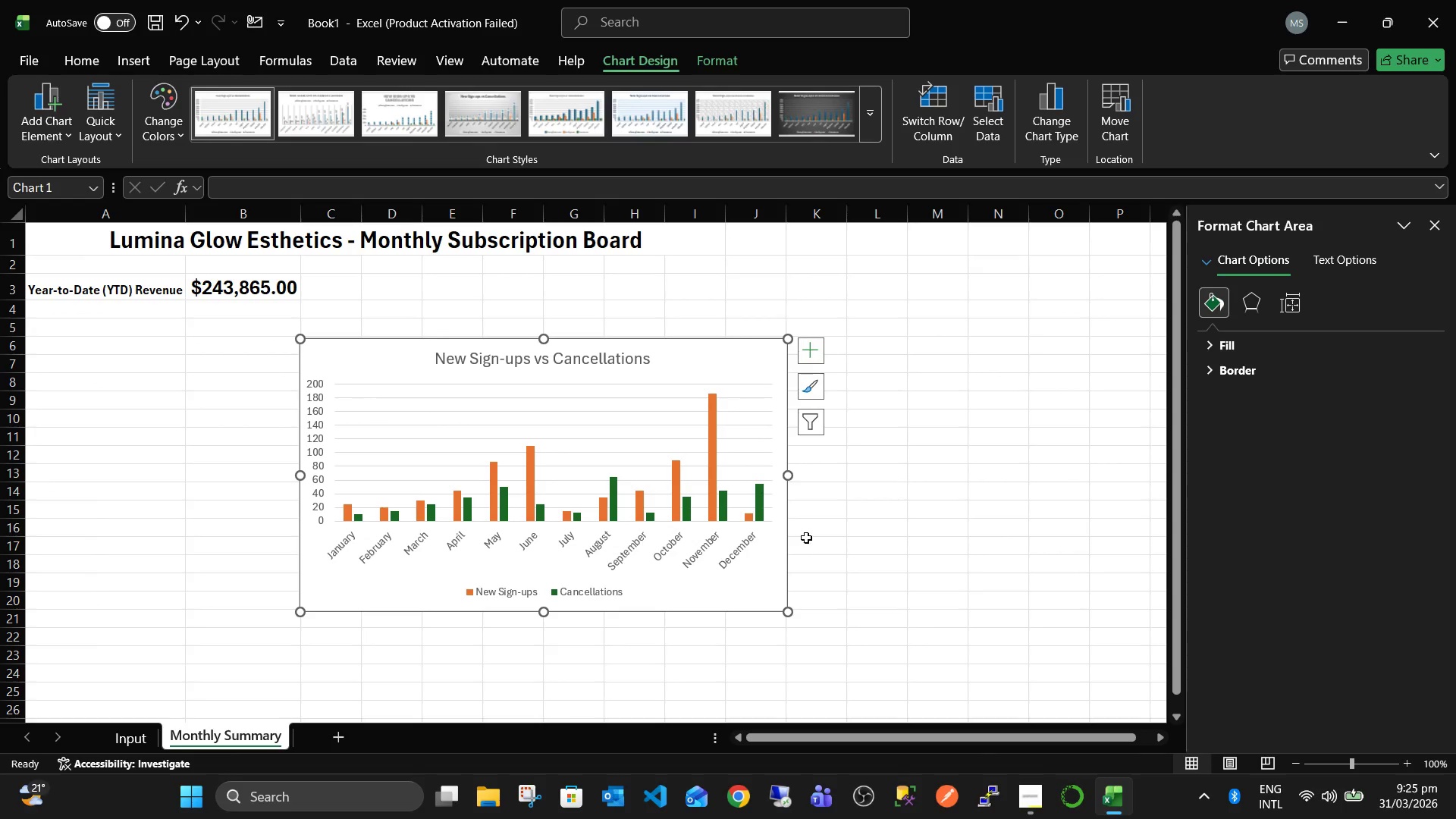 
left_click([877, 556])
 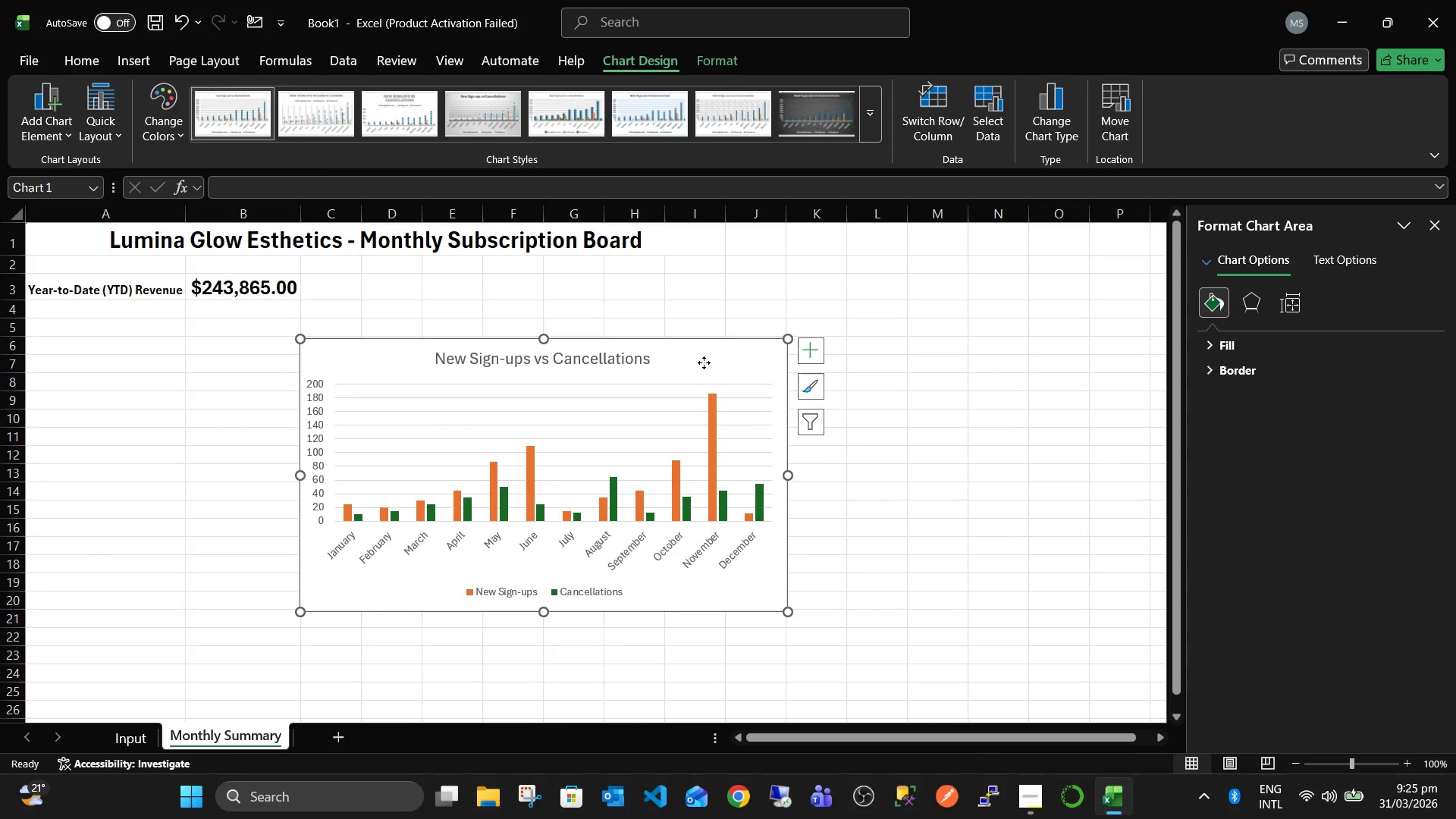 
key(ArrowUp)
 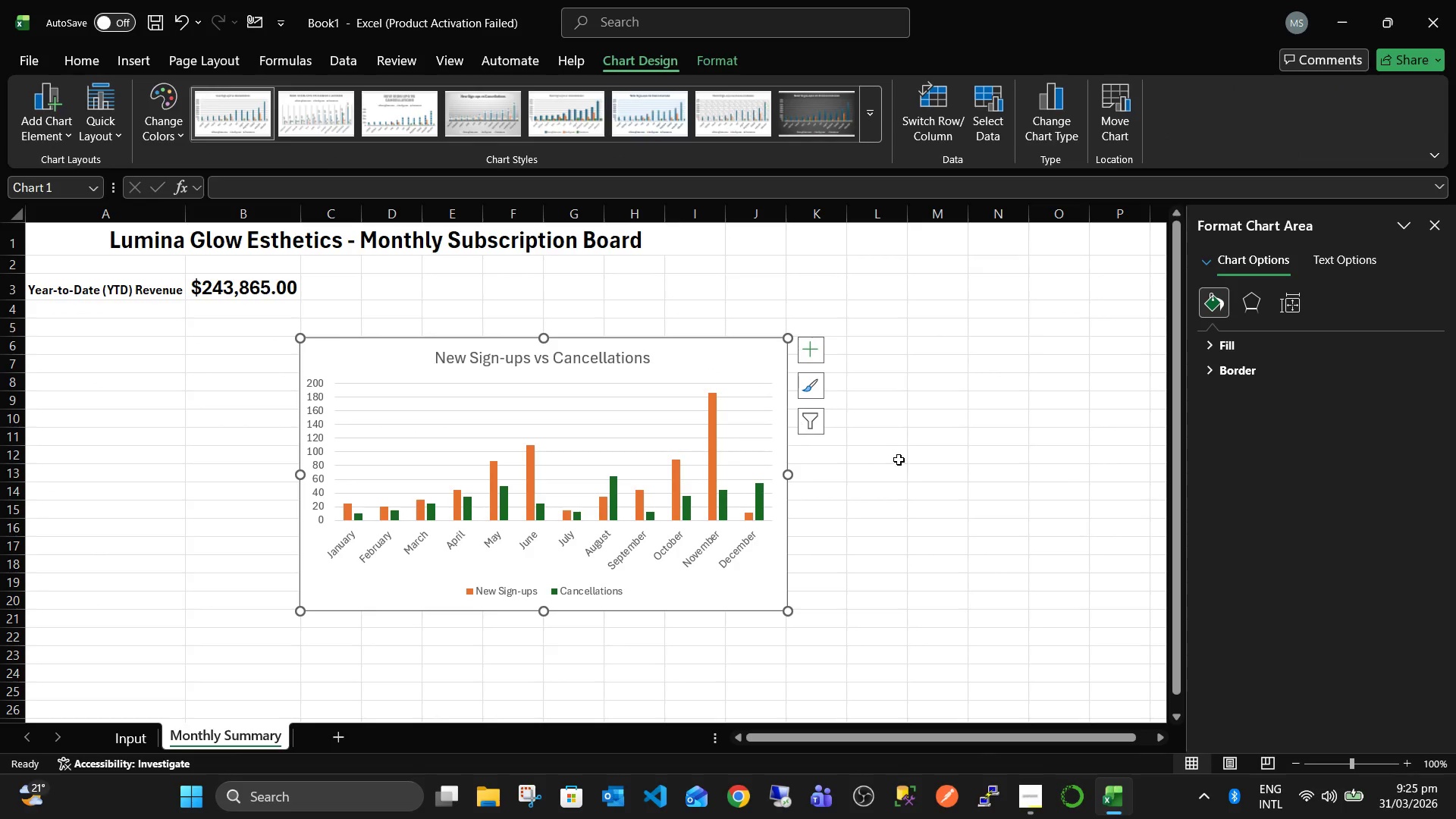 
left_click([904, 463])
 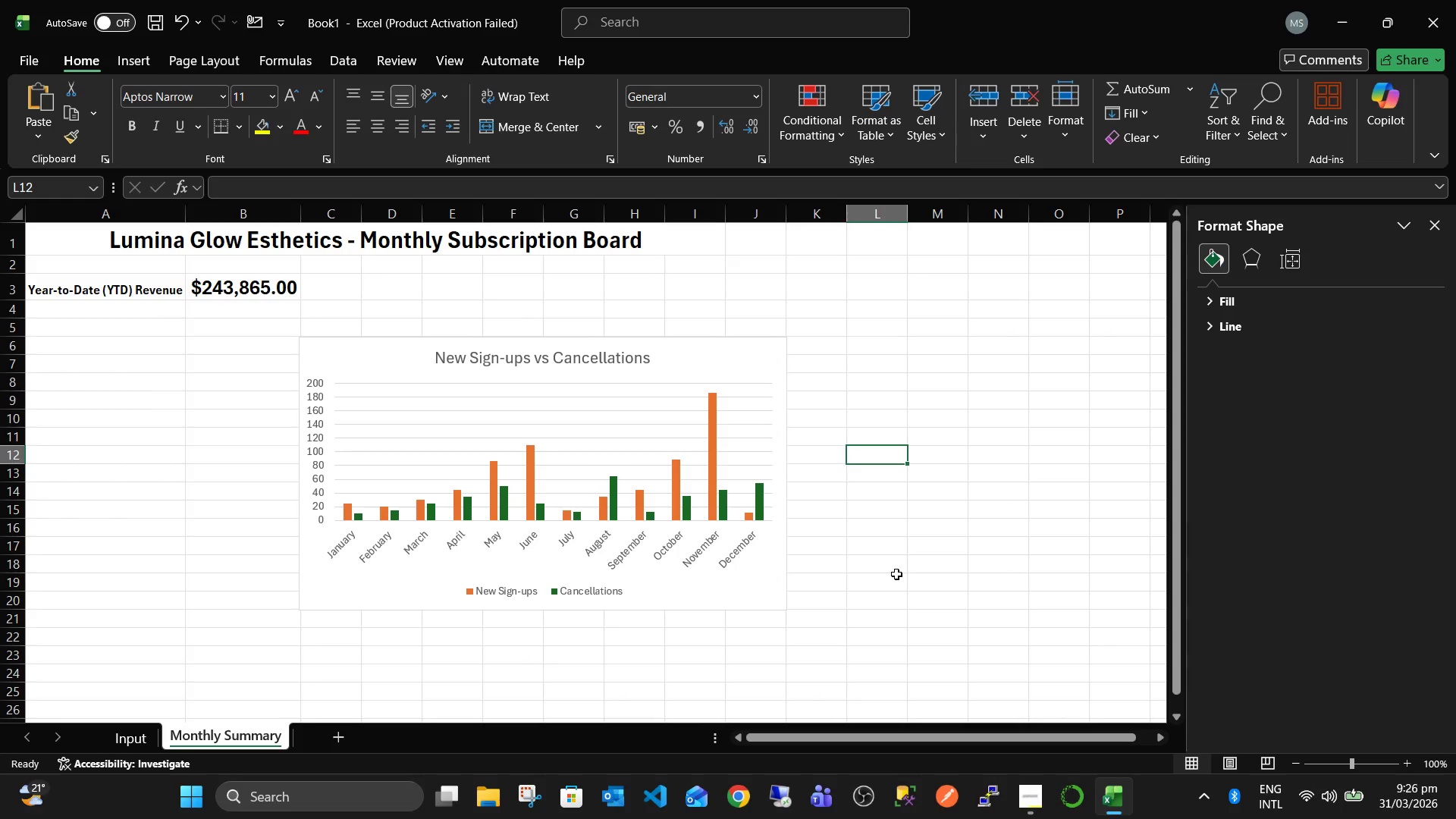 
wait(10.98)
 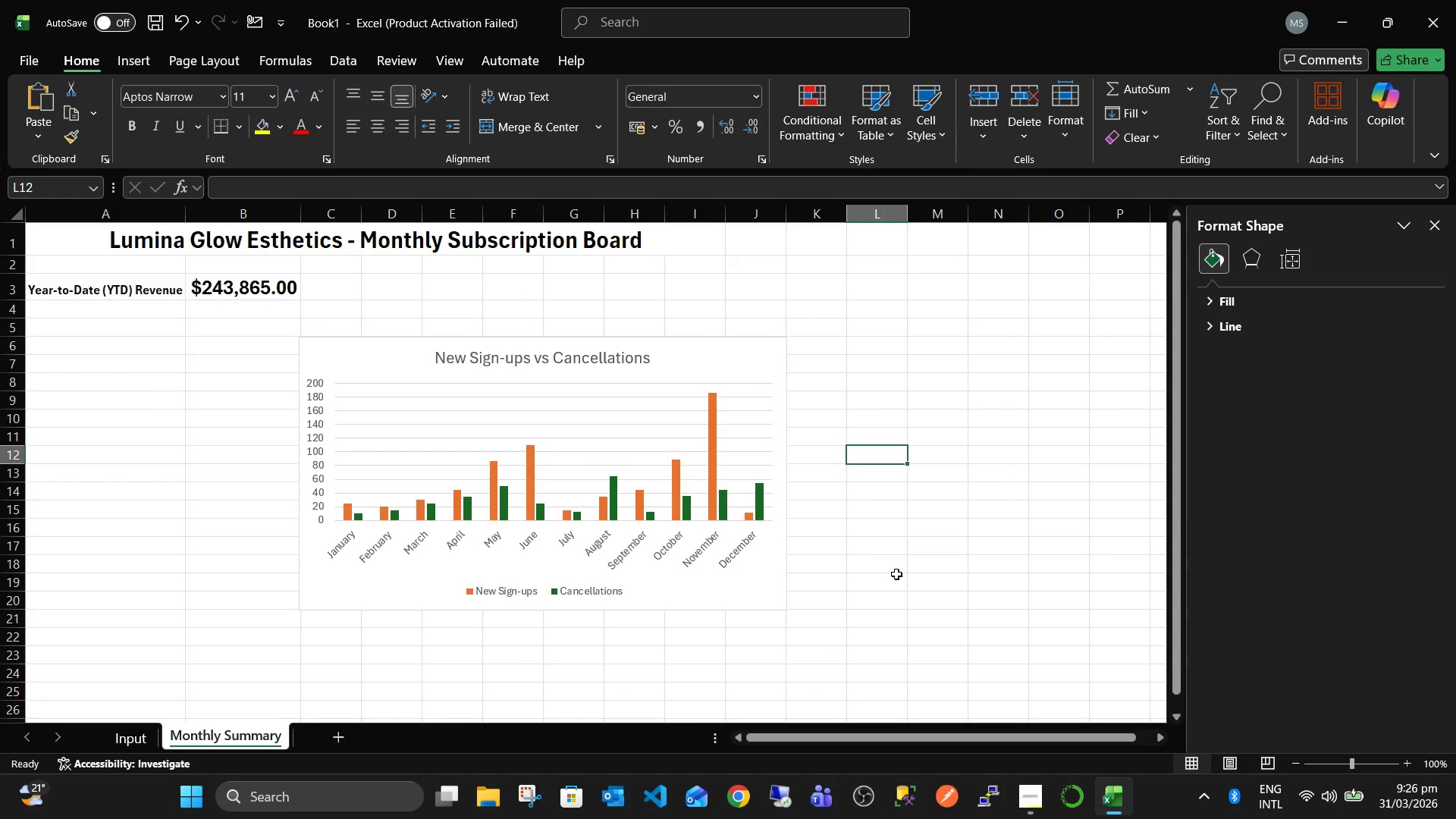 
left_click([550, 564])
 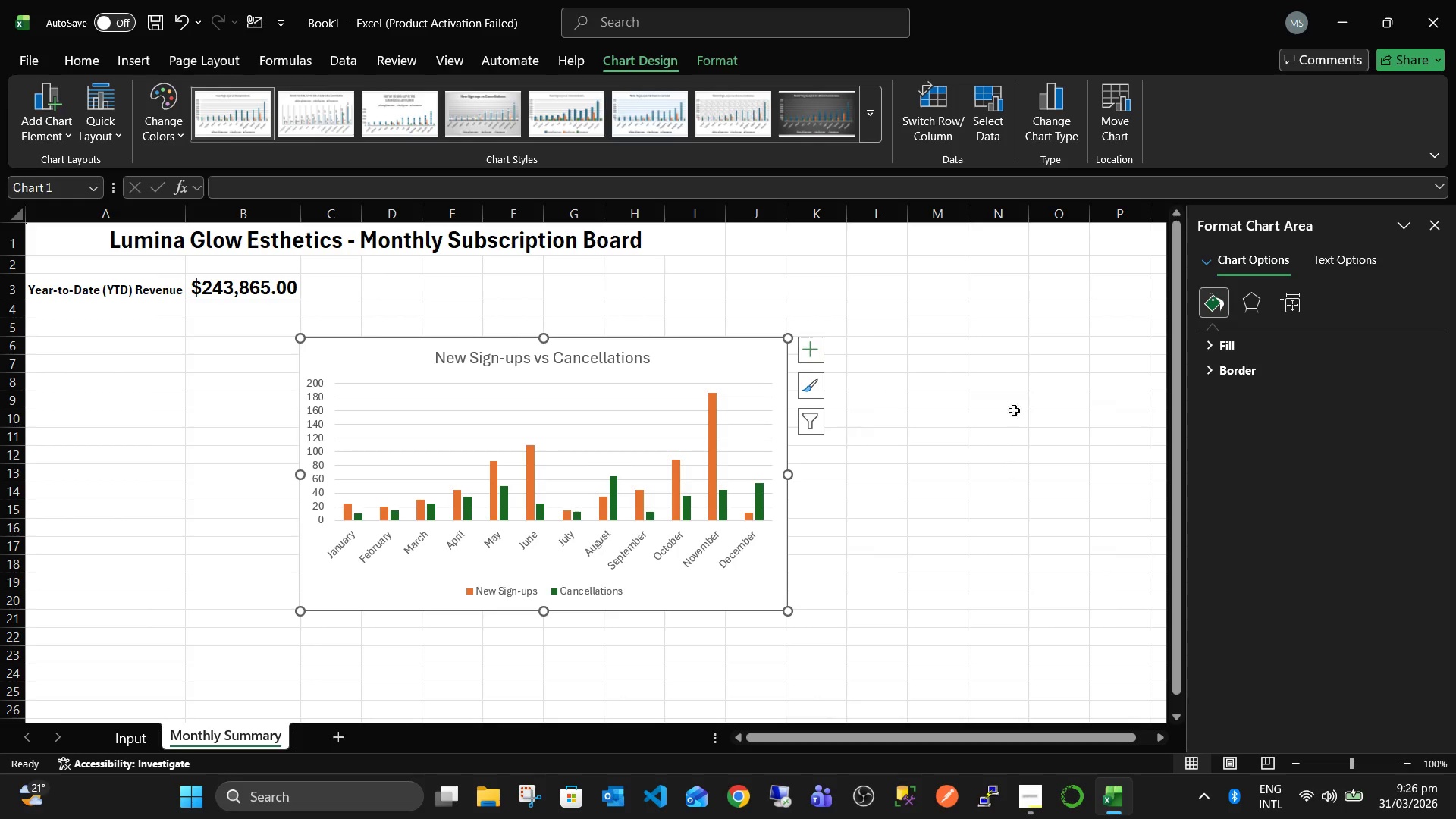 
wait(5.53)
 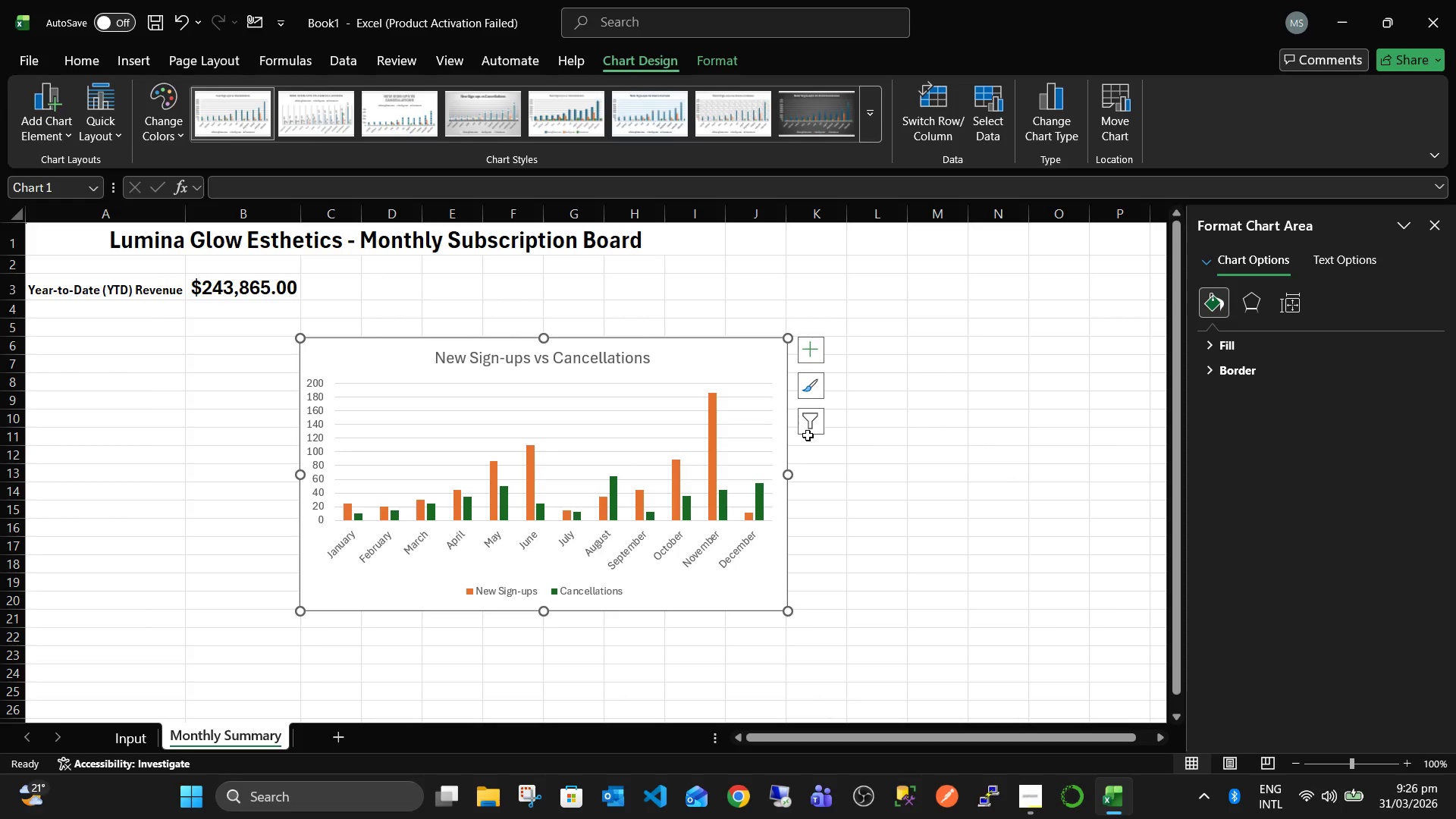 
left_click([1262, 301])
 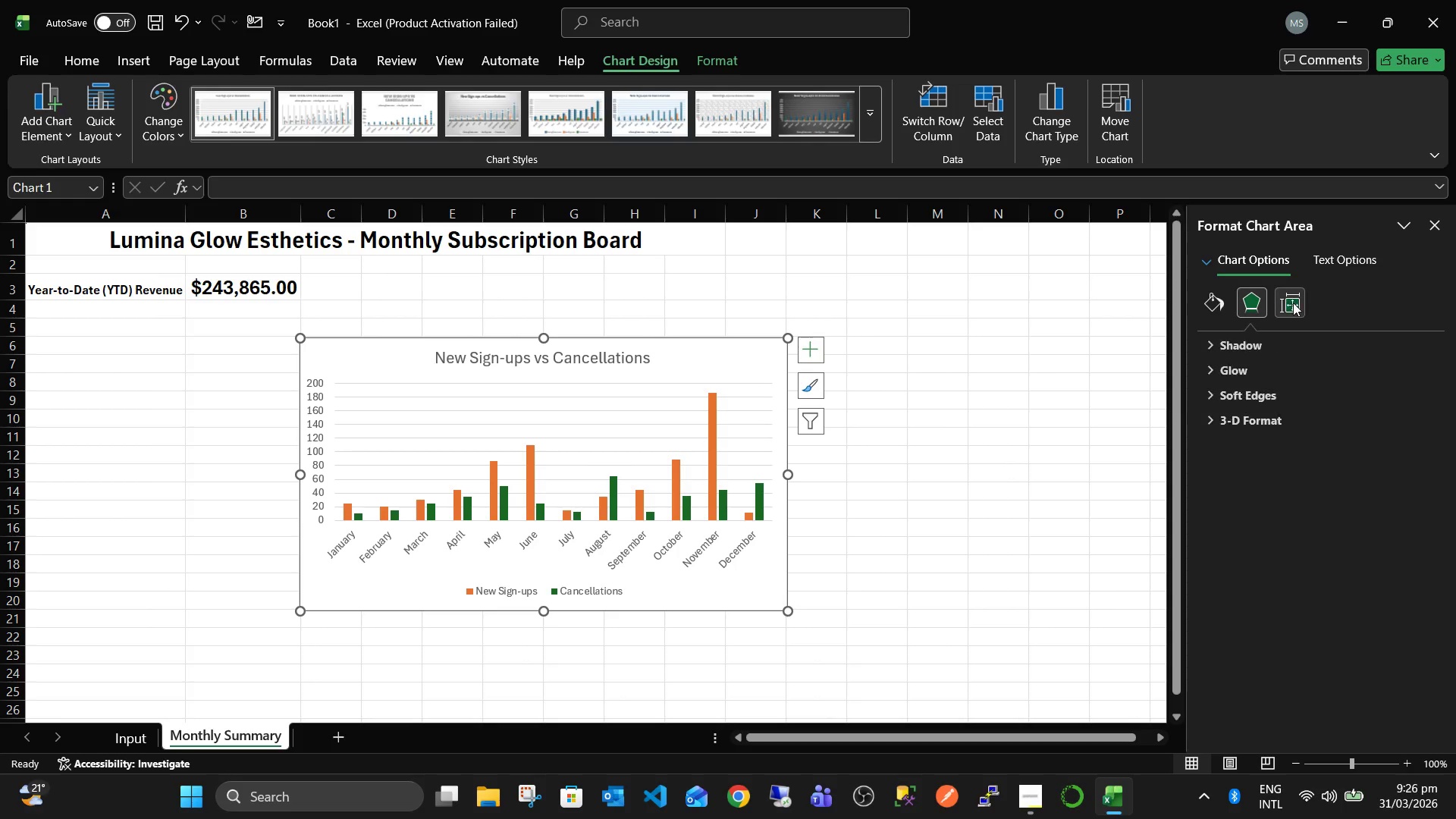 
left_click([1293, 303])
 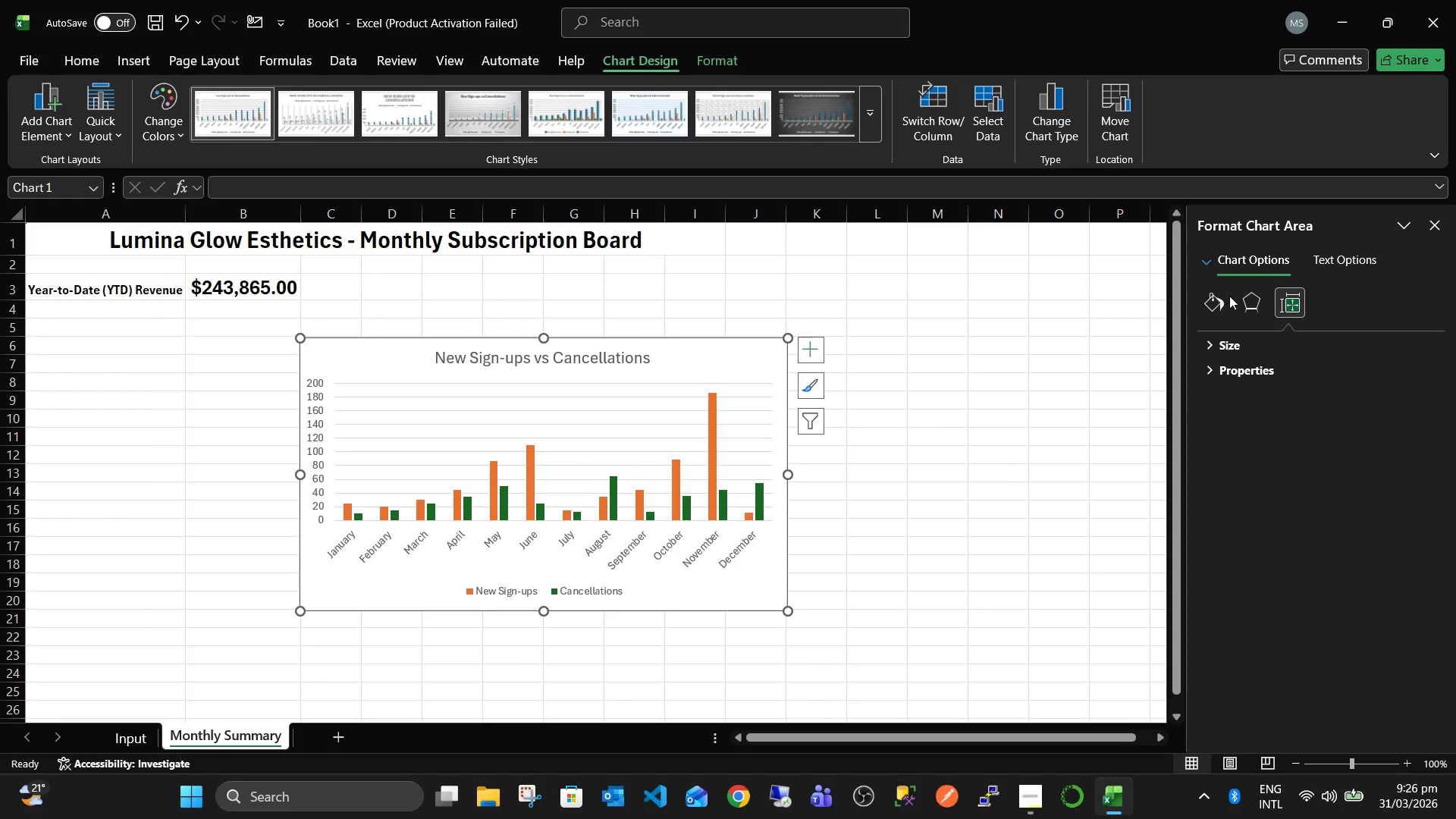 
left_click([1227, 294])
 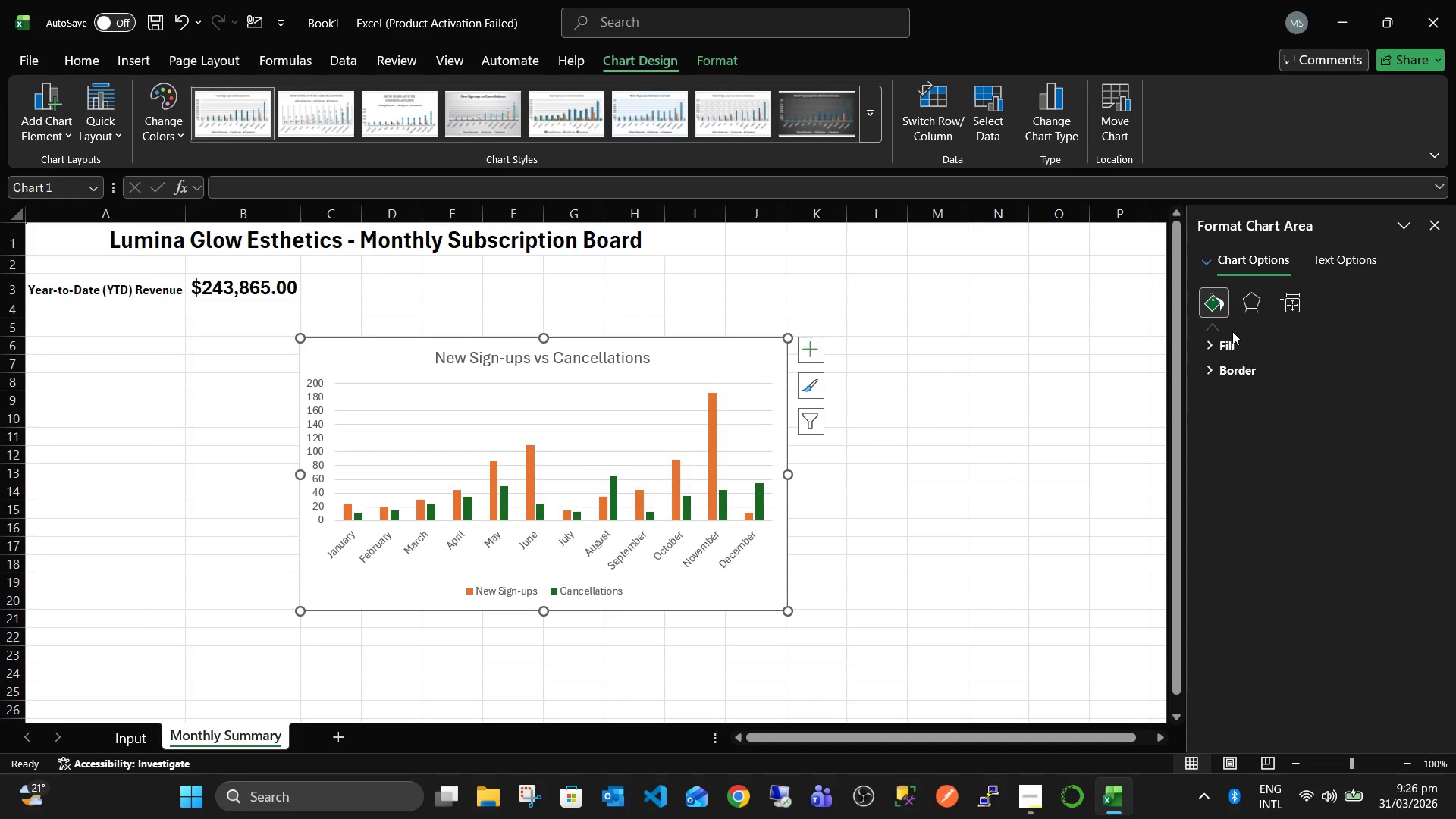 
left_click([1244, 313])
 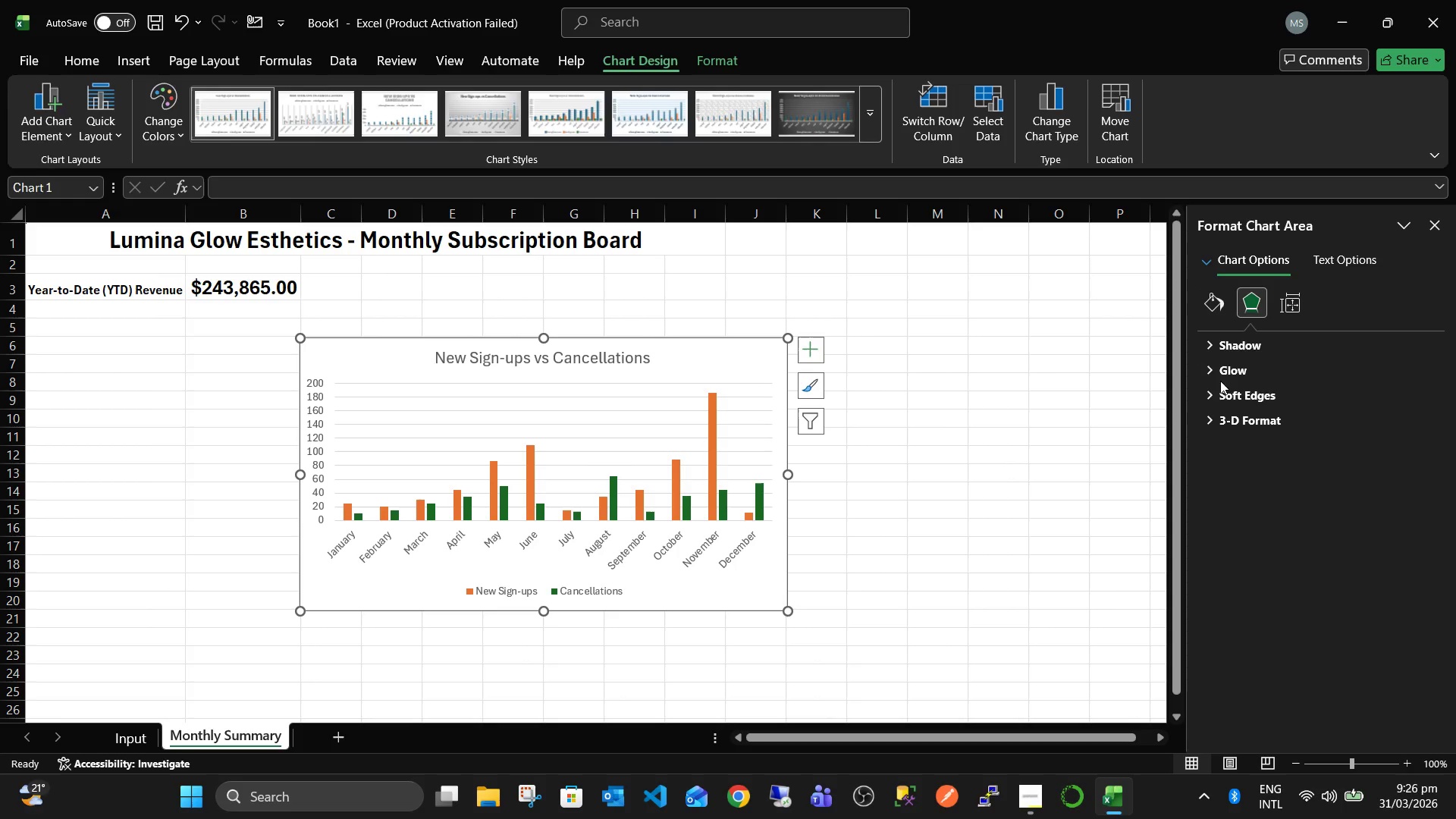 
left_click([1210, 394])
 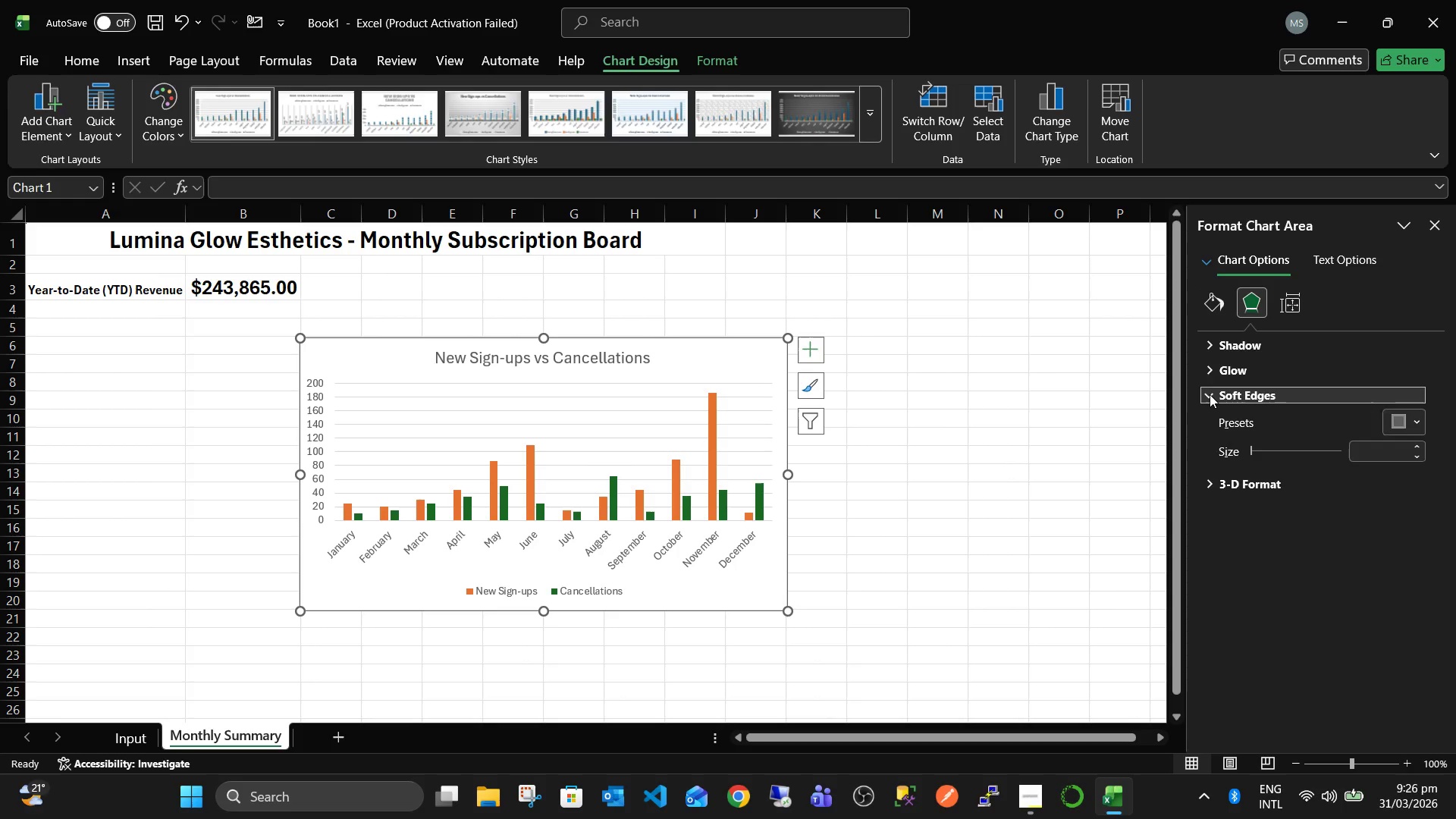 
left_click([1210, 394])
 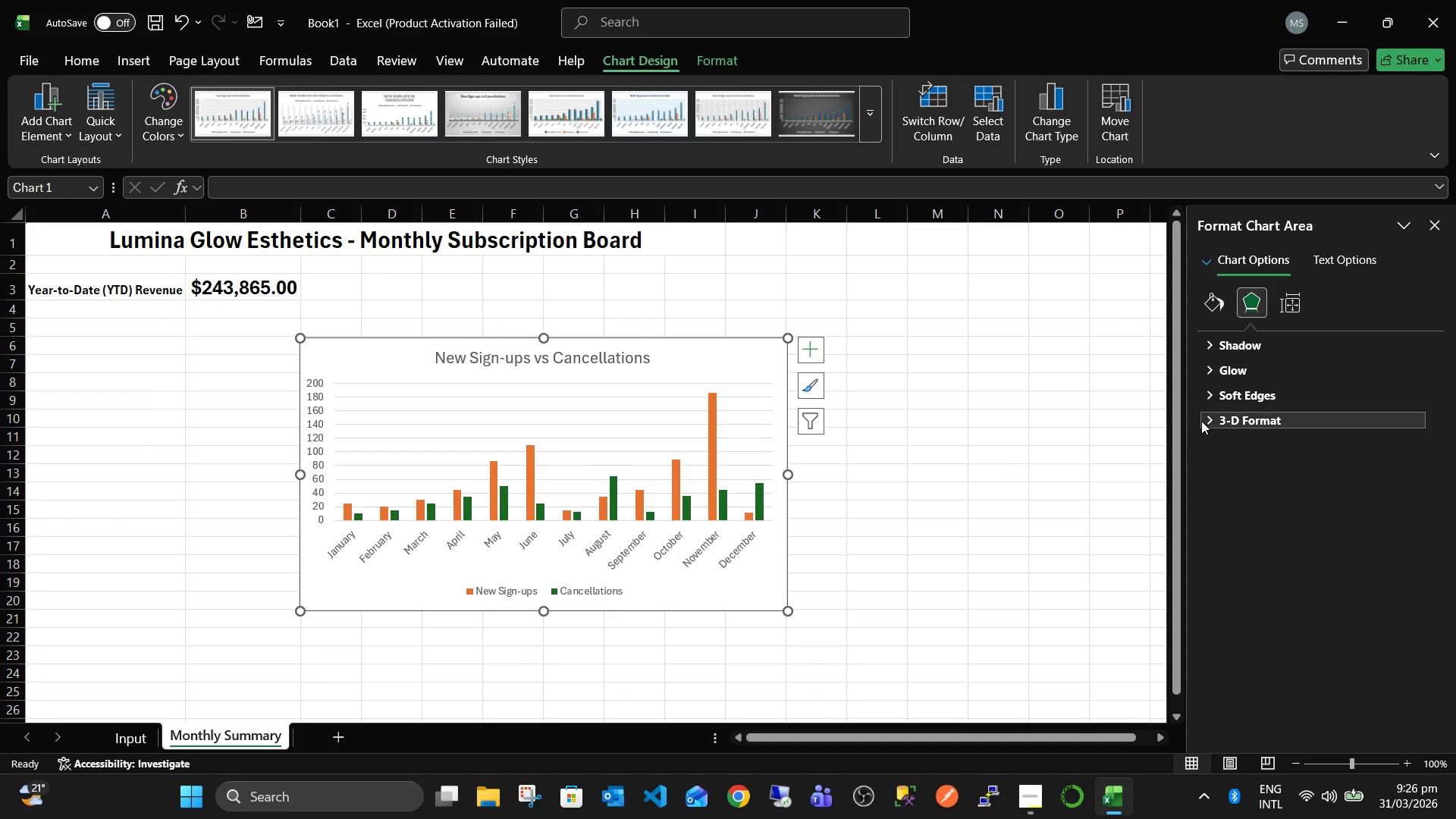 
left_click([1201, 418])
 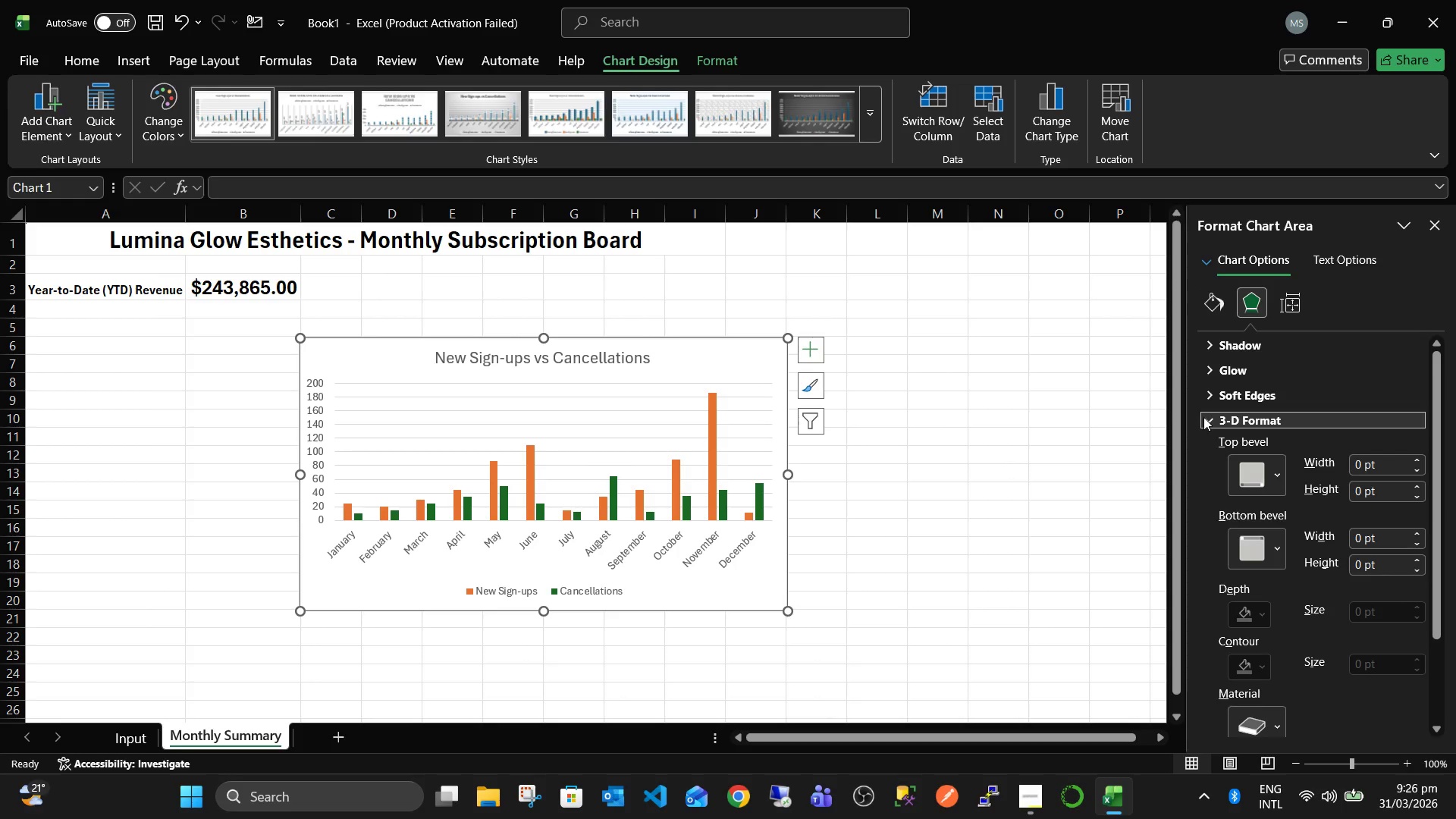 
left_click([1207, 422])
 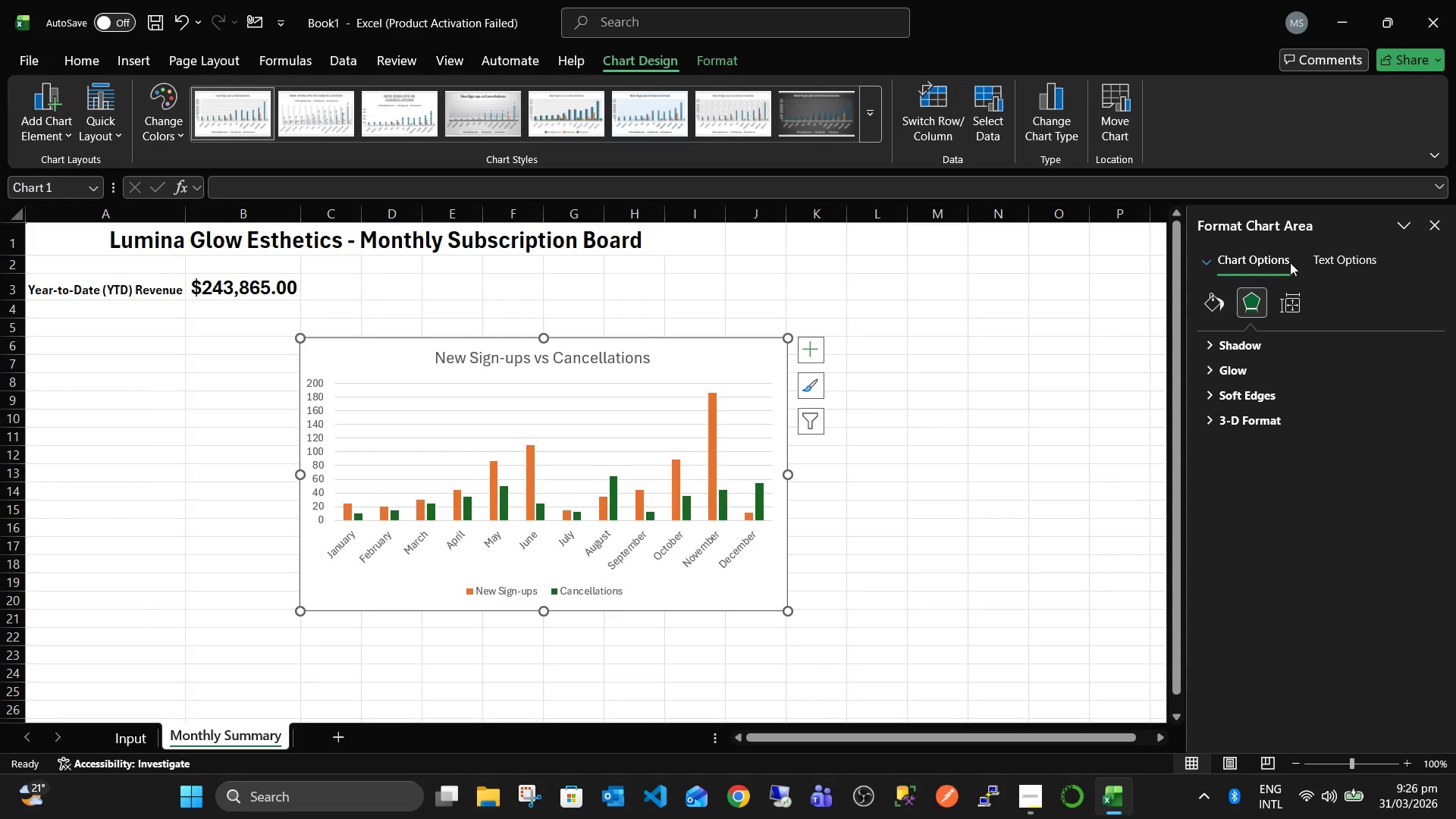 
left_click([1348, 252])
 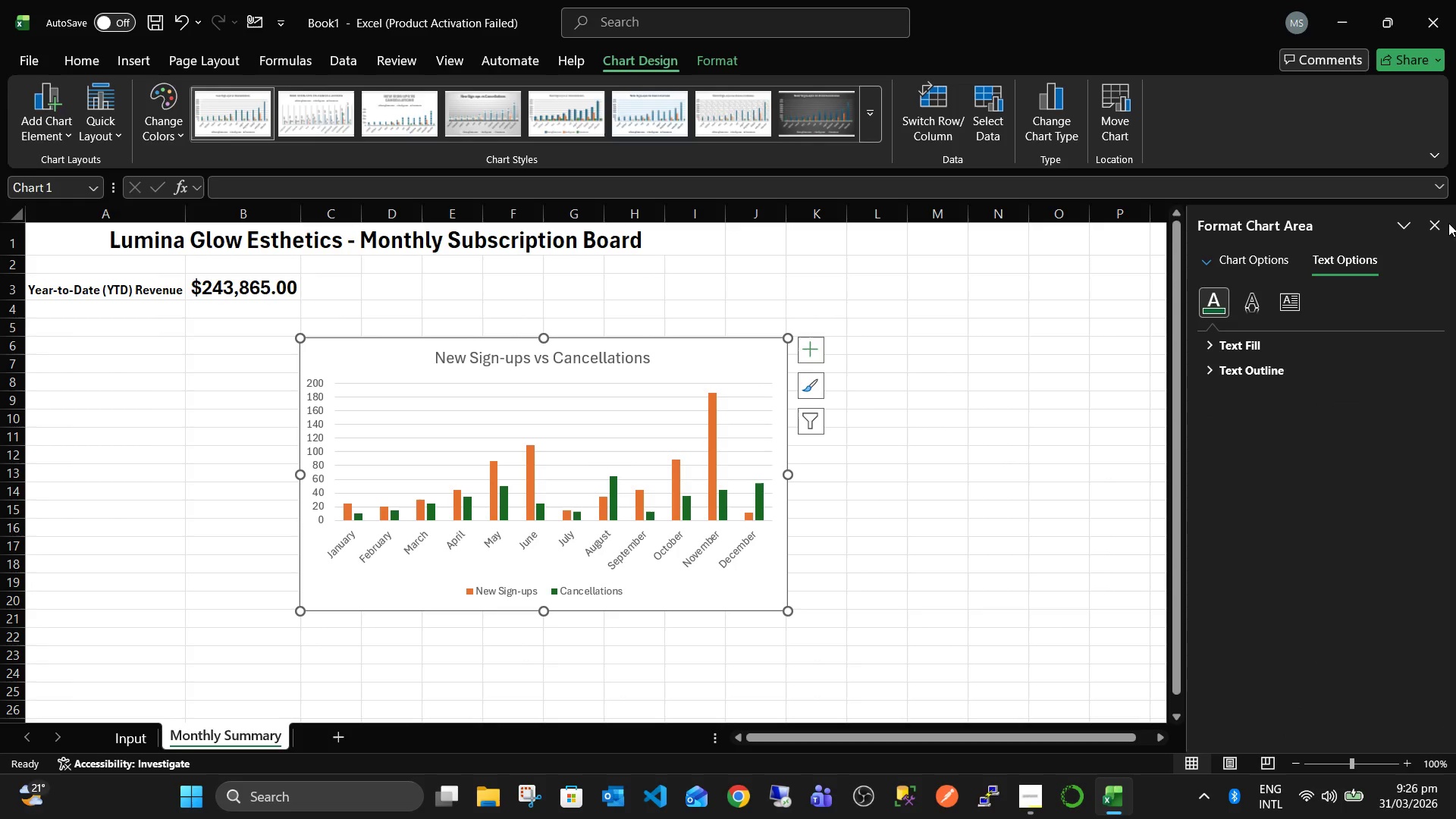 
left_click([1436, 224])
 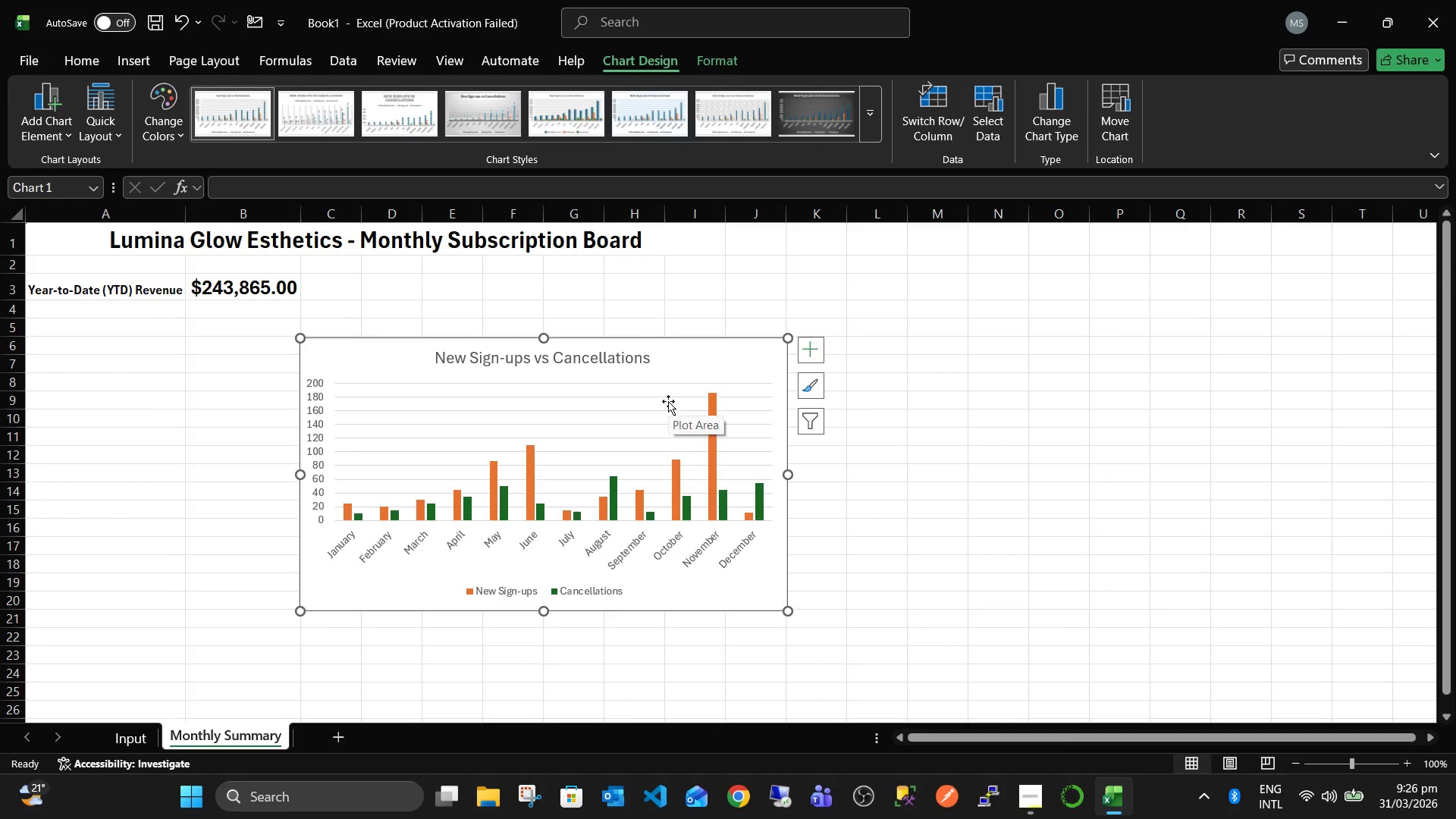 
wait(10.73)
 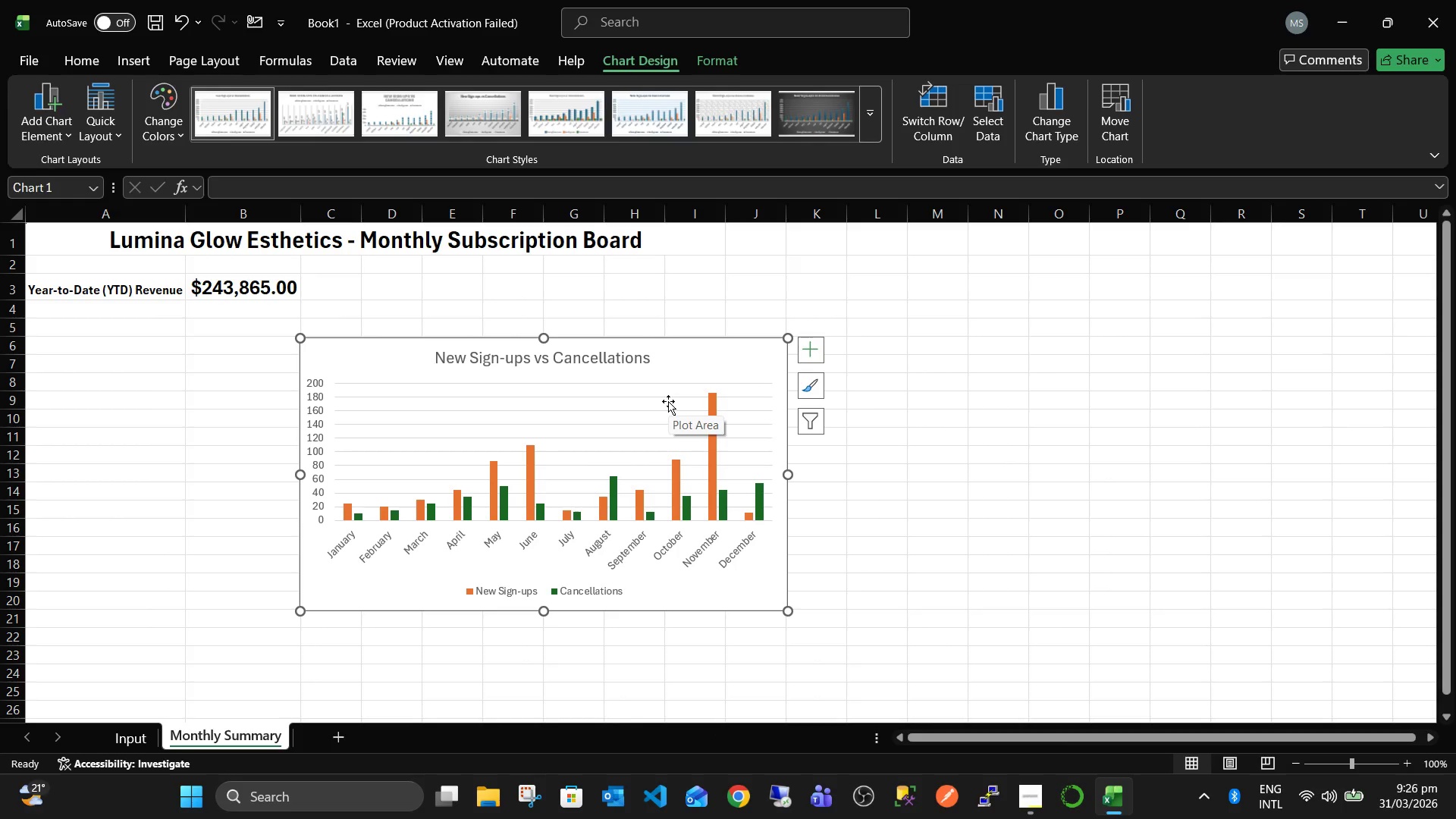 
left_click([810, 391])
 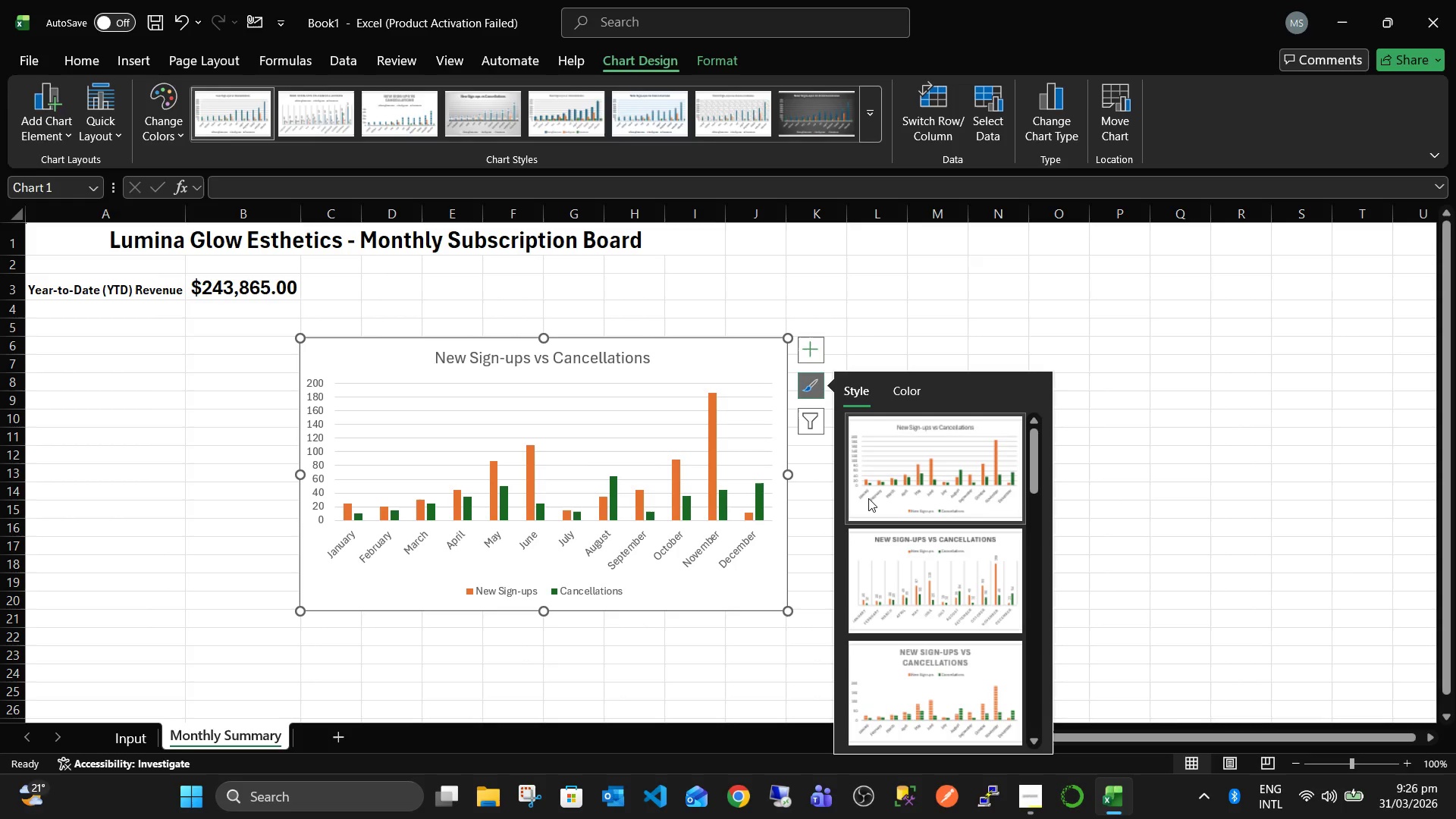 
mouse_move([856, 563])
 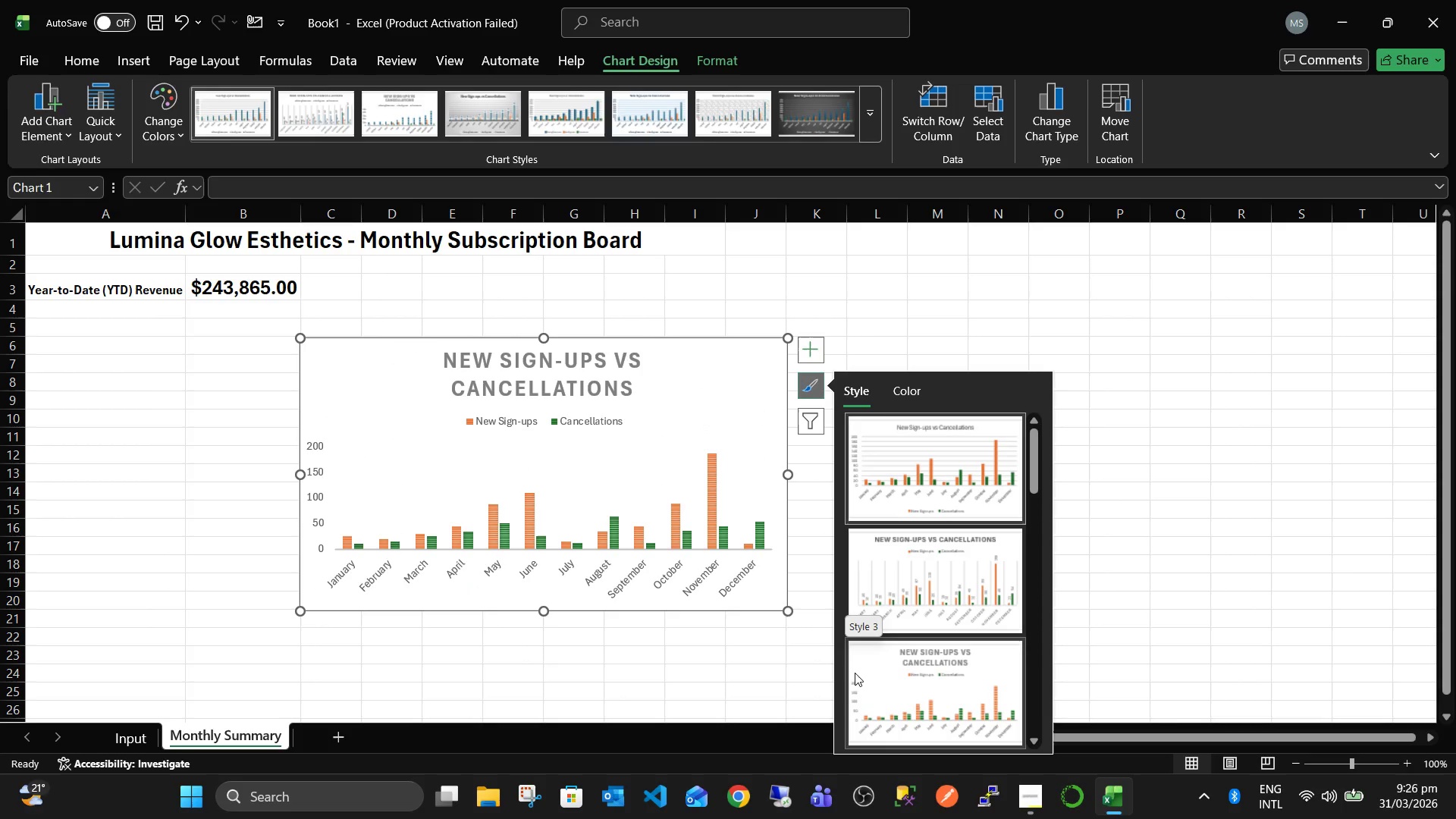 
scroll: coordinate [876, 699], scroll_direction: down, amount: 2.0
 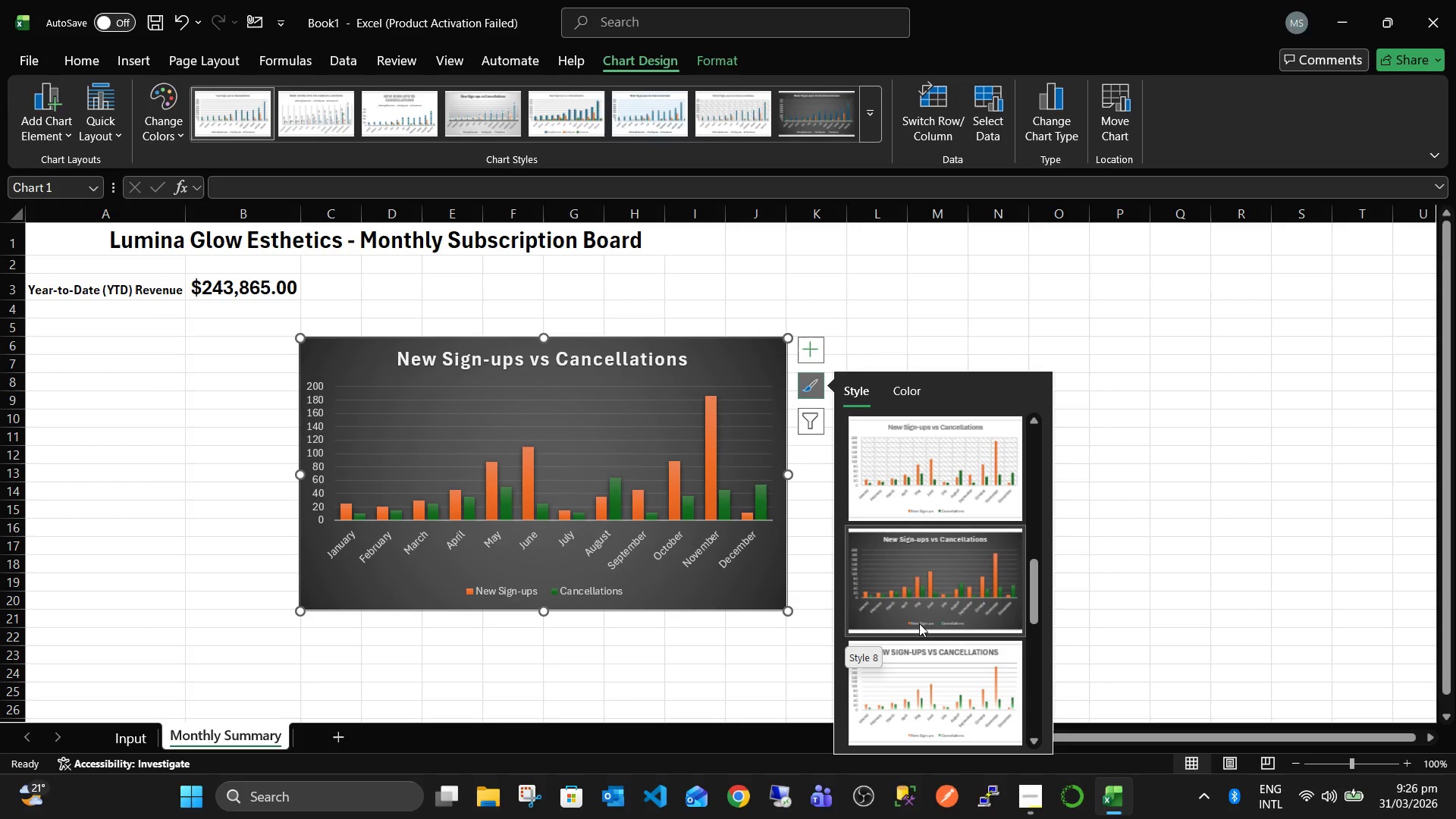 
wait(10.78)
 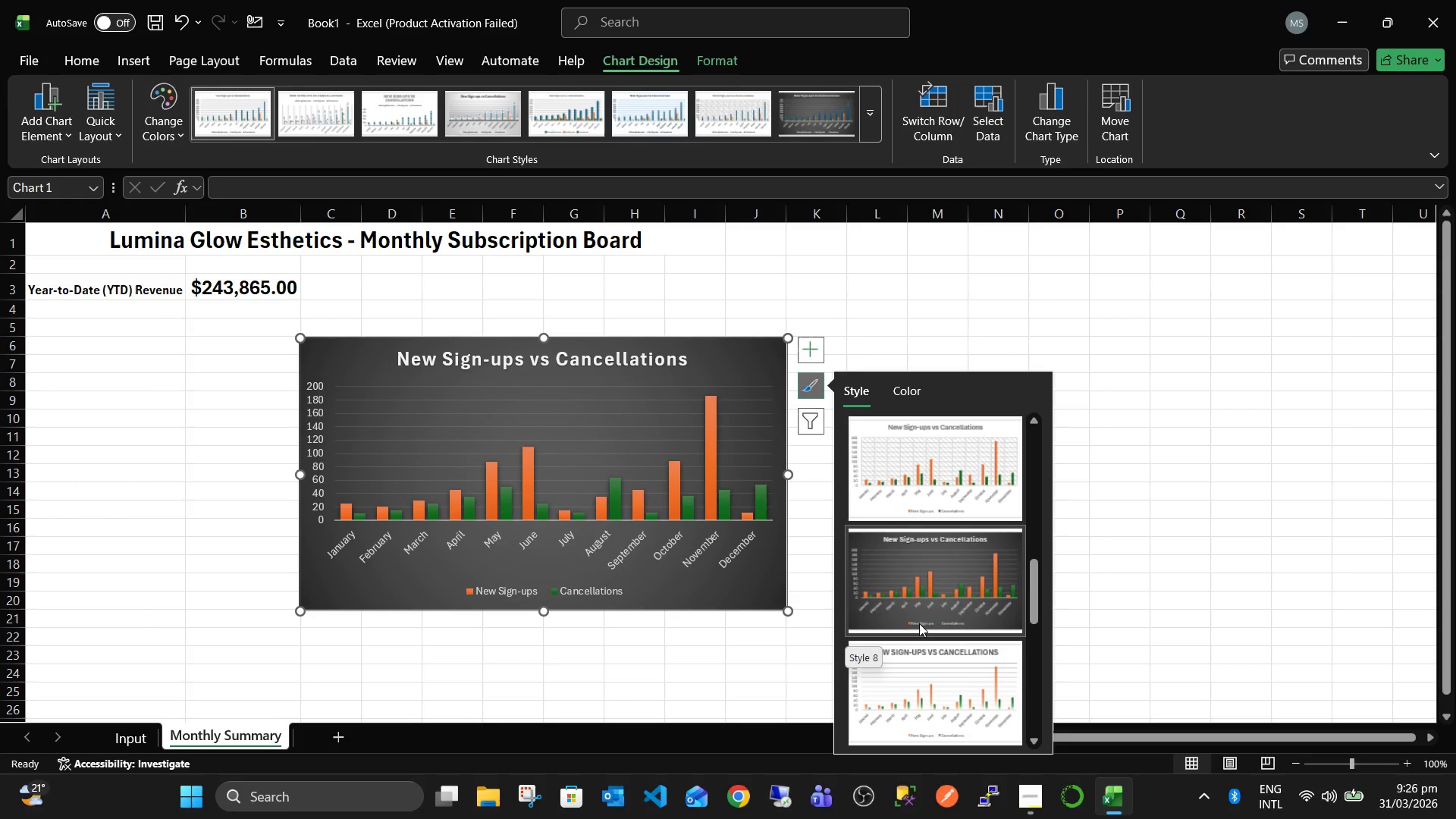 
scroll: coordinate [910, 655], scroll_direction: down, amount: 1.0
 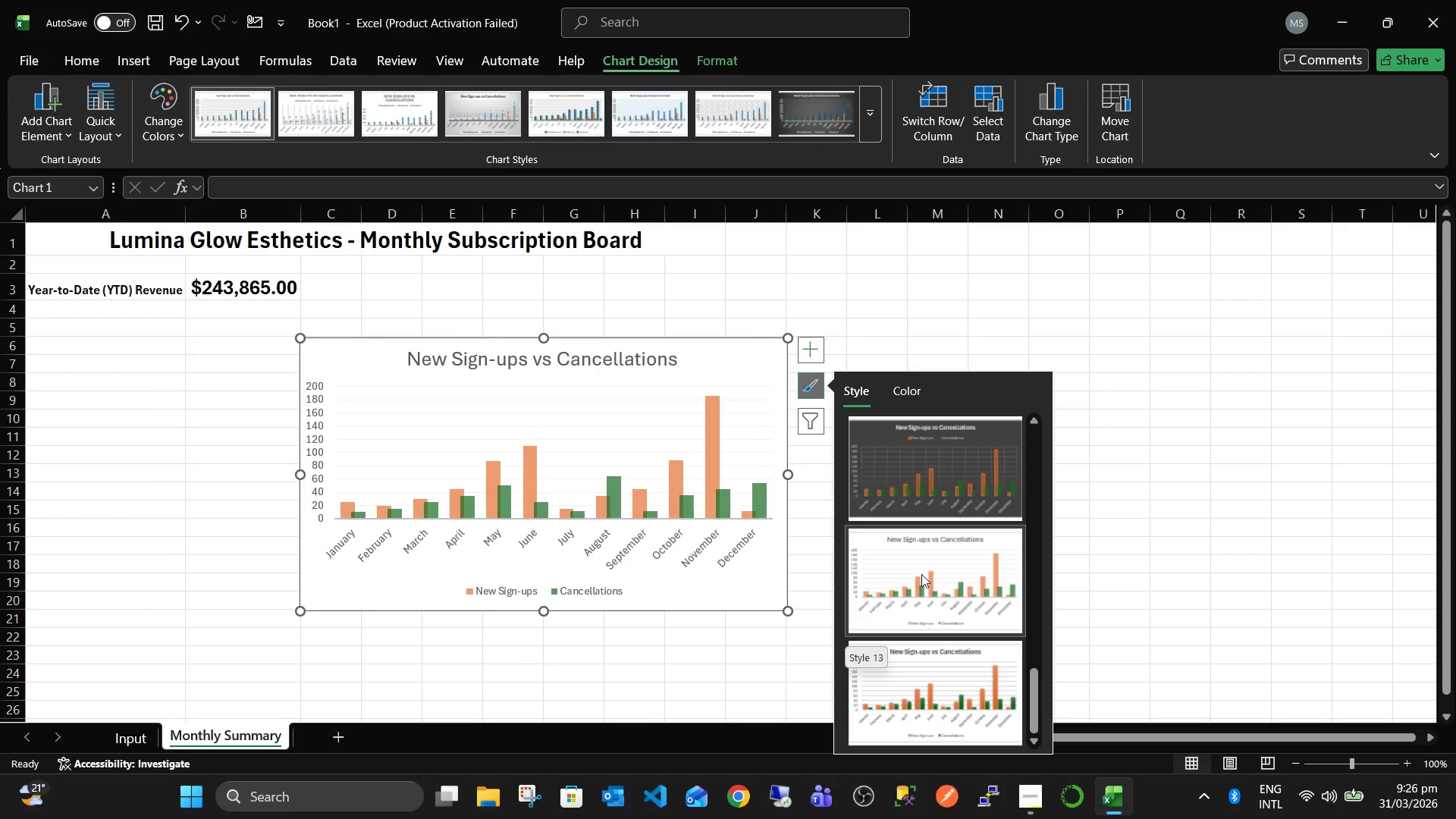 
mouse_move([930, 533])
 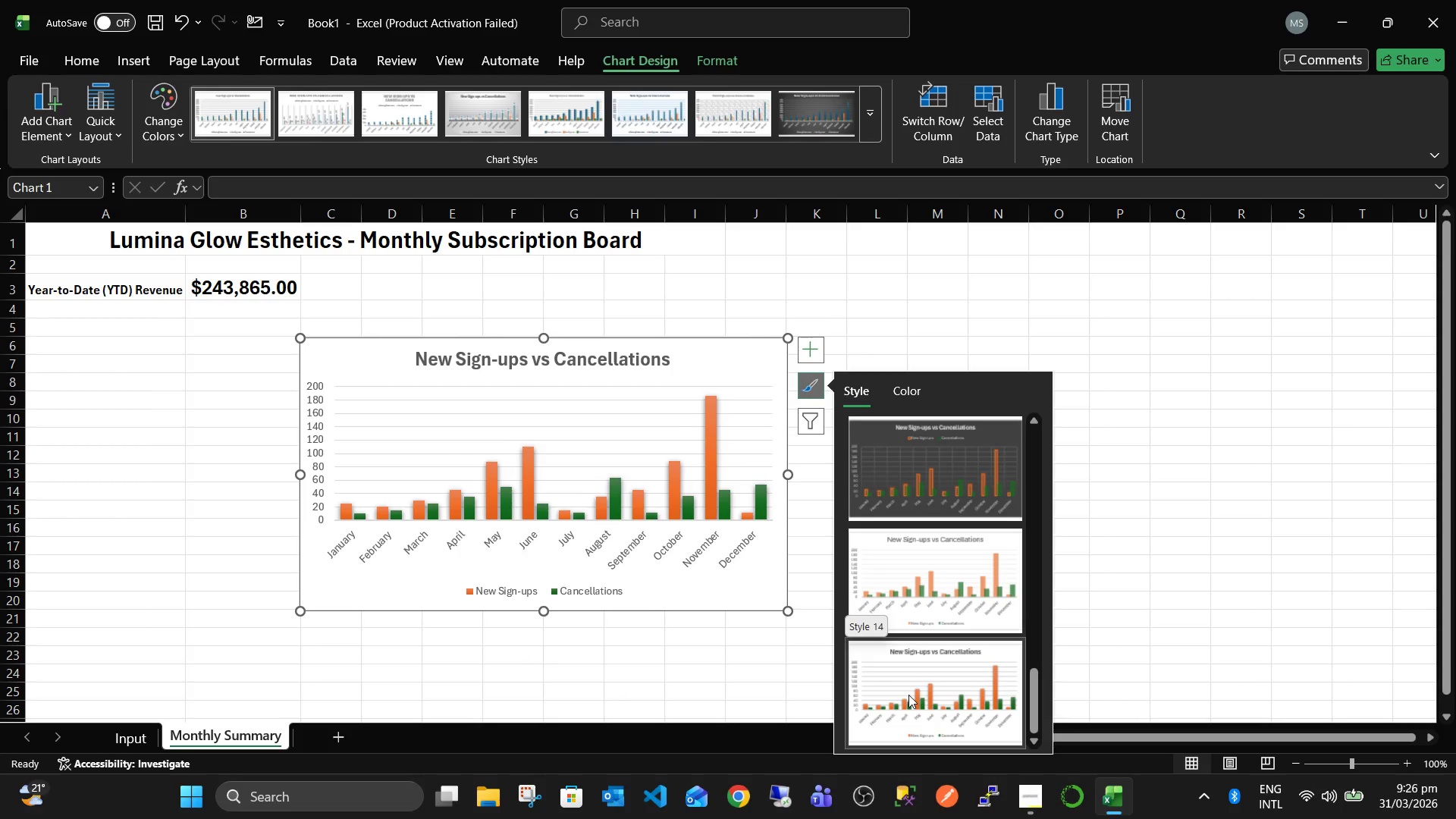 
wait(5.46)
 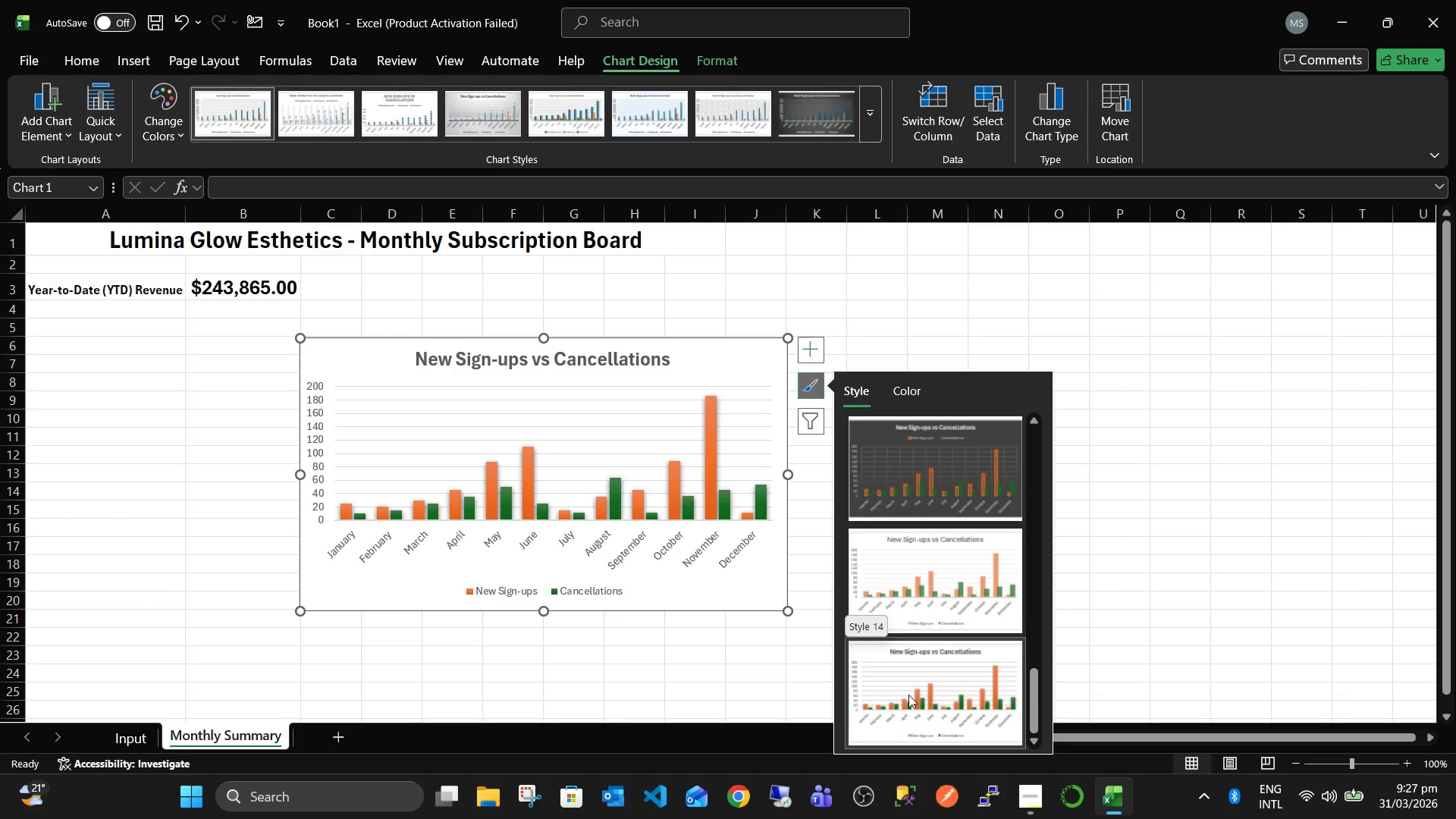 
left_click([908, 695])
 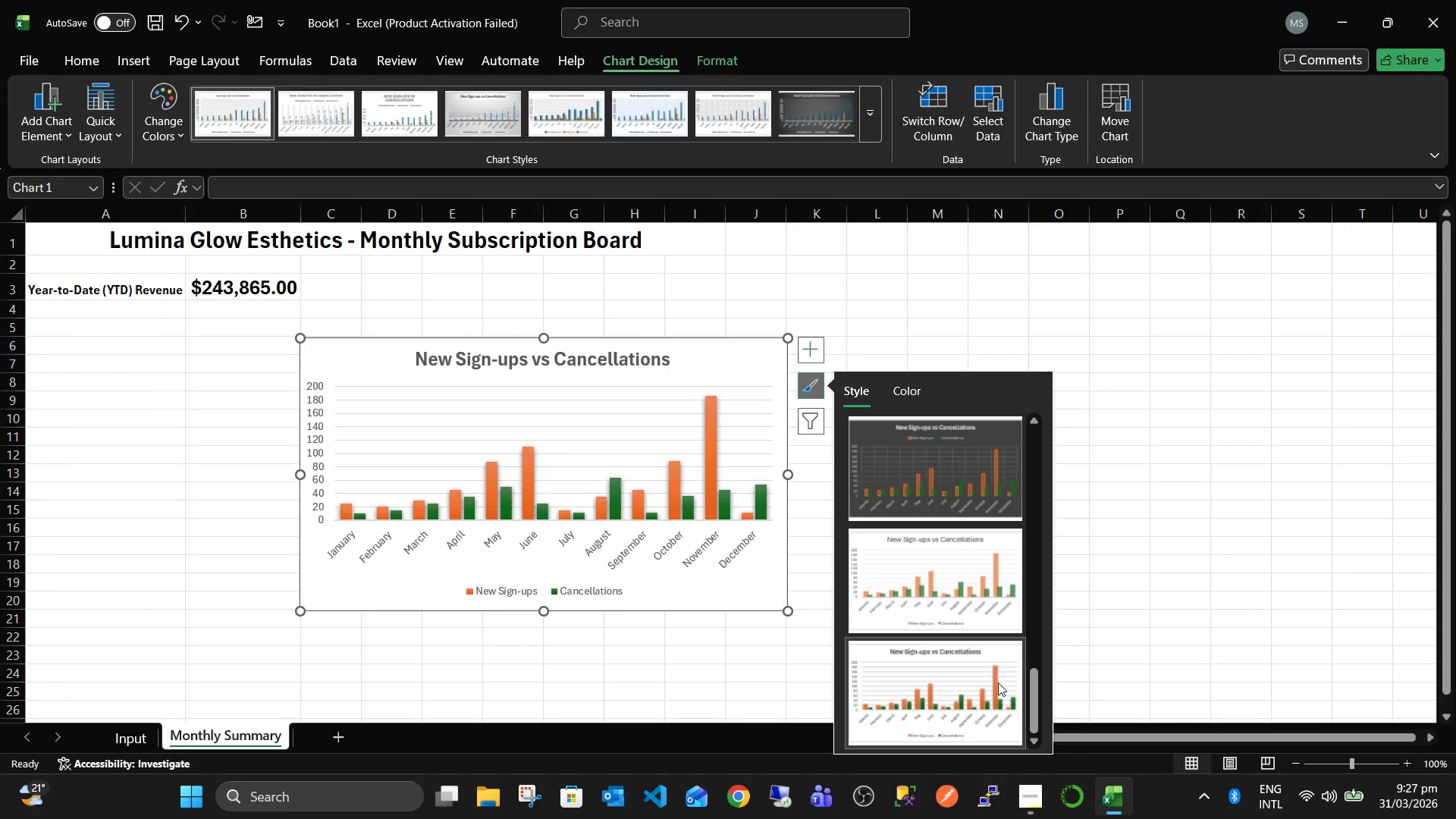 
scroll: coordinate [908, 695], scroll_direction: down, amount: 2.0
 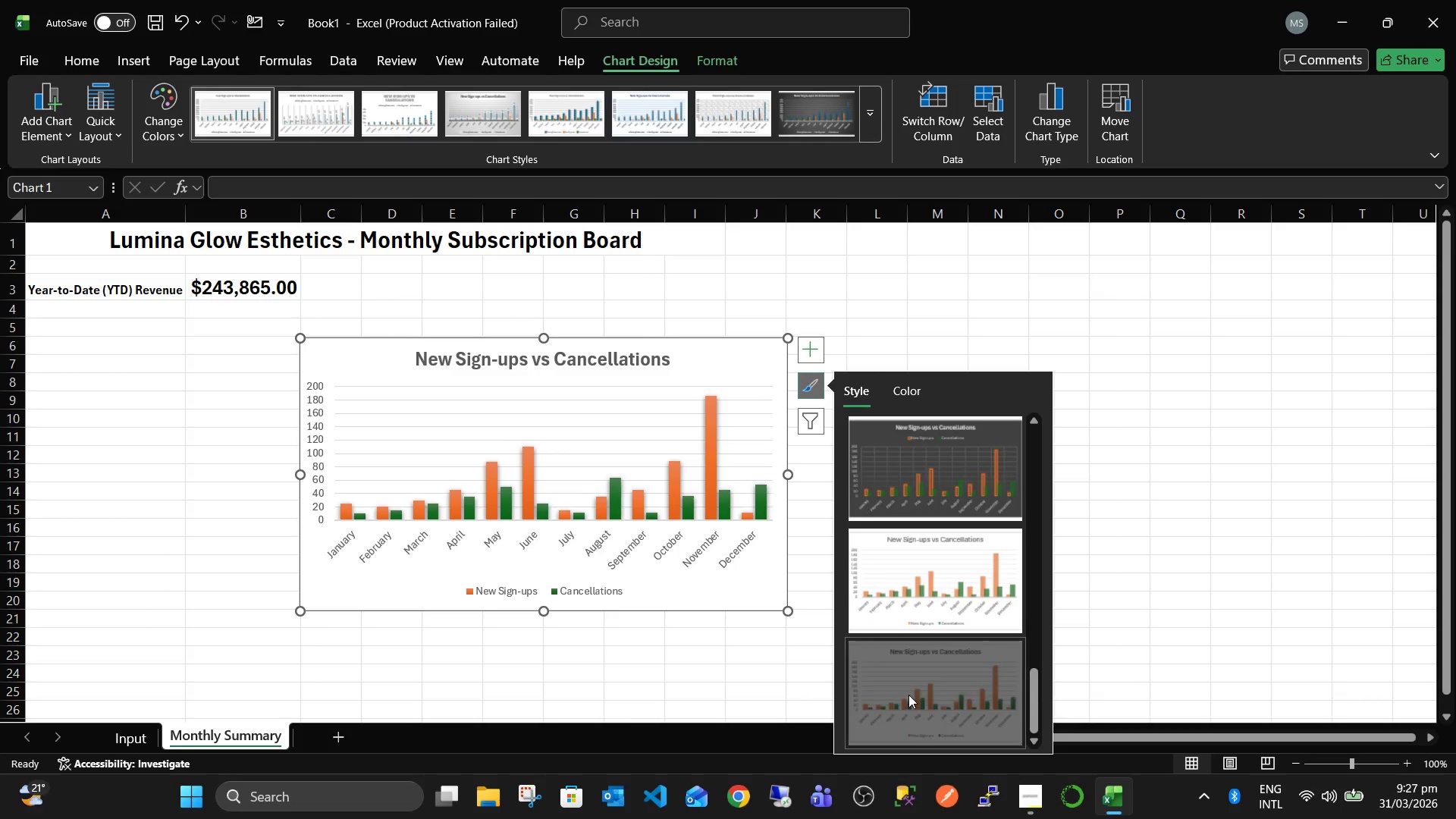 
left_click([1134, 622])
 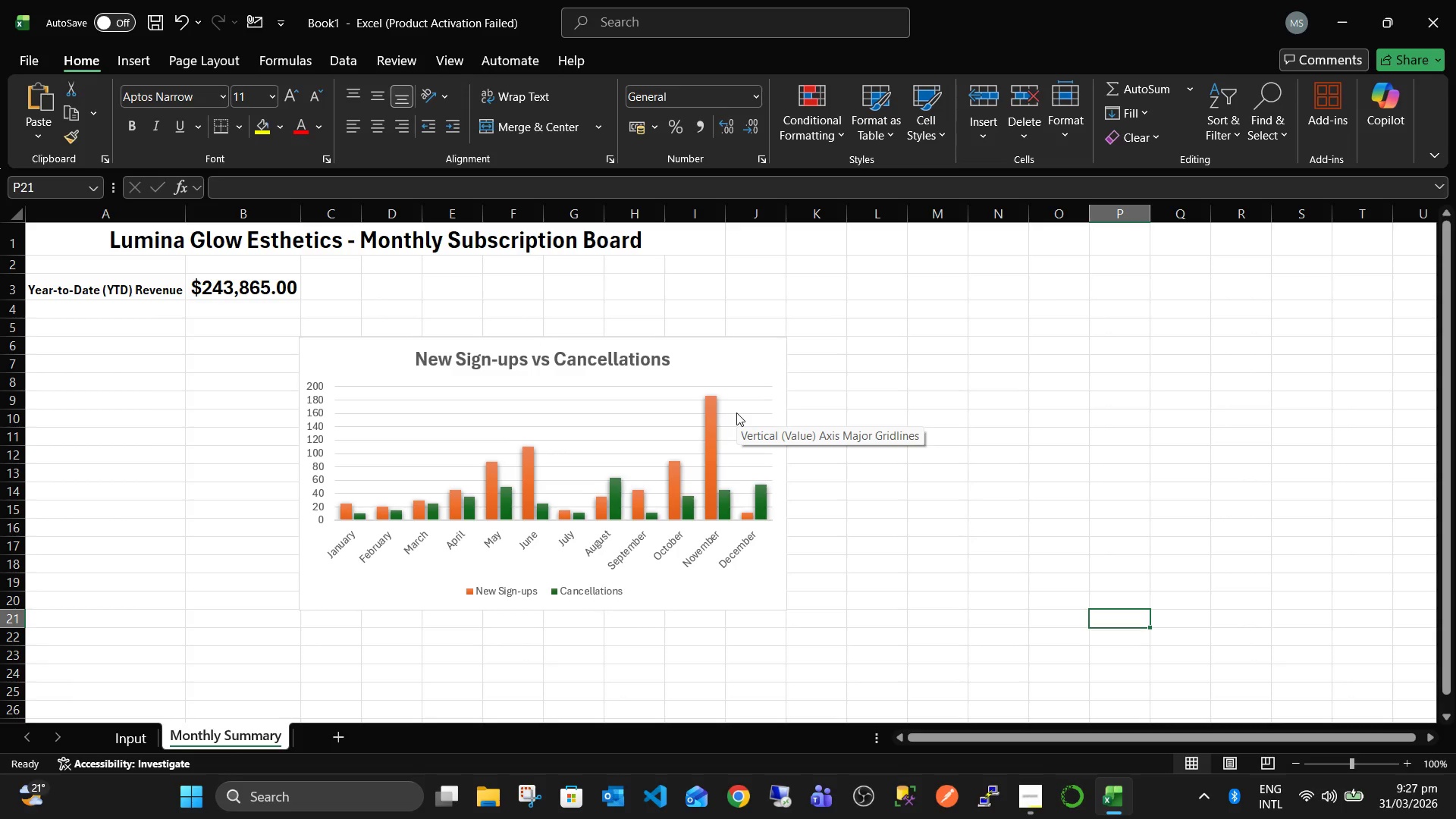 
wait(13.64)
 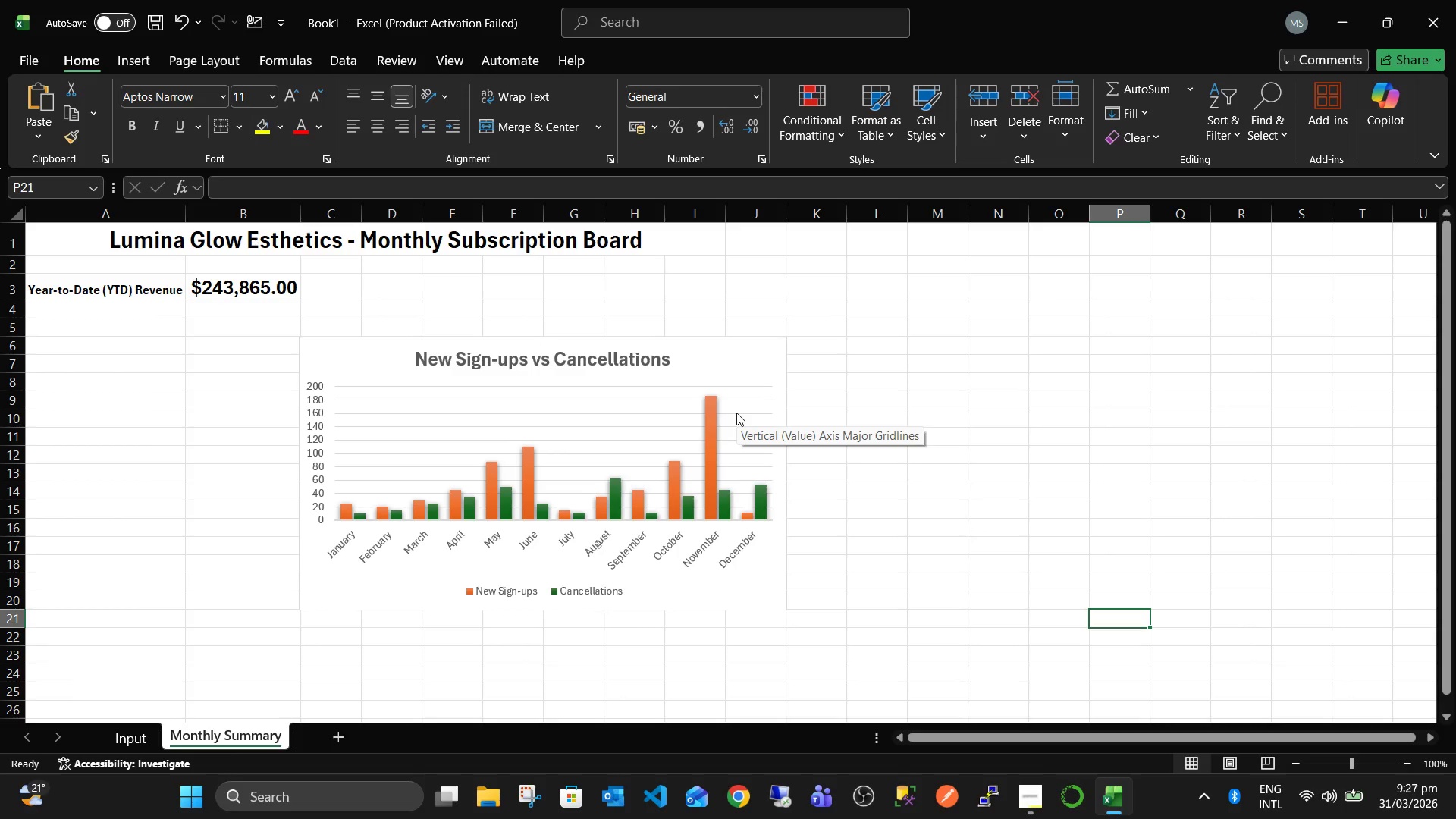 
left_click([129, 729])
 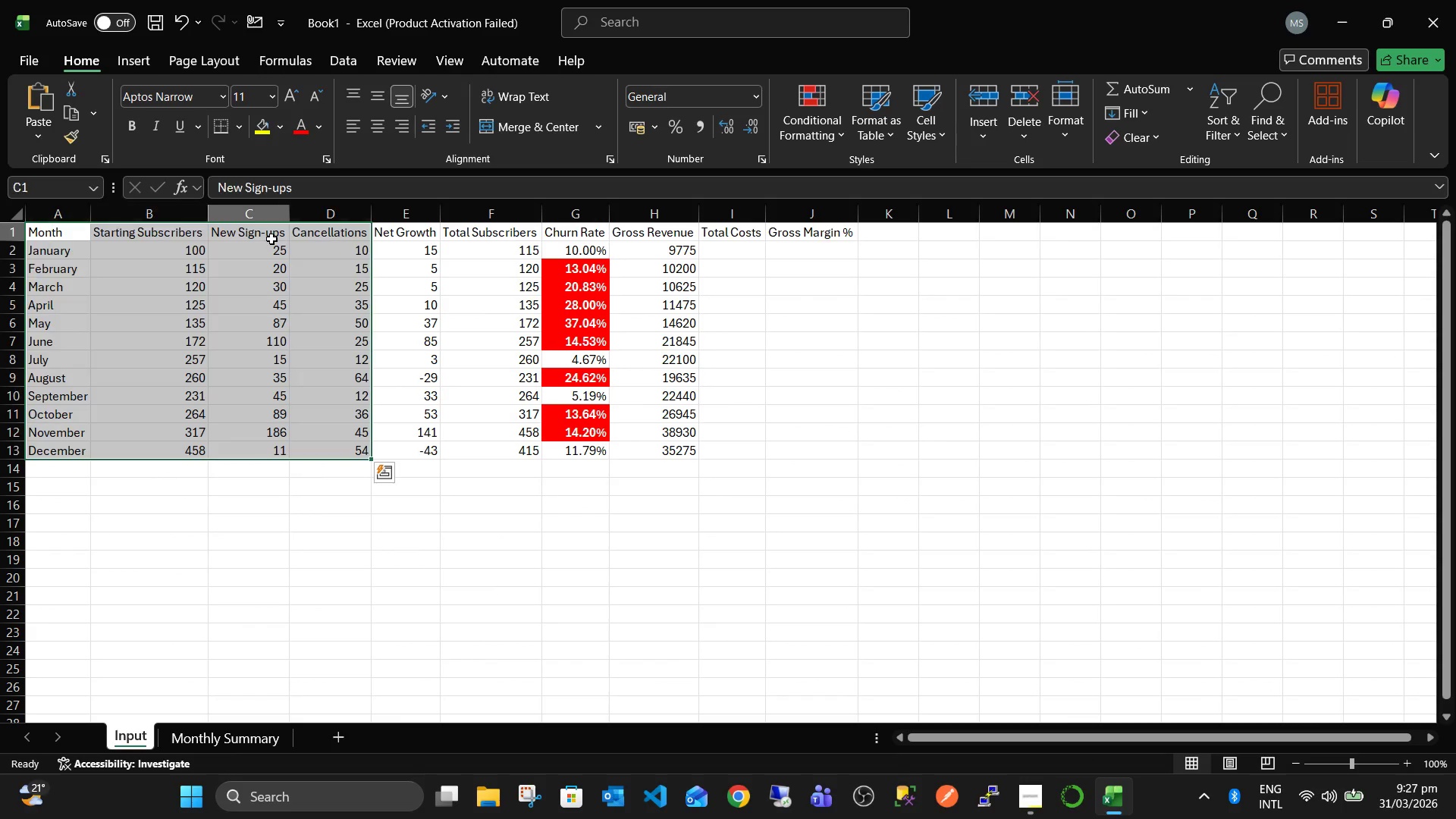 
double_click([270, 247])
 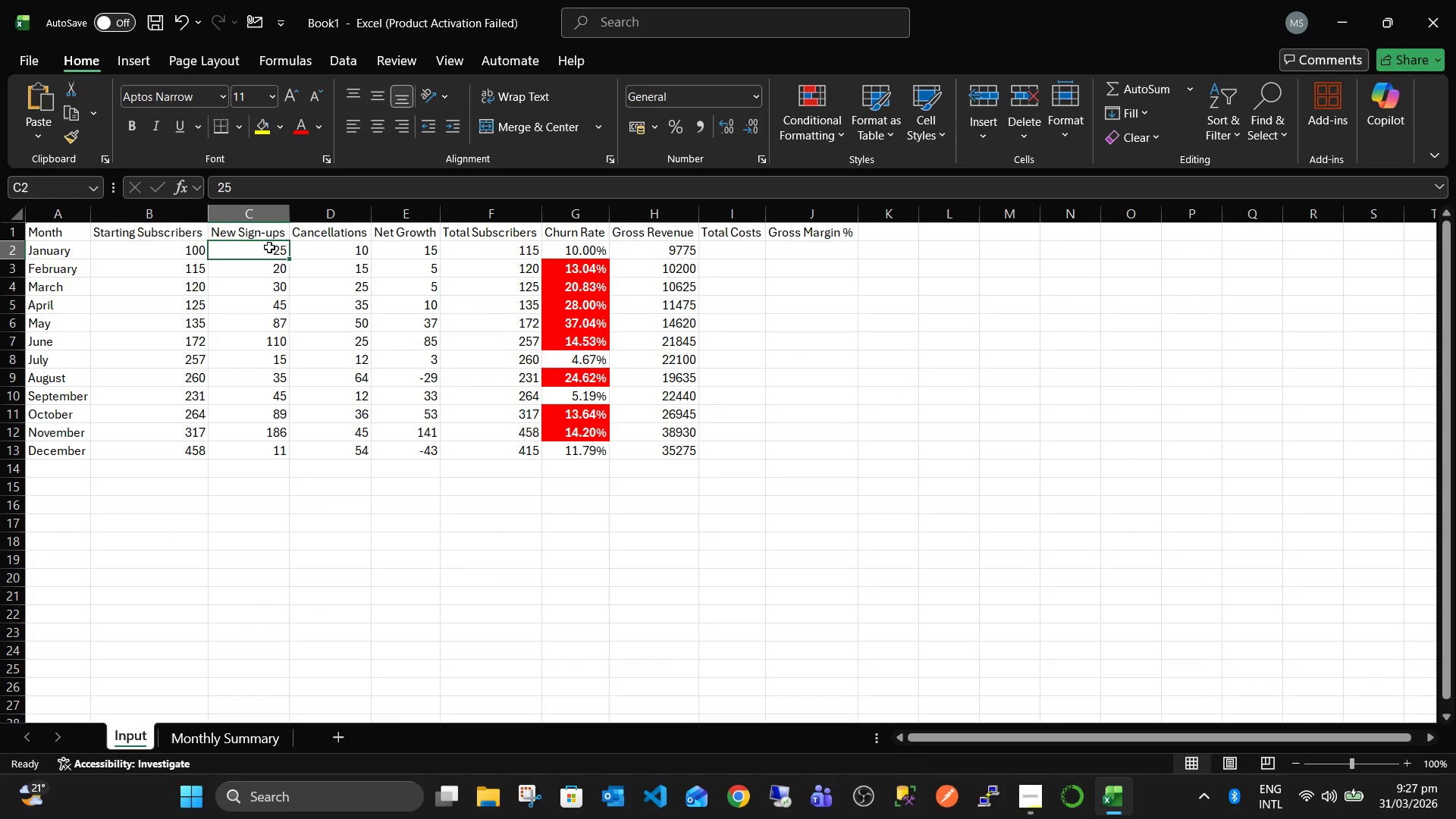 
key(Numpad2)
 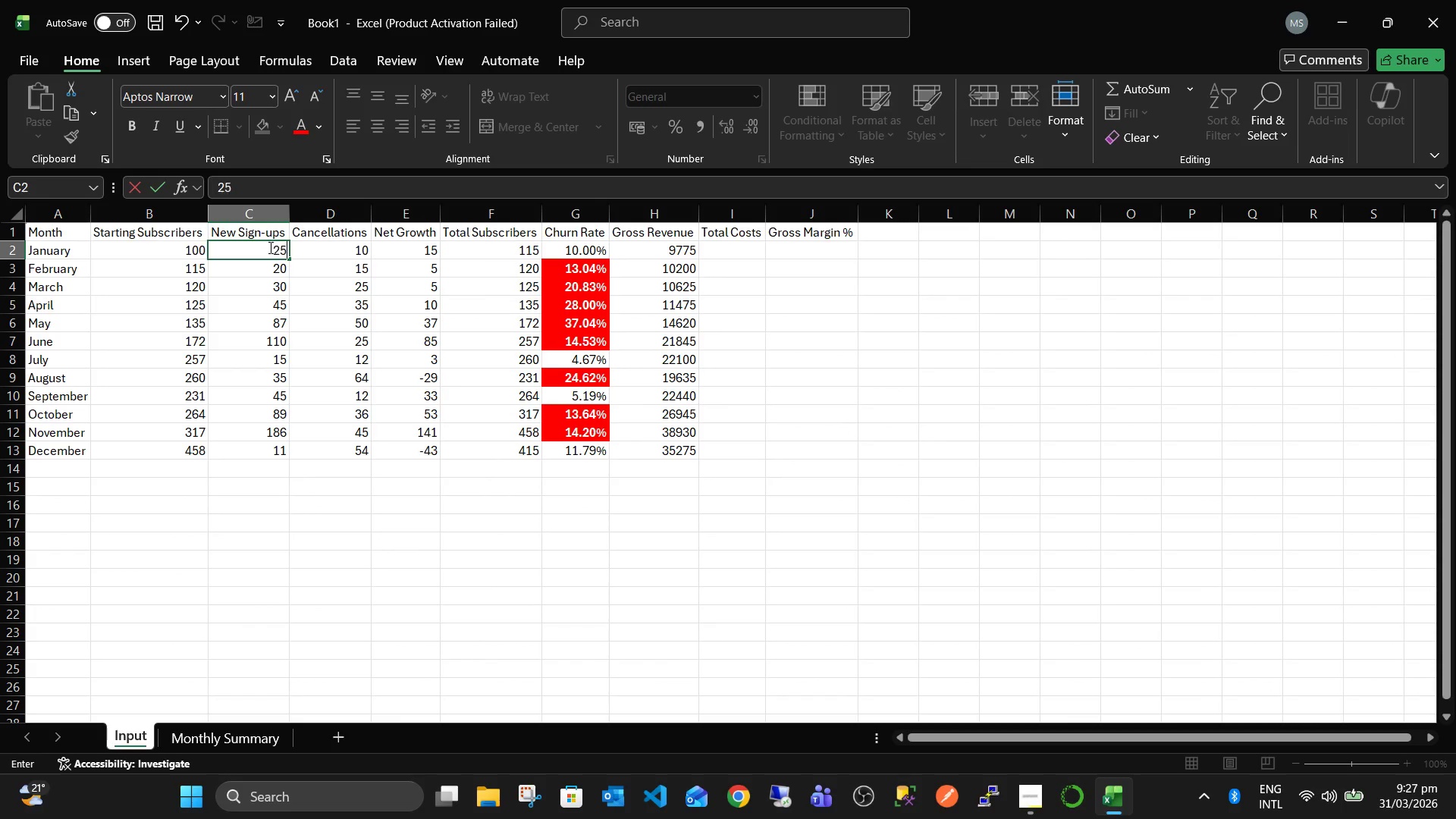 
key(Numpad5)
 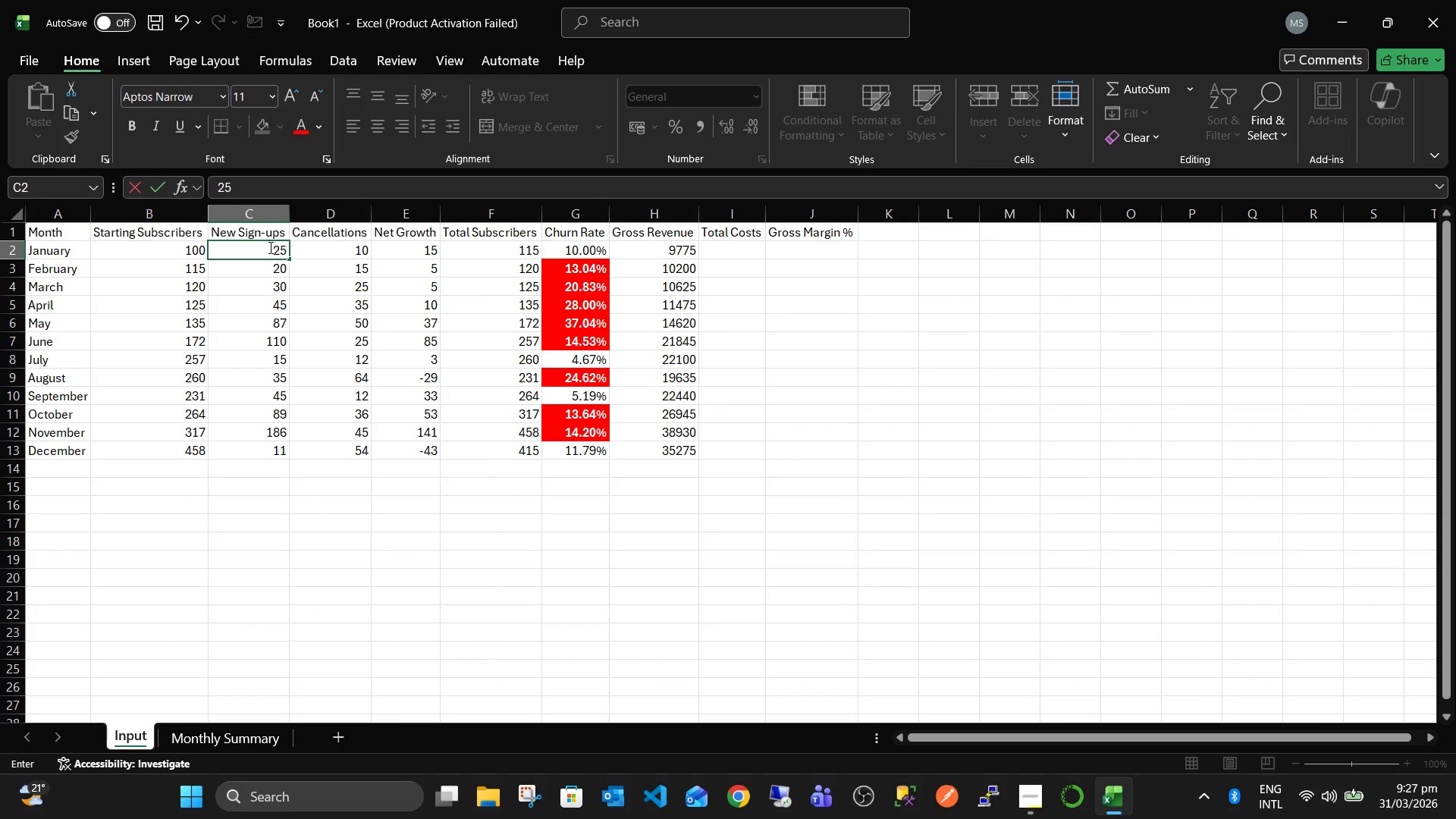 
key(Numpad0)
 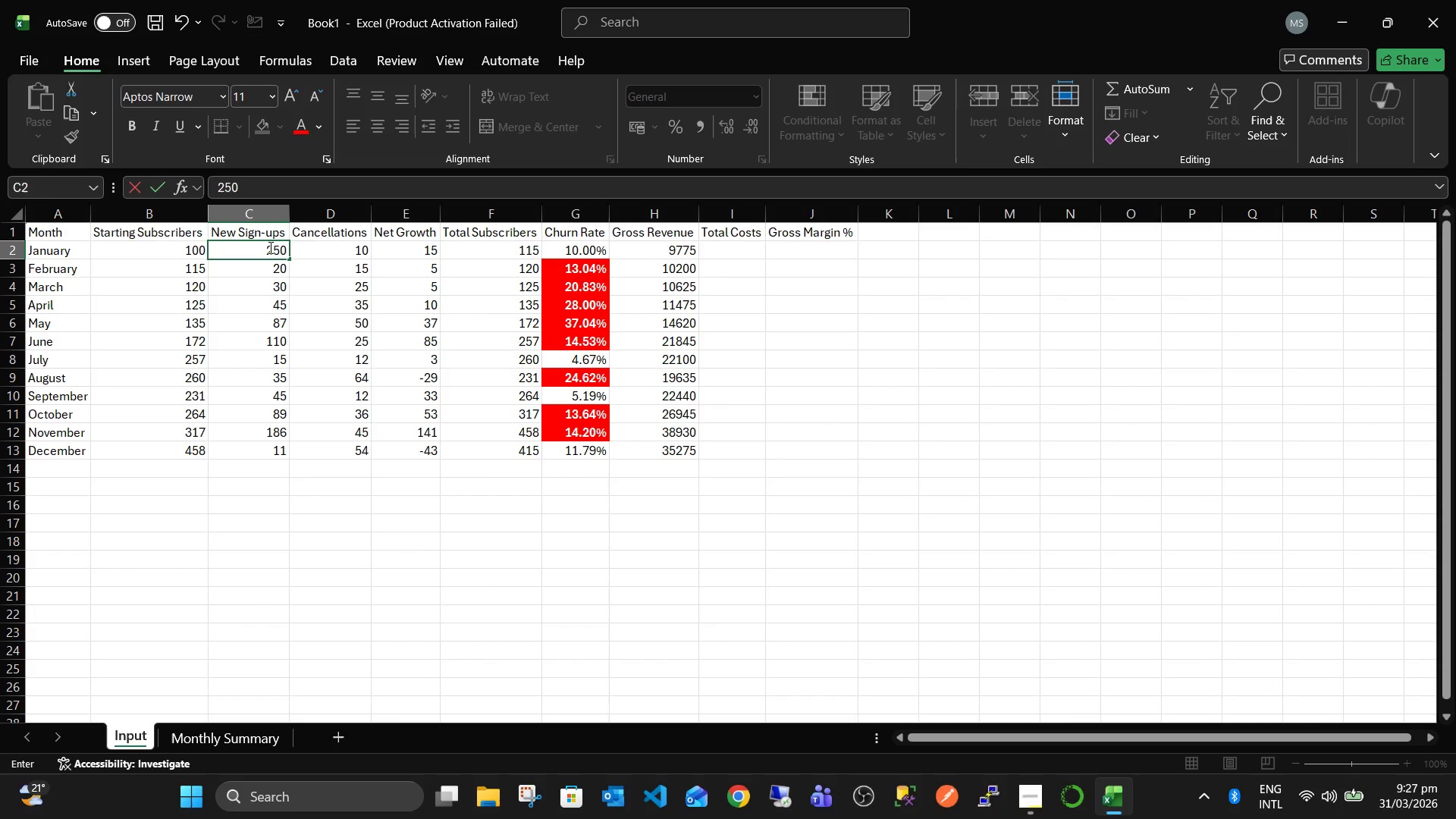 
key(Numpad0)
 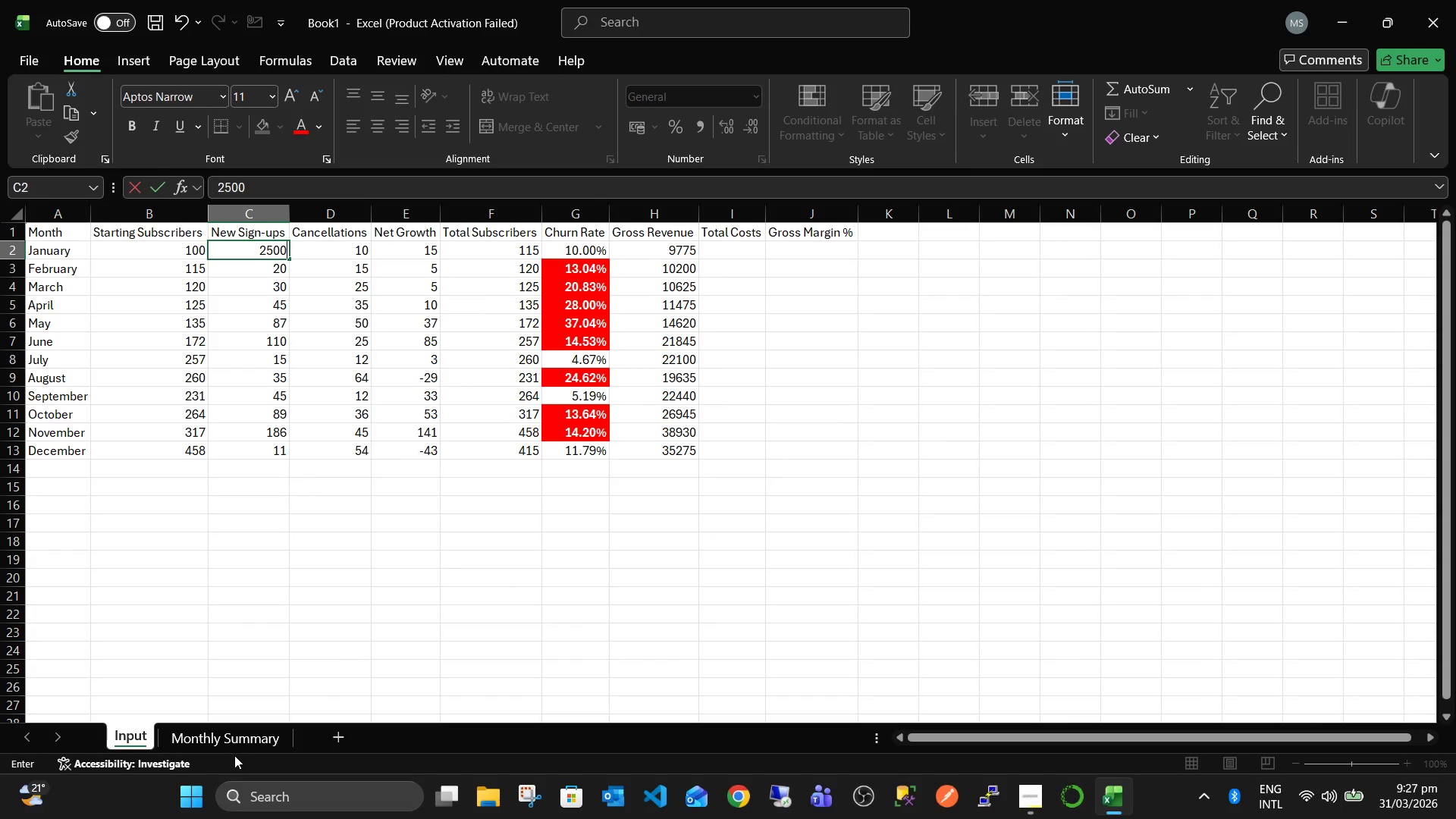 
key(Tab)
 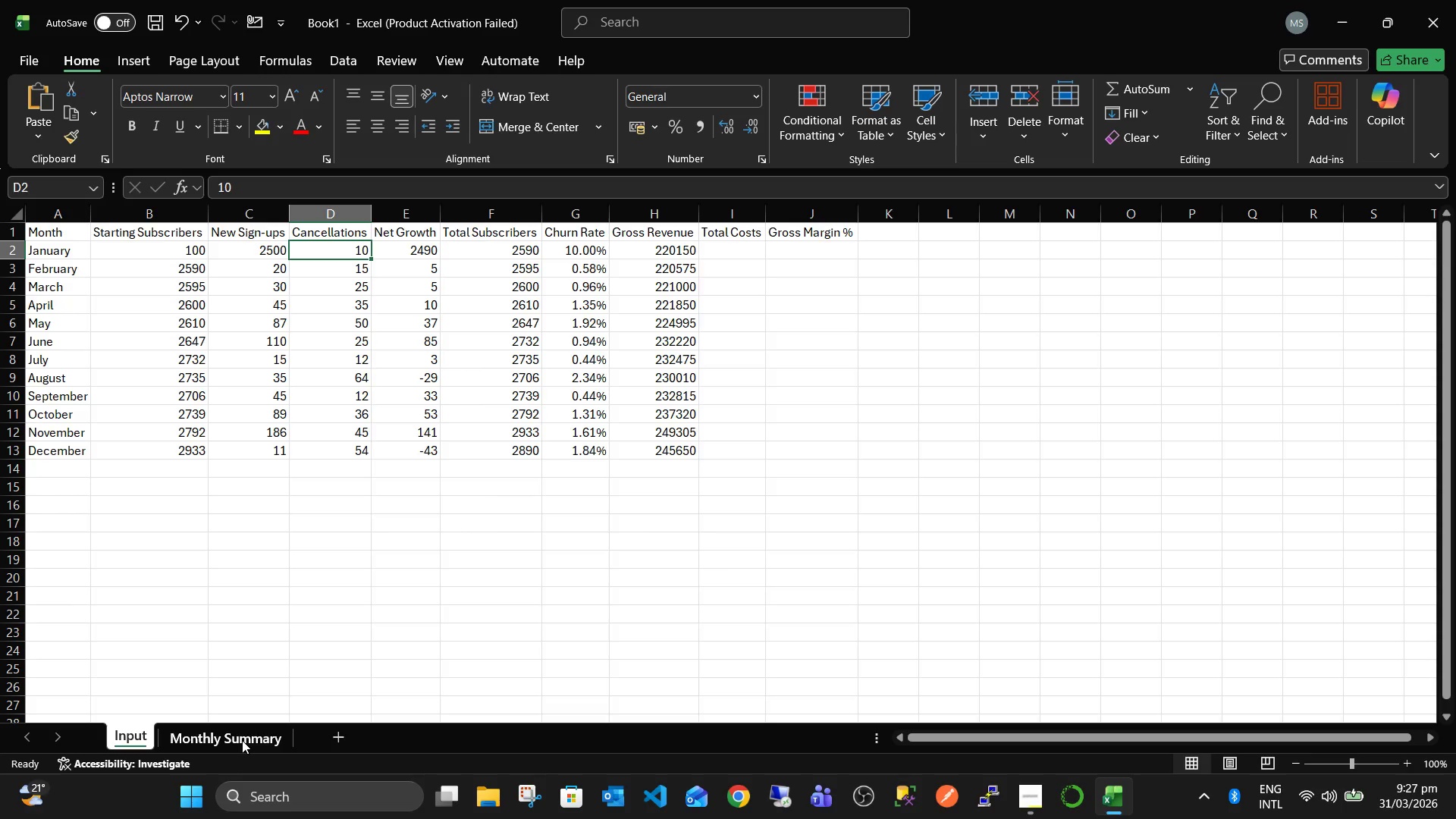 
left_click([242, 740])
 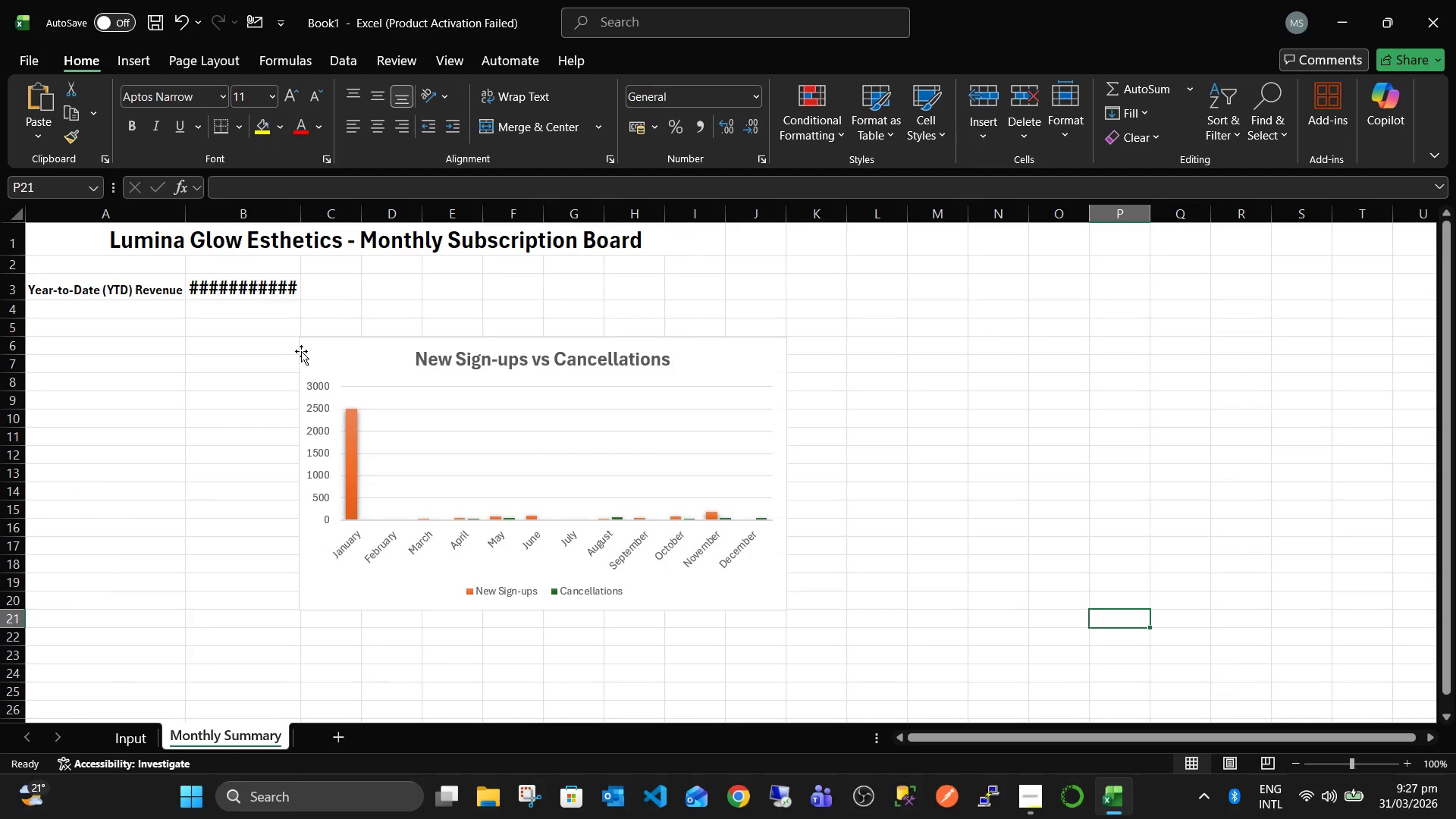 
left_click_drag(start_coordinate=[303, 215], to_coordinate=[328, 222])
 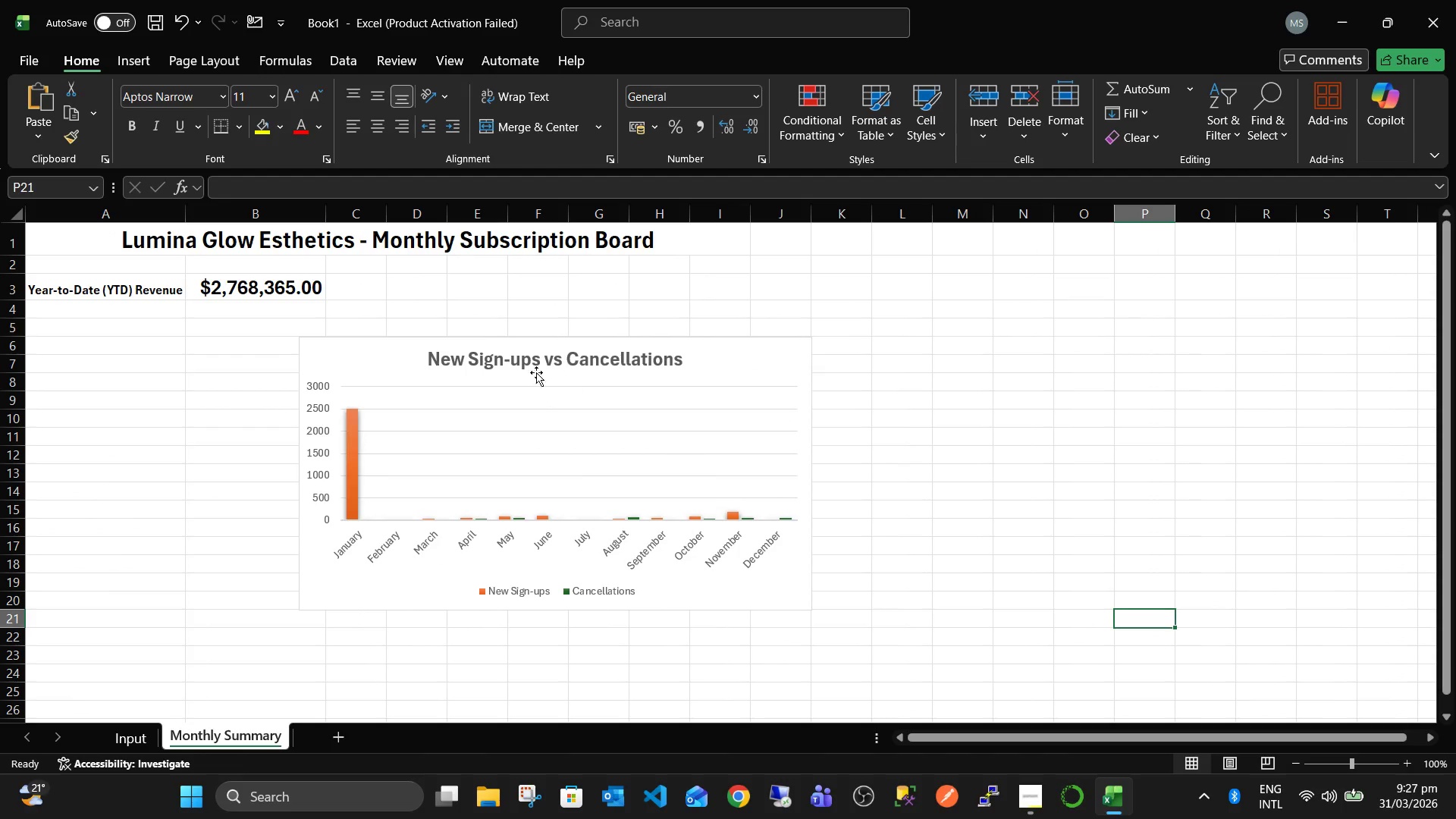 
left_click([243, 291])
 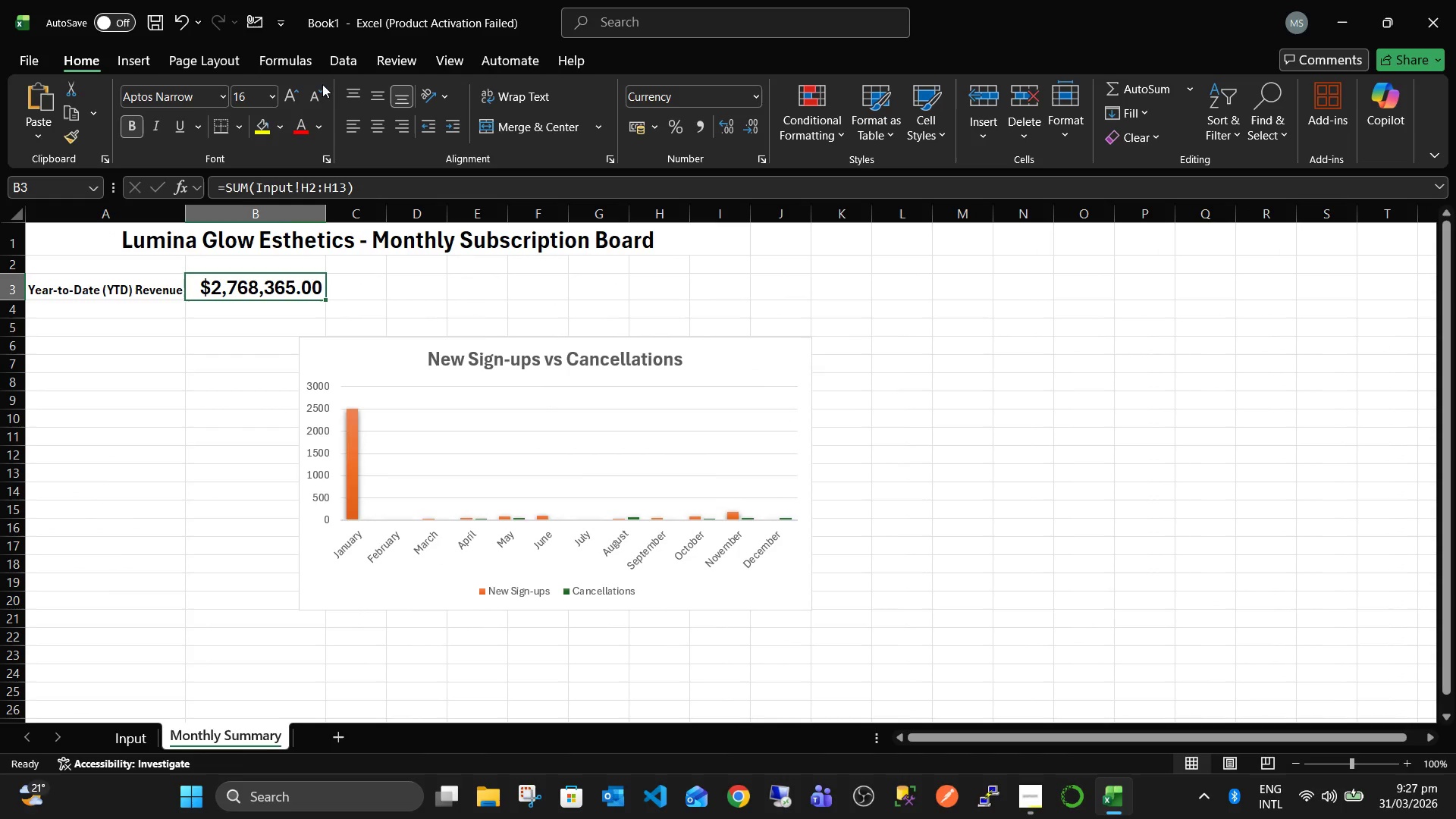 
left_click([316, 93])
 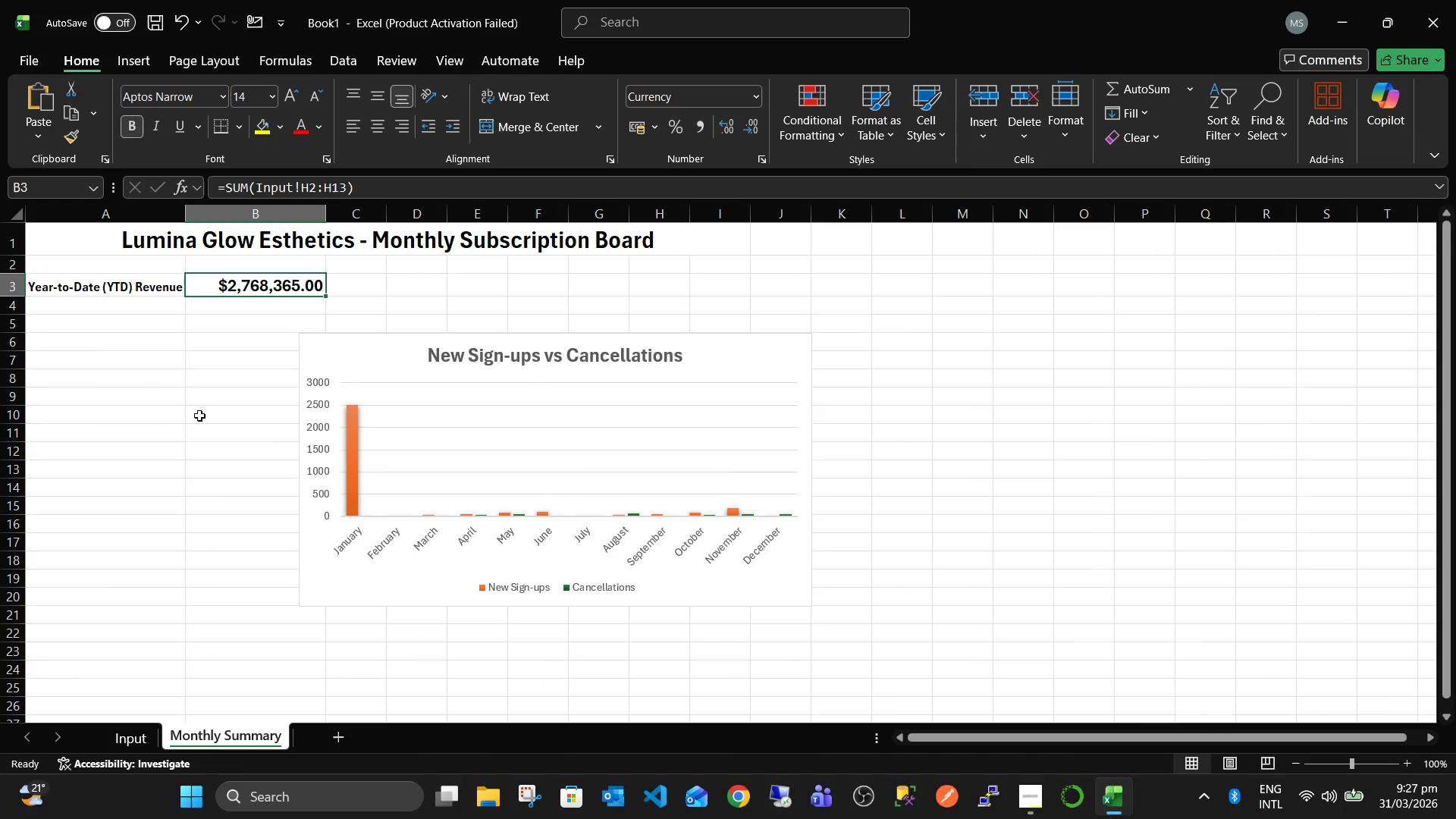 
left_click([199, 416])
 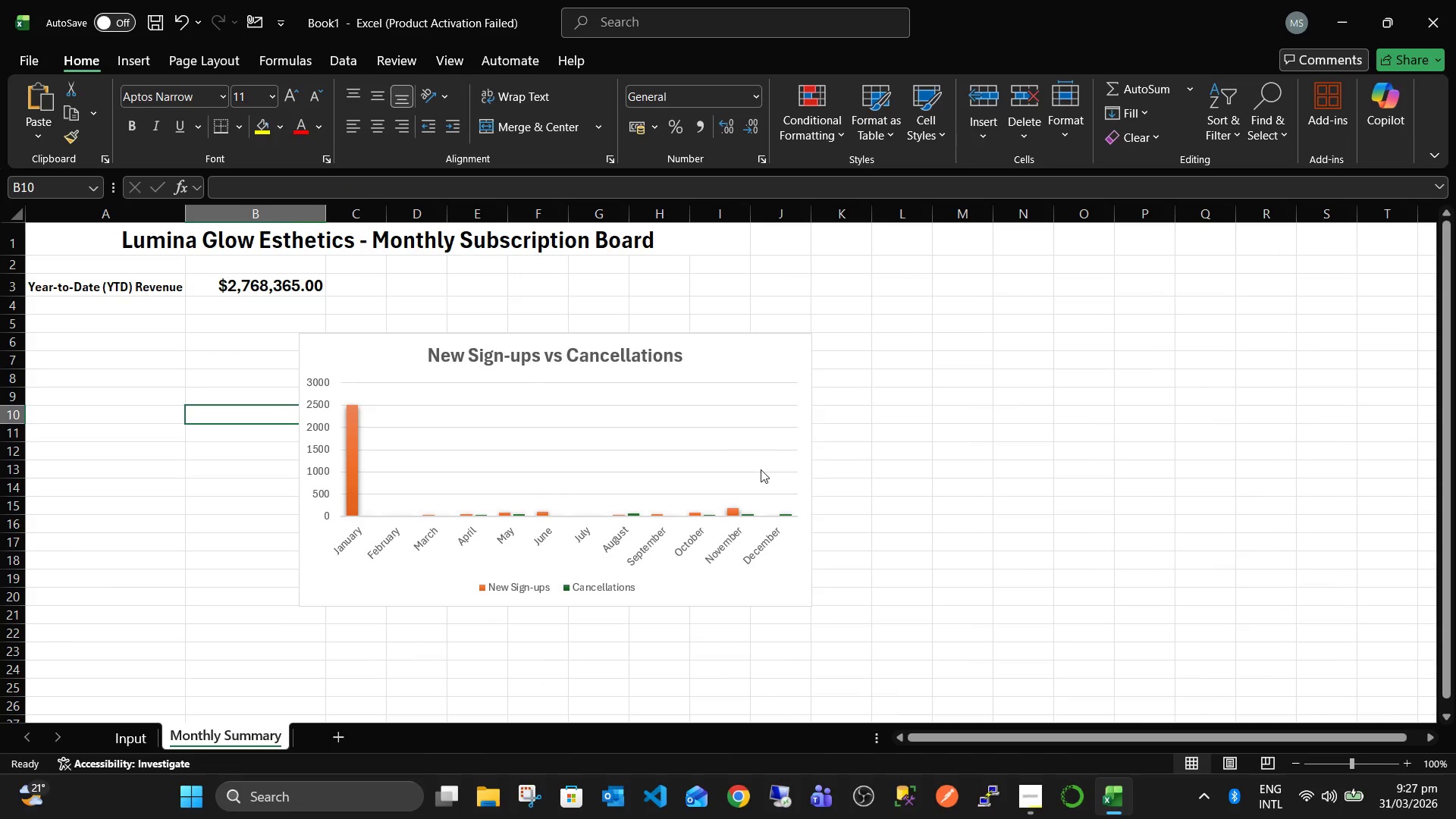 
left_click([759, 469])
 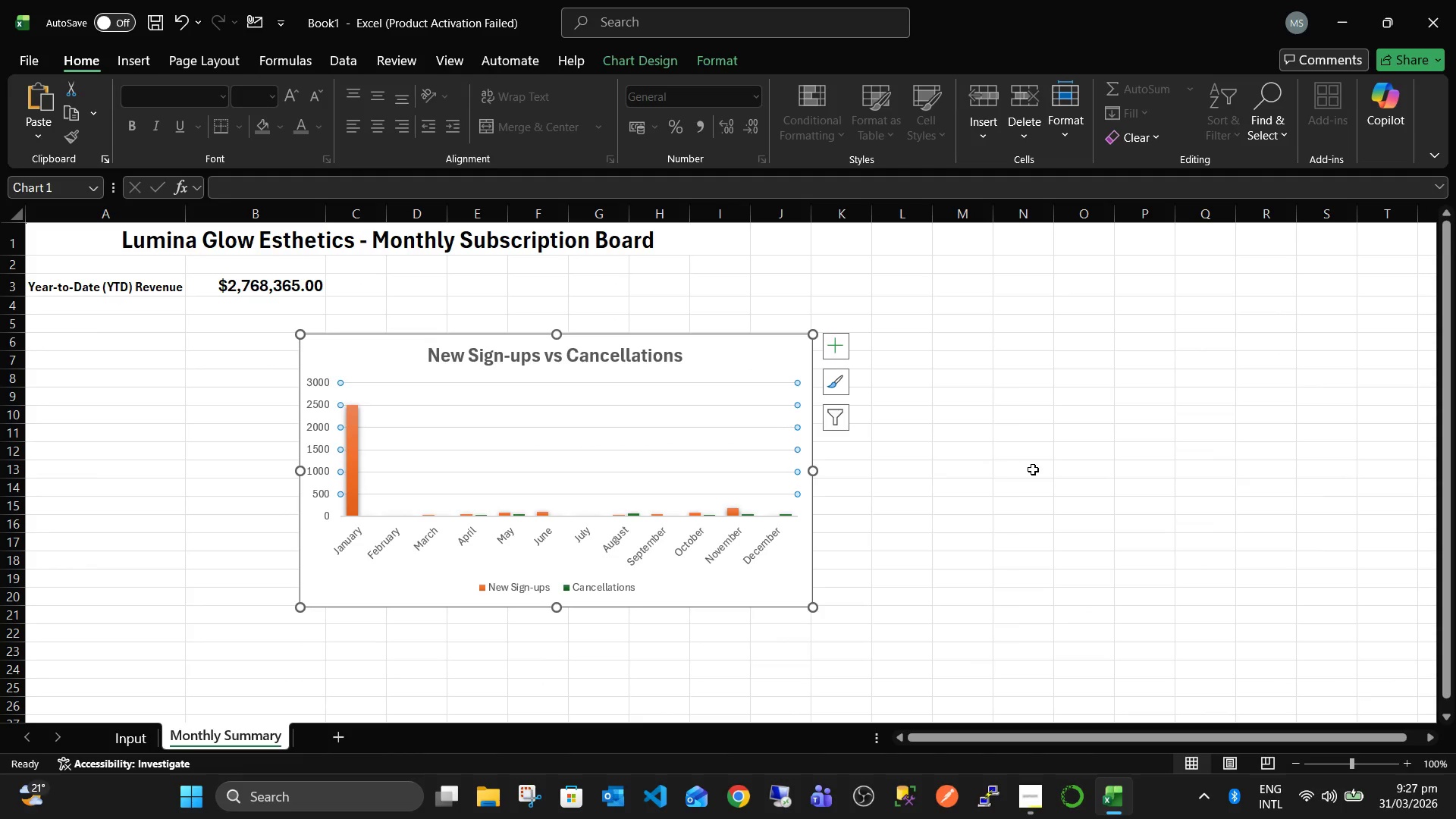 
left_click([1034, 469])
 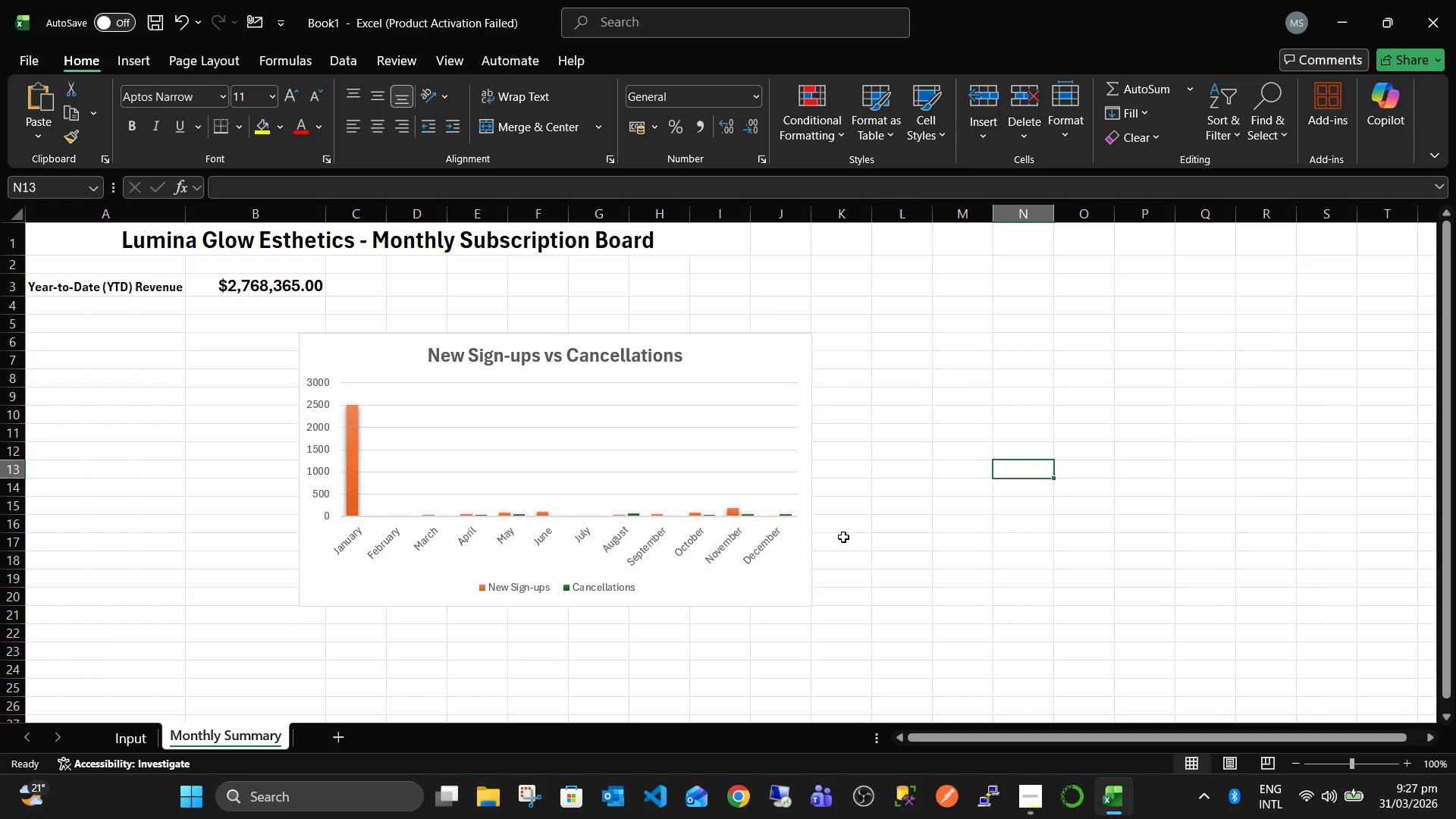 
left_click([139, 737])
 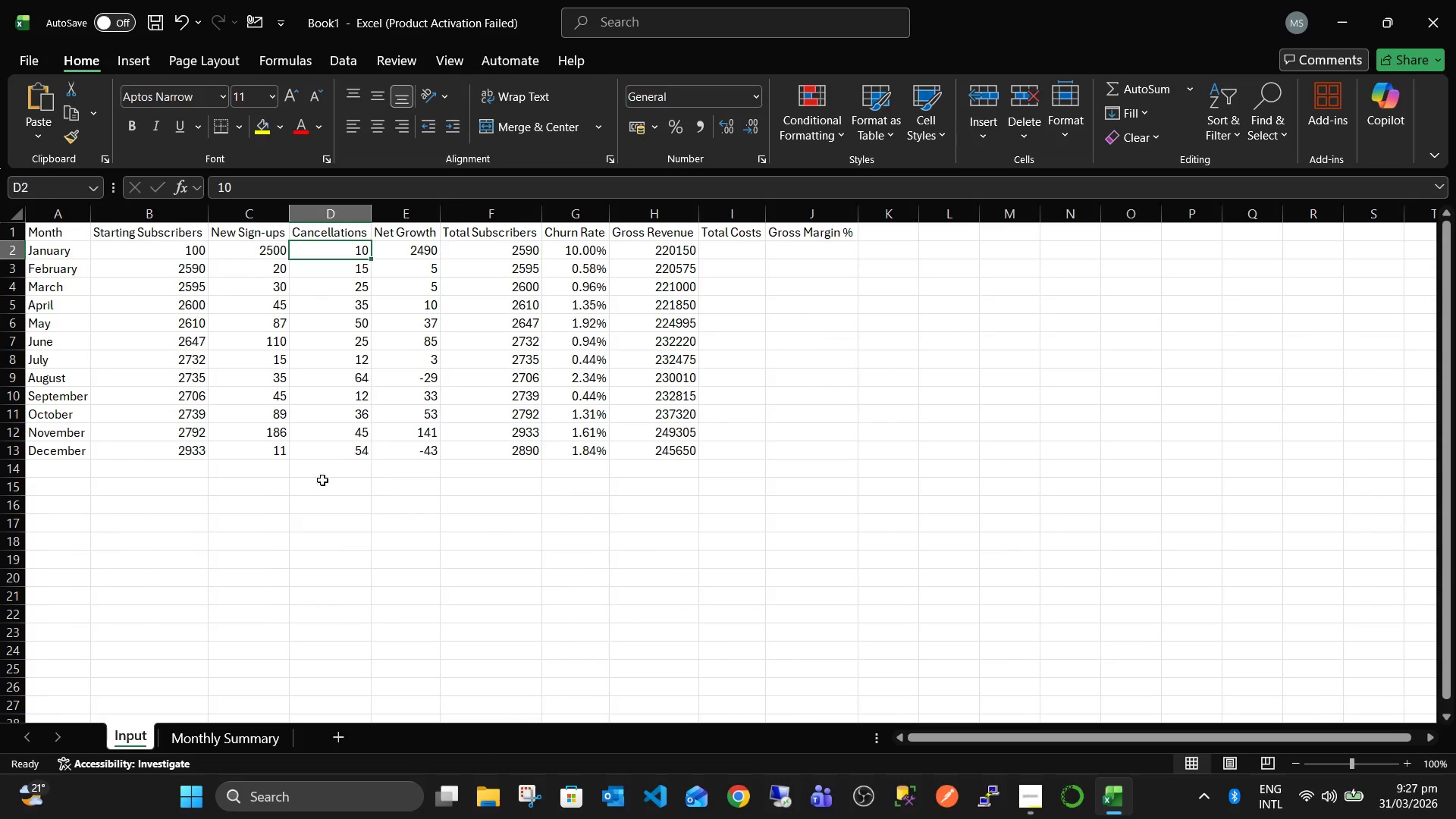 
left_click([319, 488])
 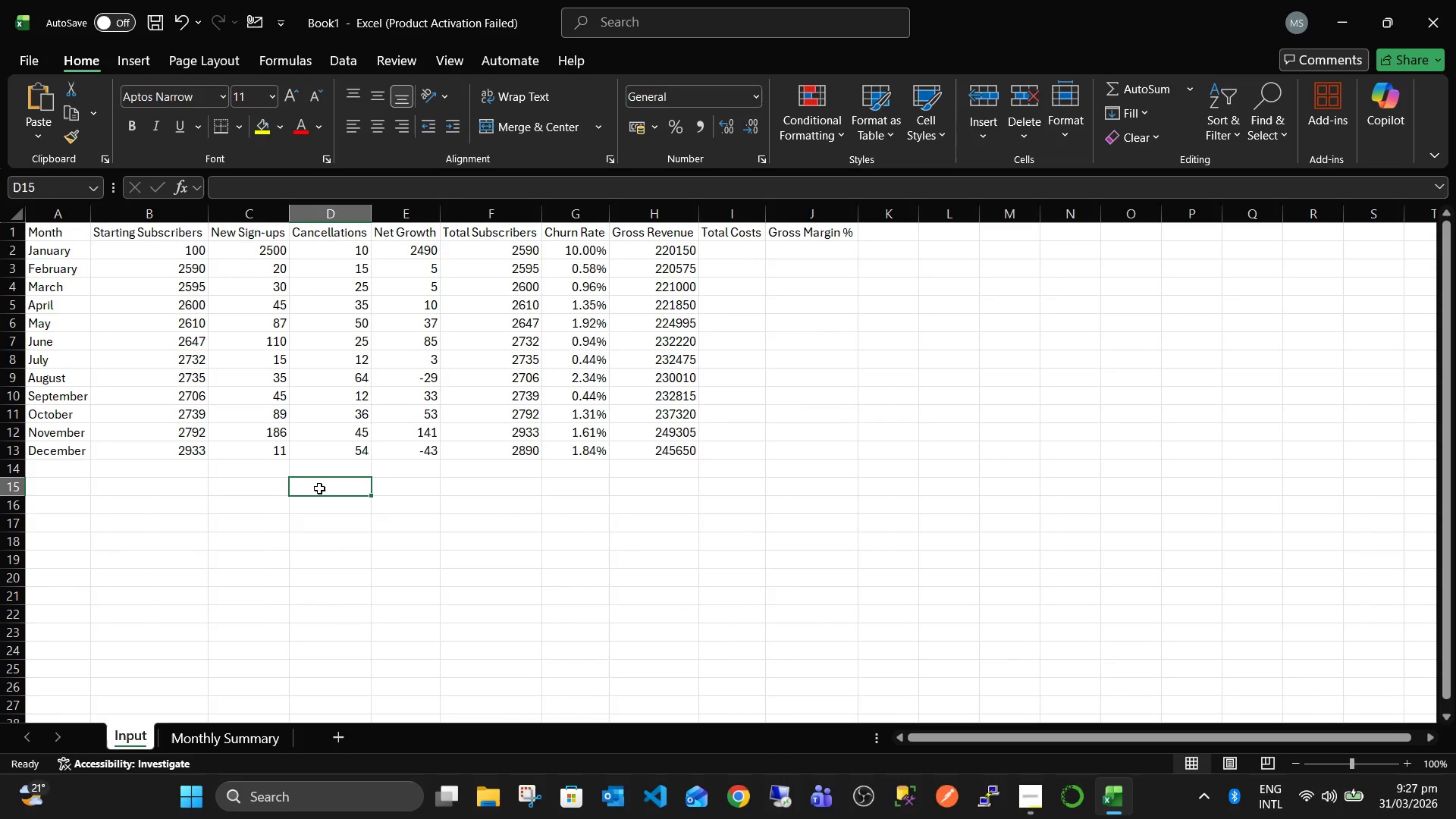 
key(Control+Z)
 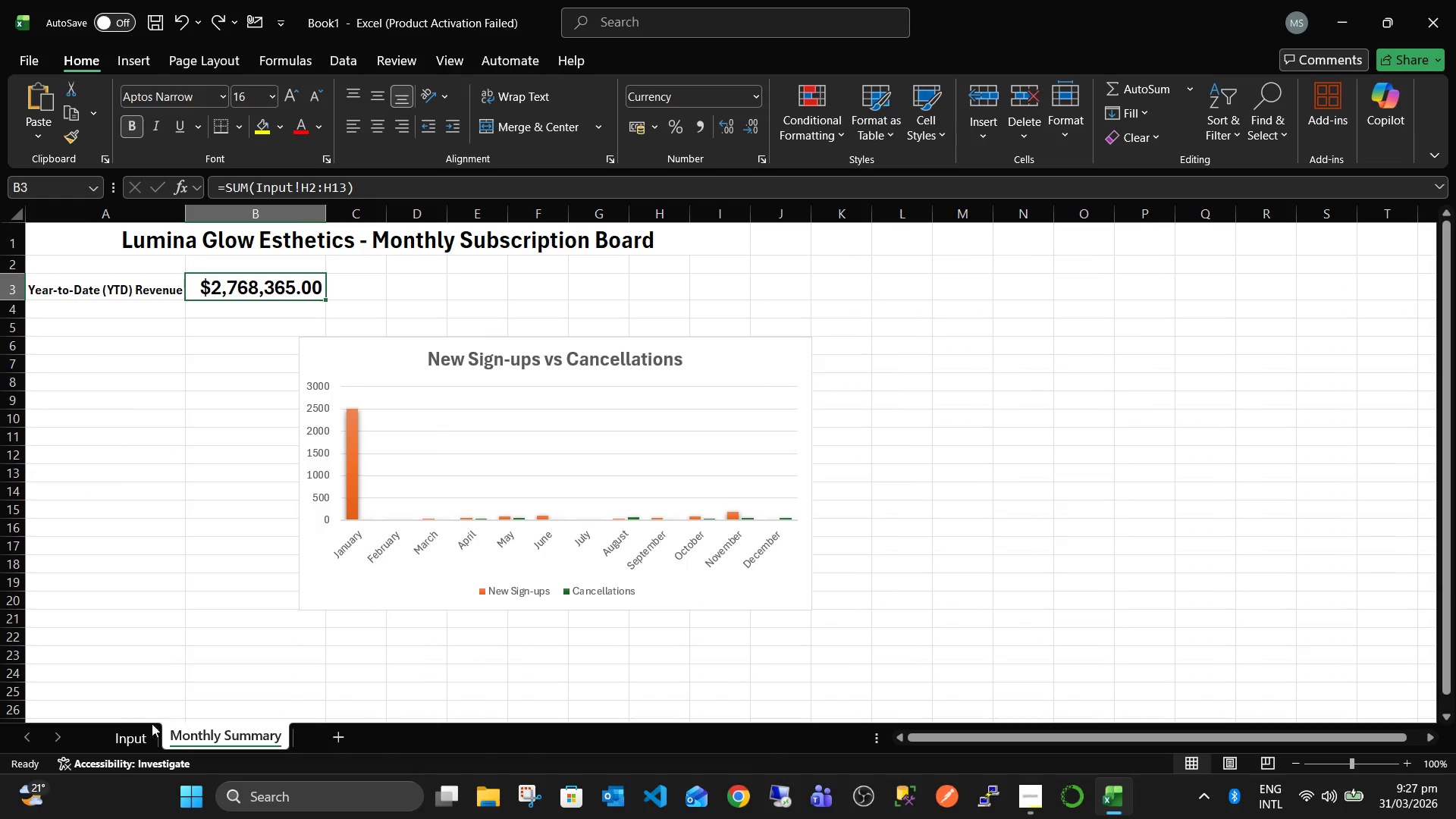 
left_click([144, 726])
 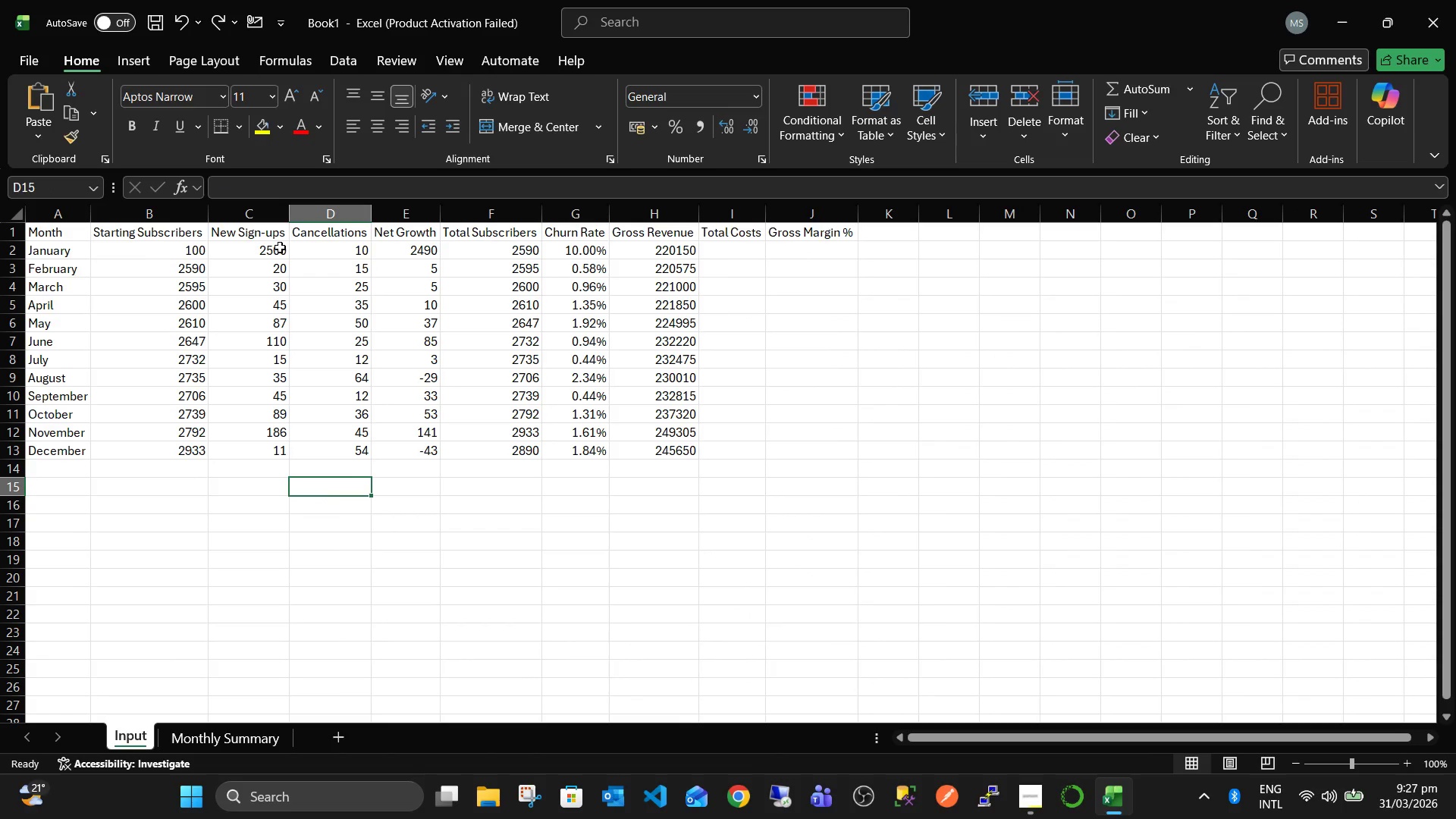 
left_click([280, 247])
 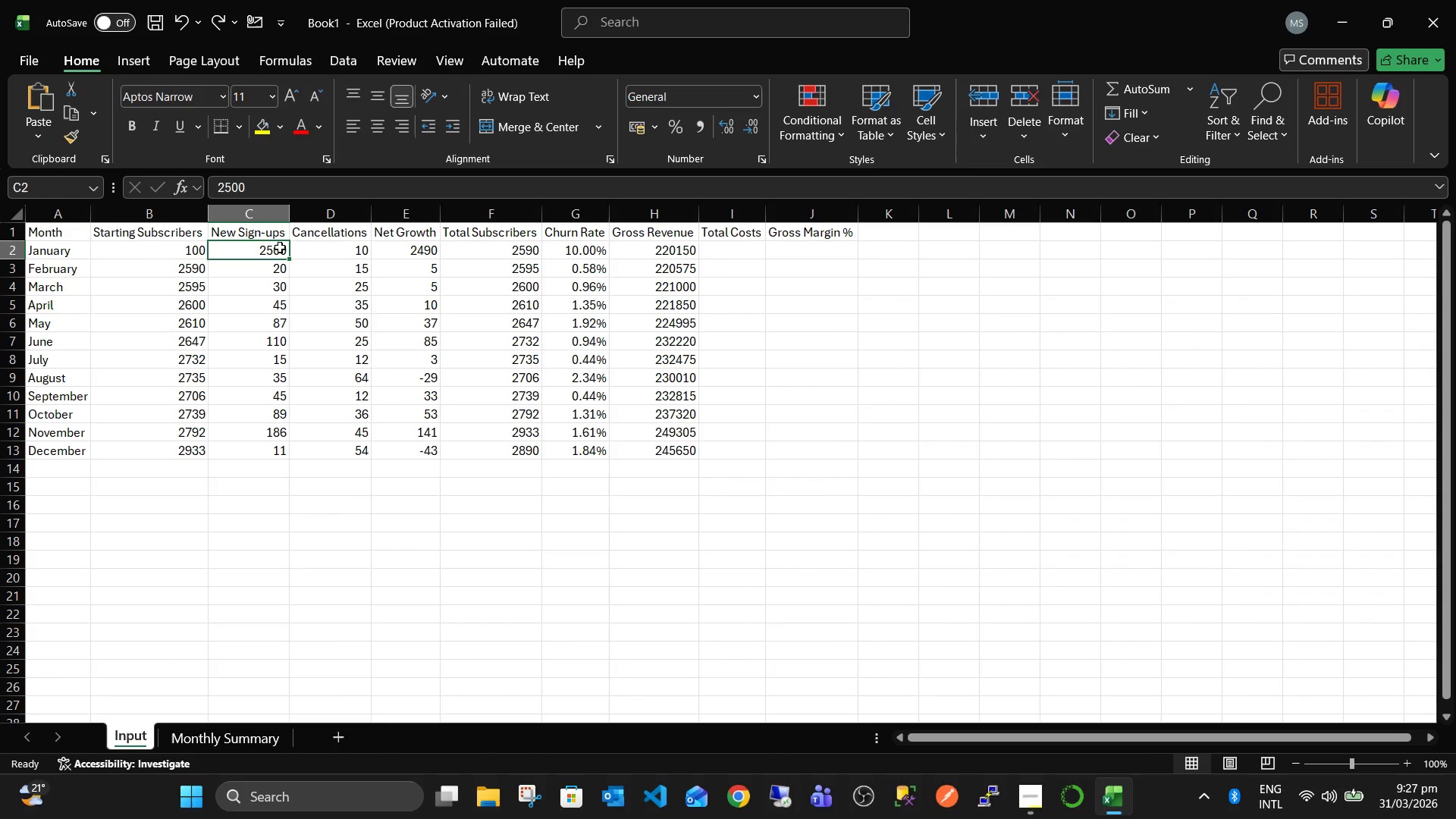 
key(Control+Z)
 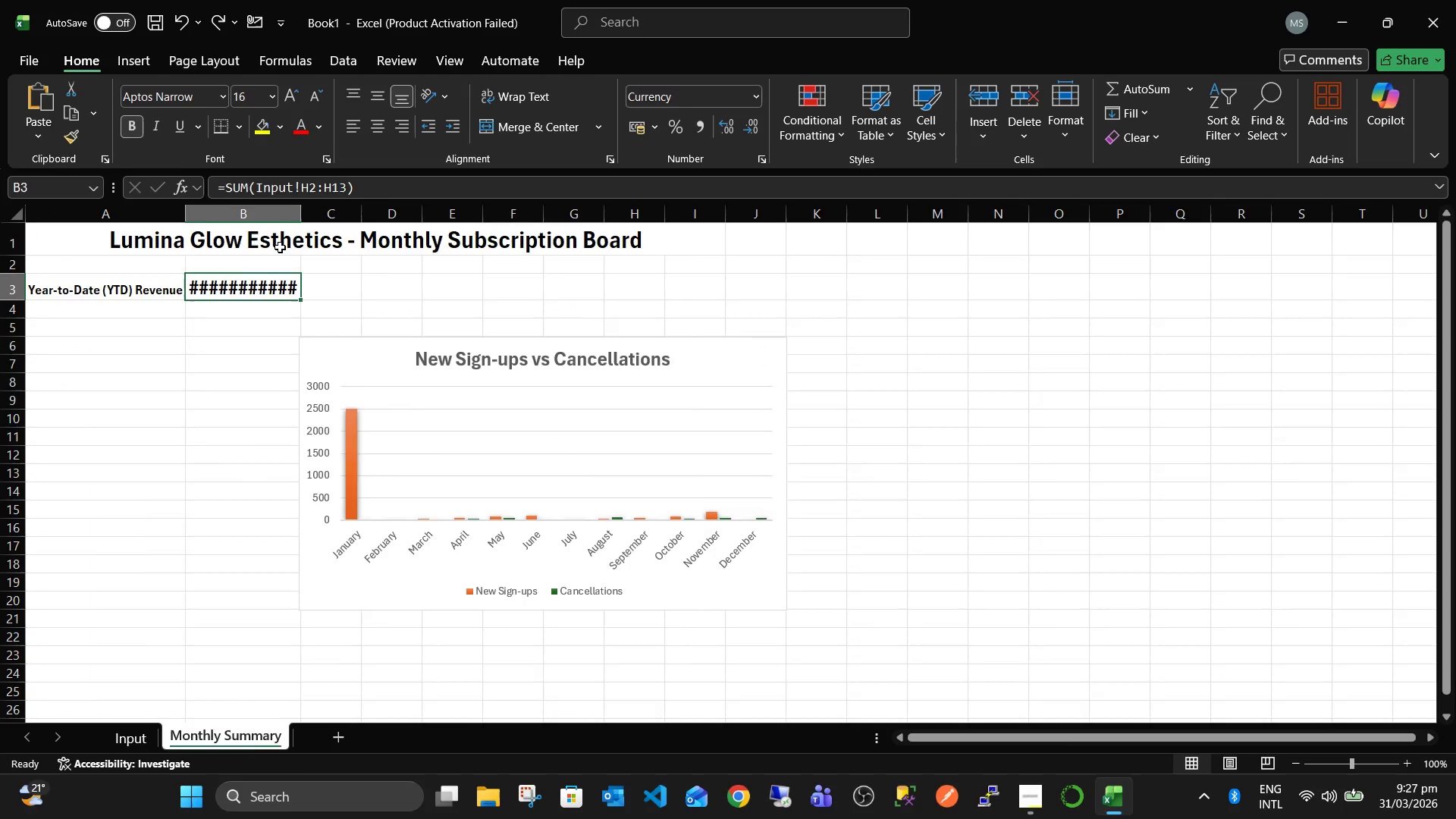 
key(Control+Z)
 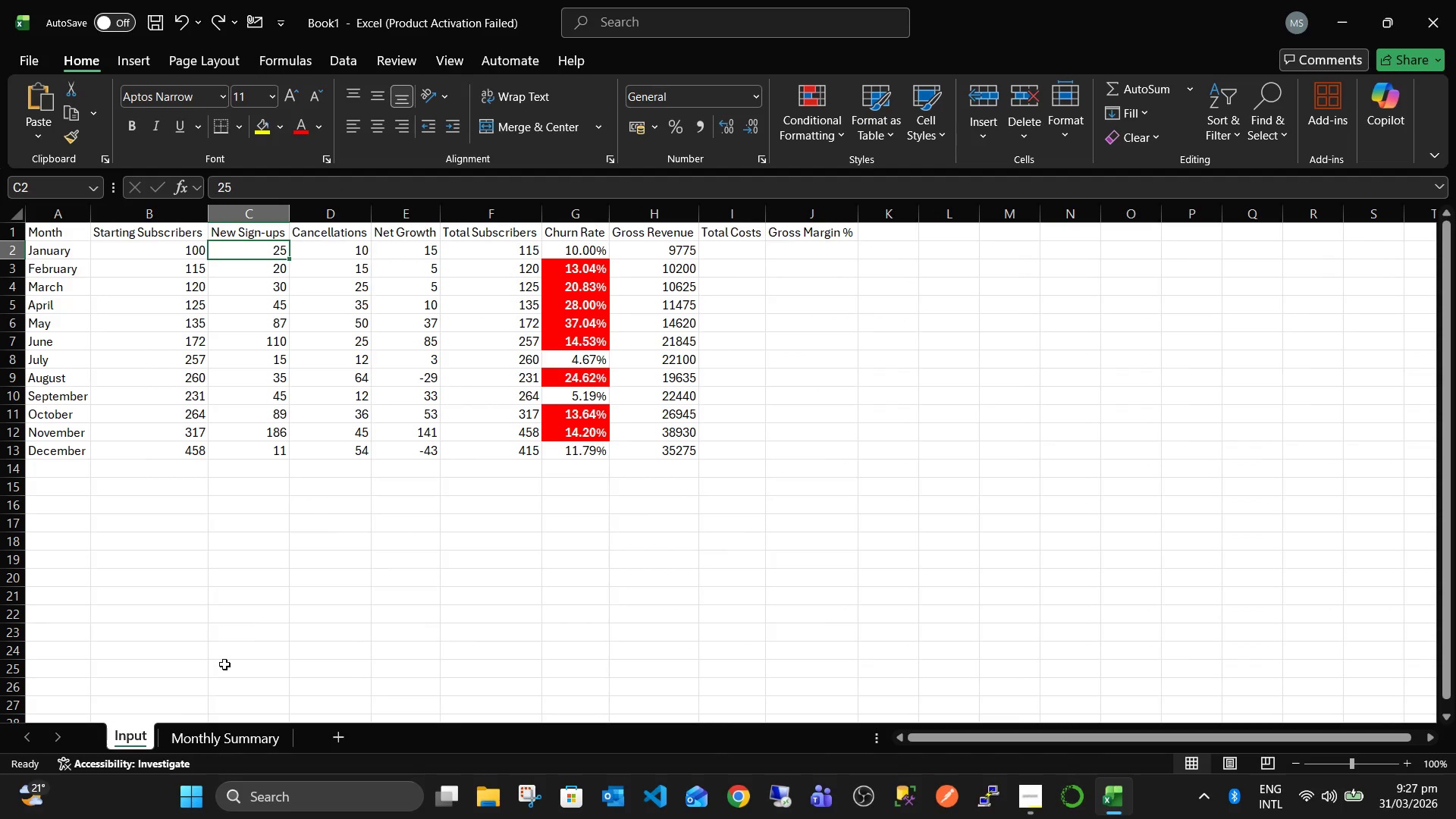 
left_click([211, 739])
 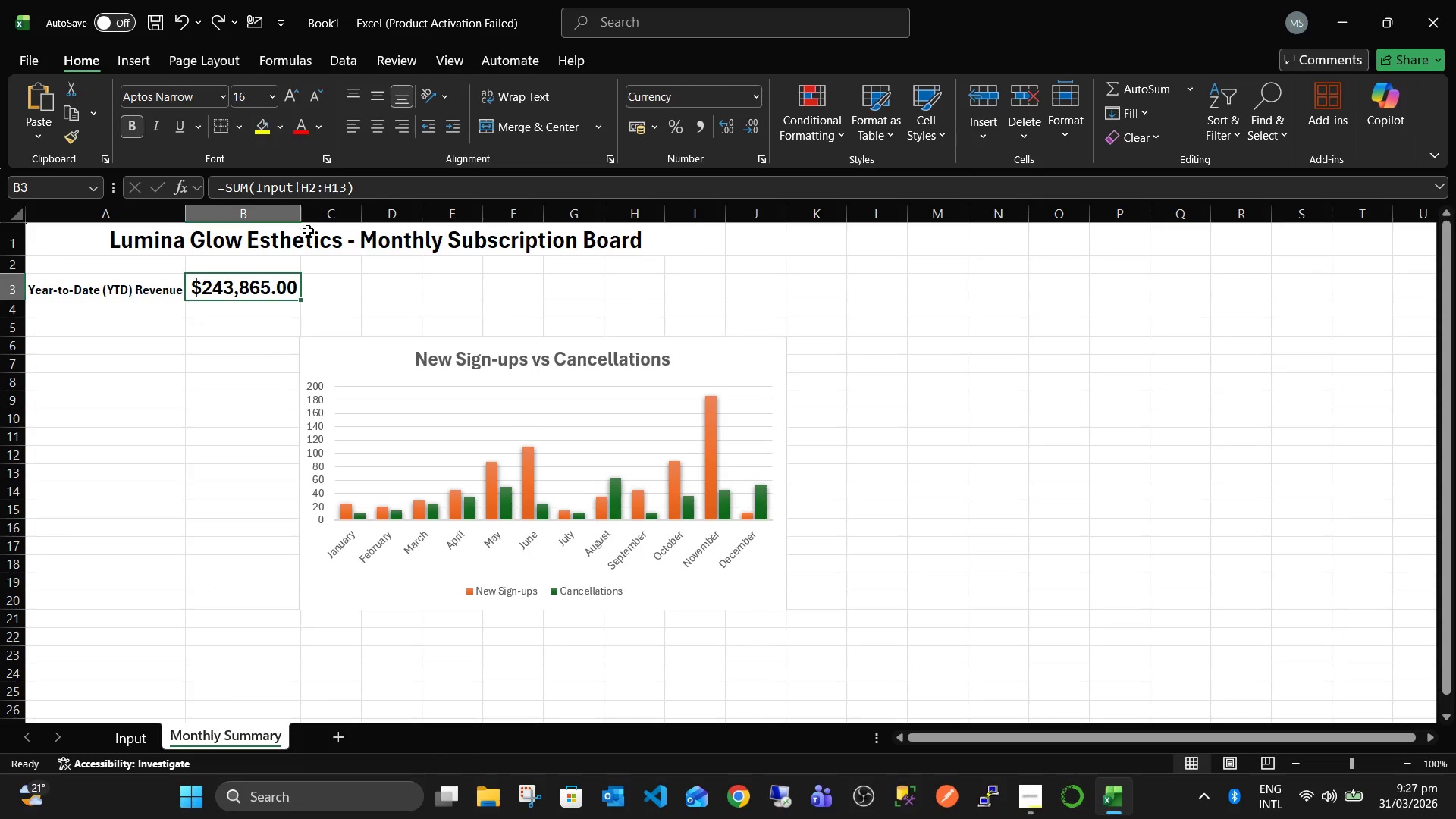 
left_click_drag(start_coordinate=[302, 217], to_coordinate=[322, 222])
 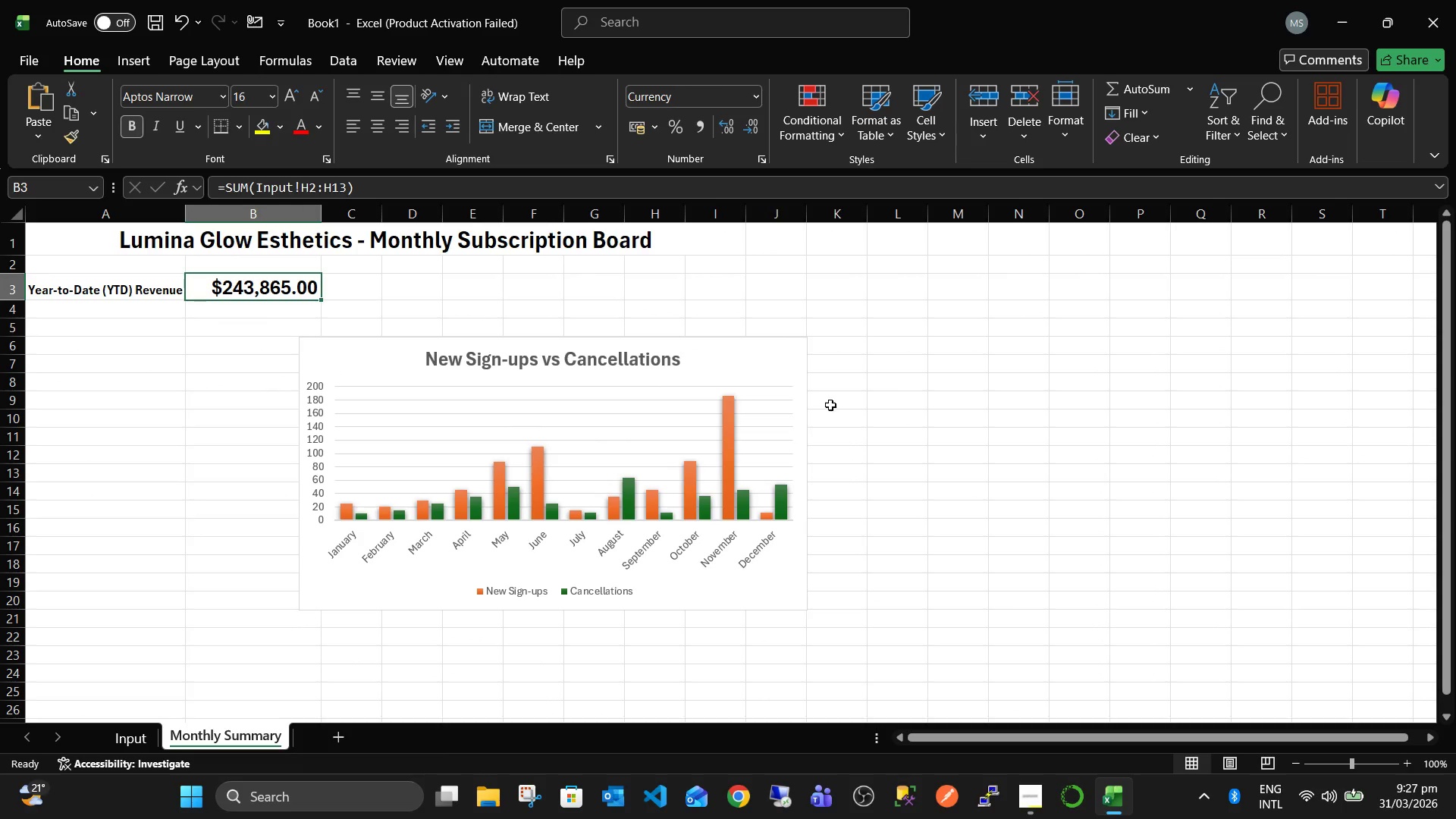 
left_click([953, 407])
 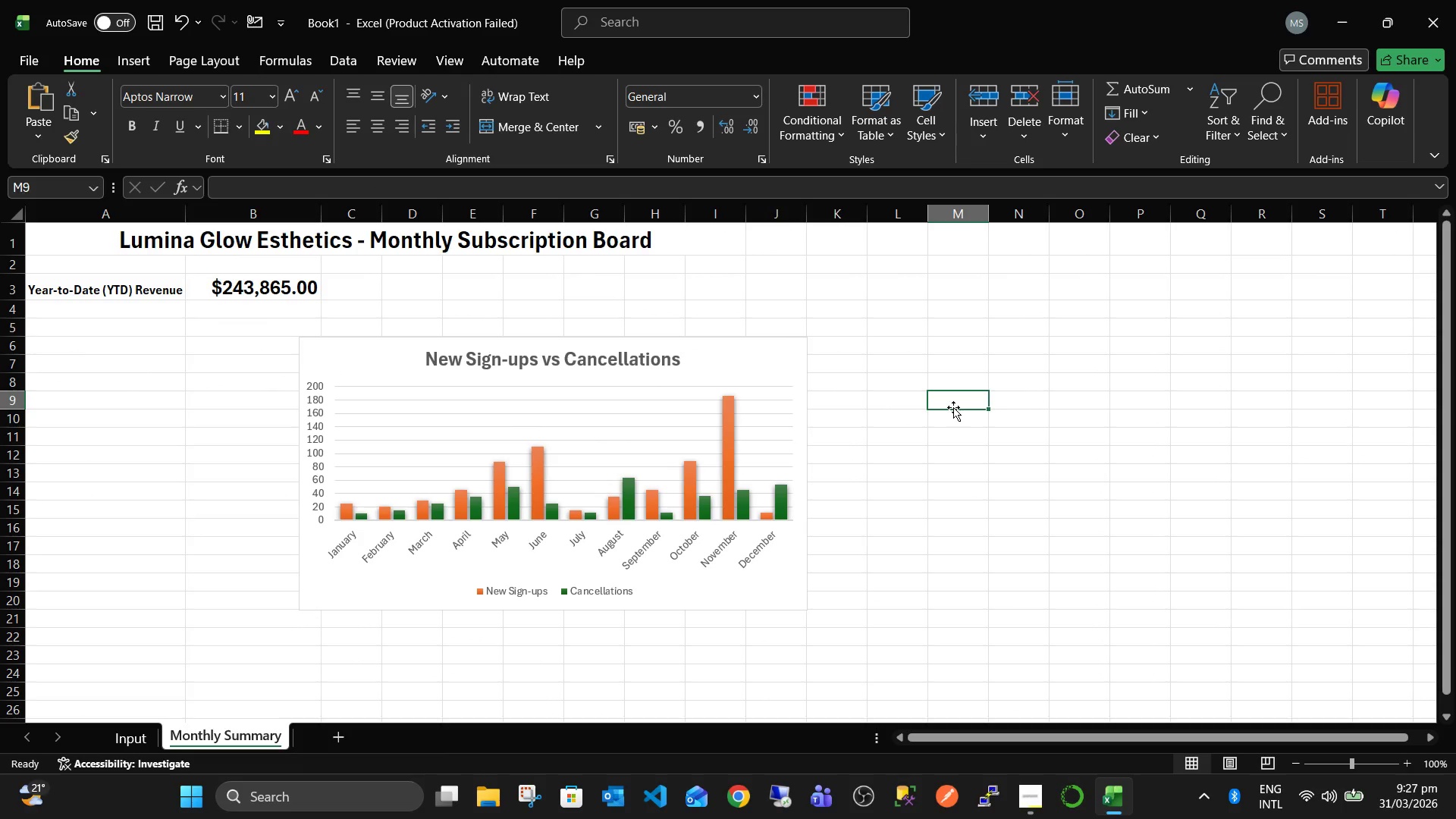 
wait(12.88)
 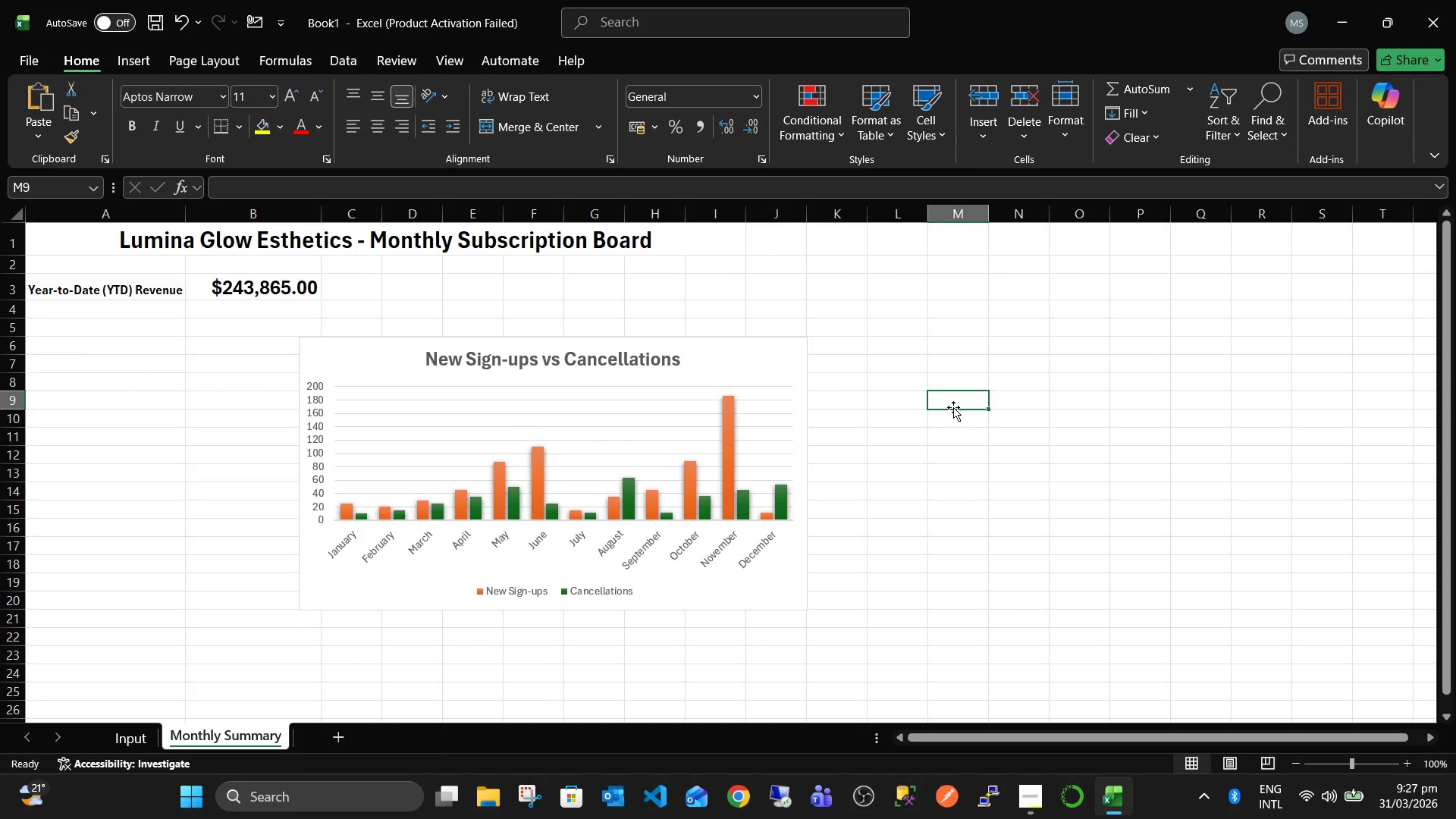 
left_click([729, 431])
 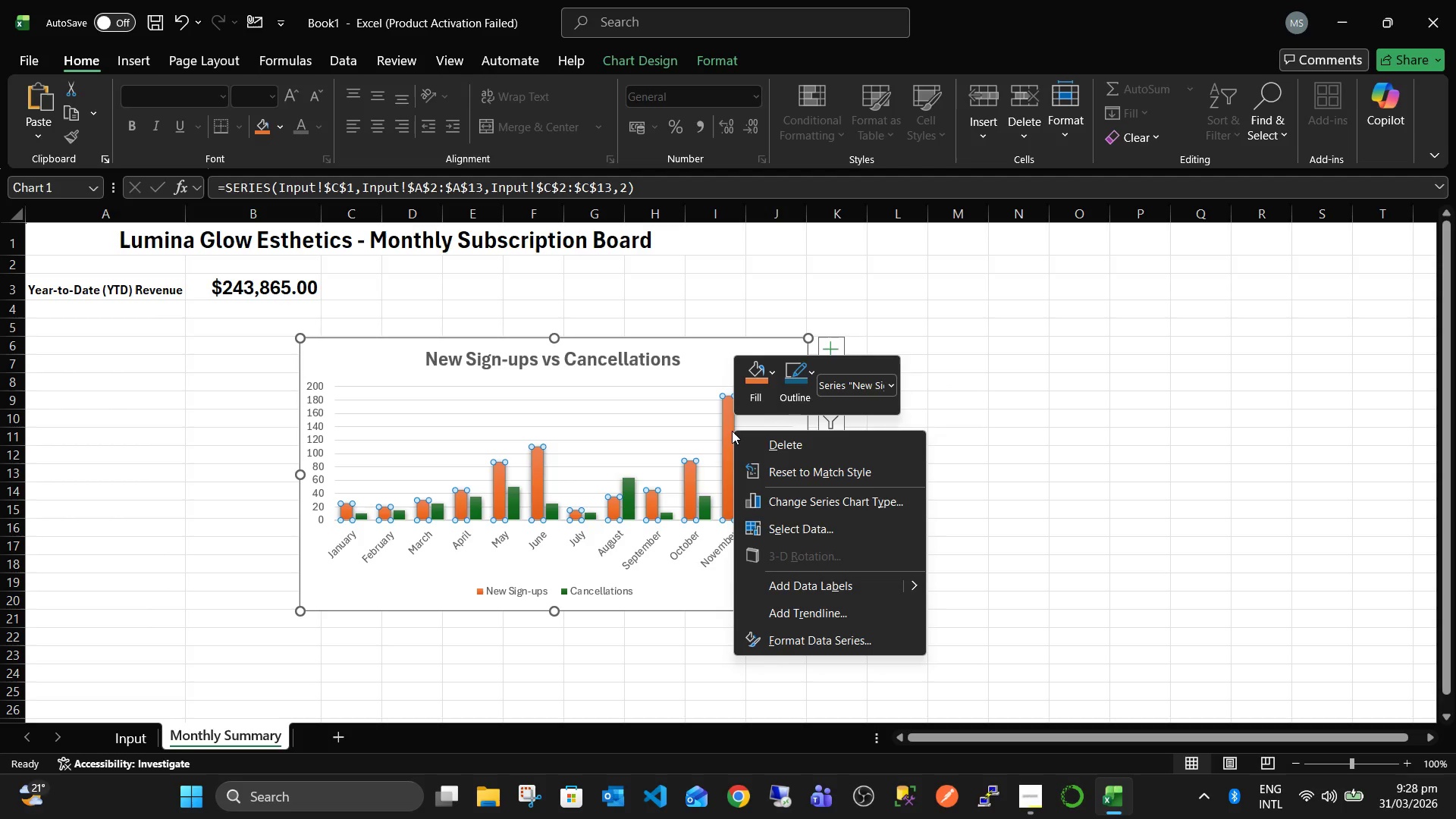 
wait(7.61)
 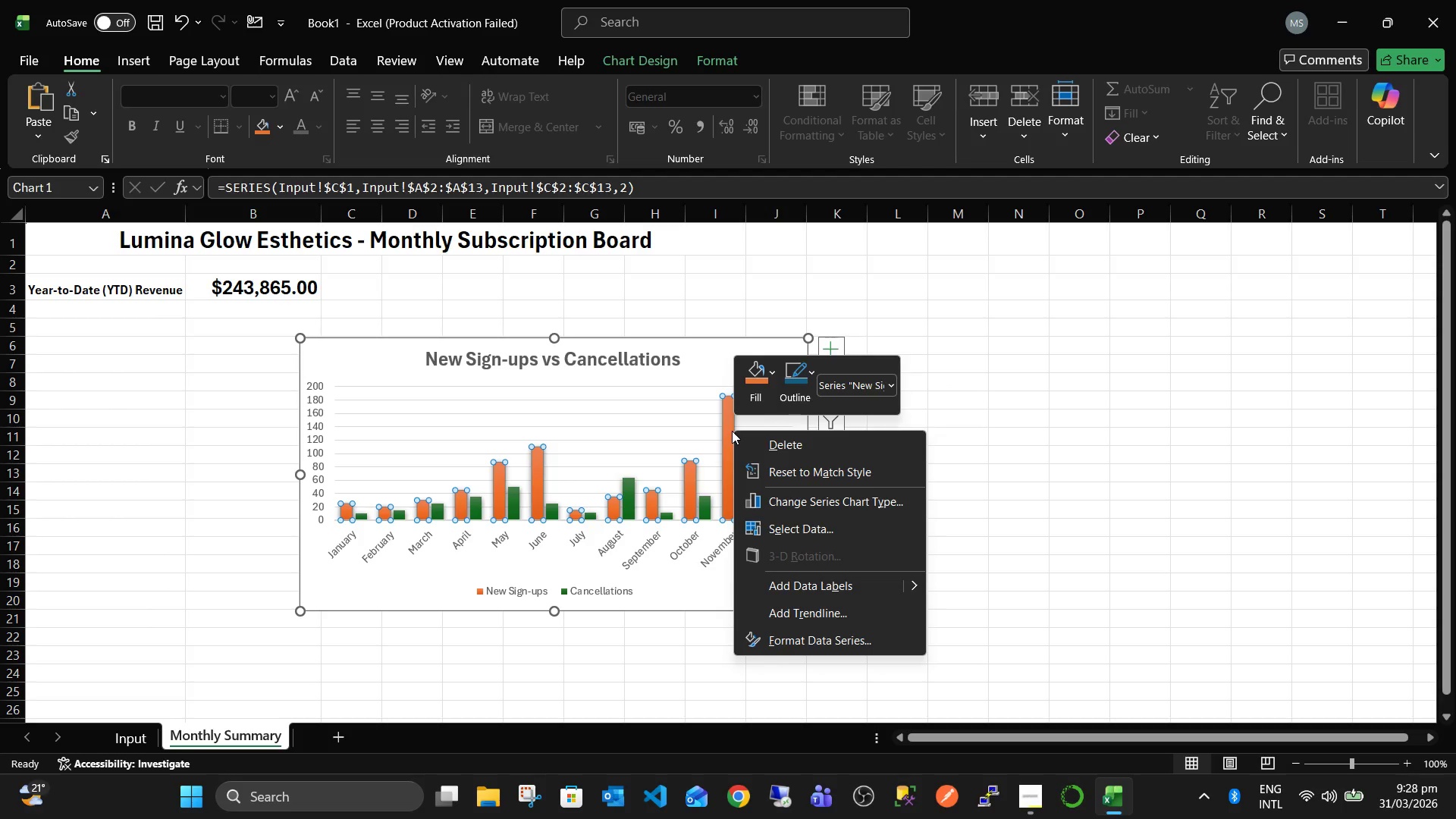 
left_click([645, 419])
 